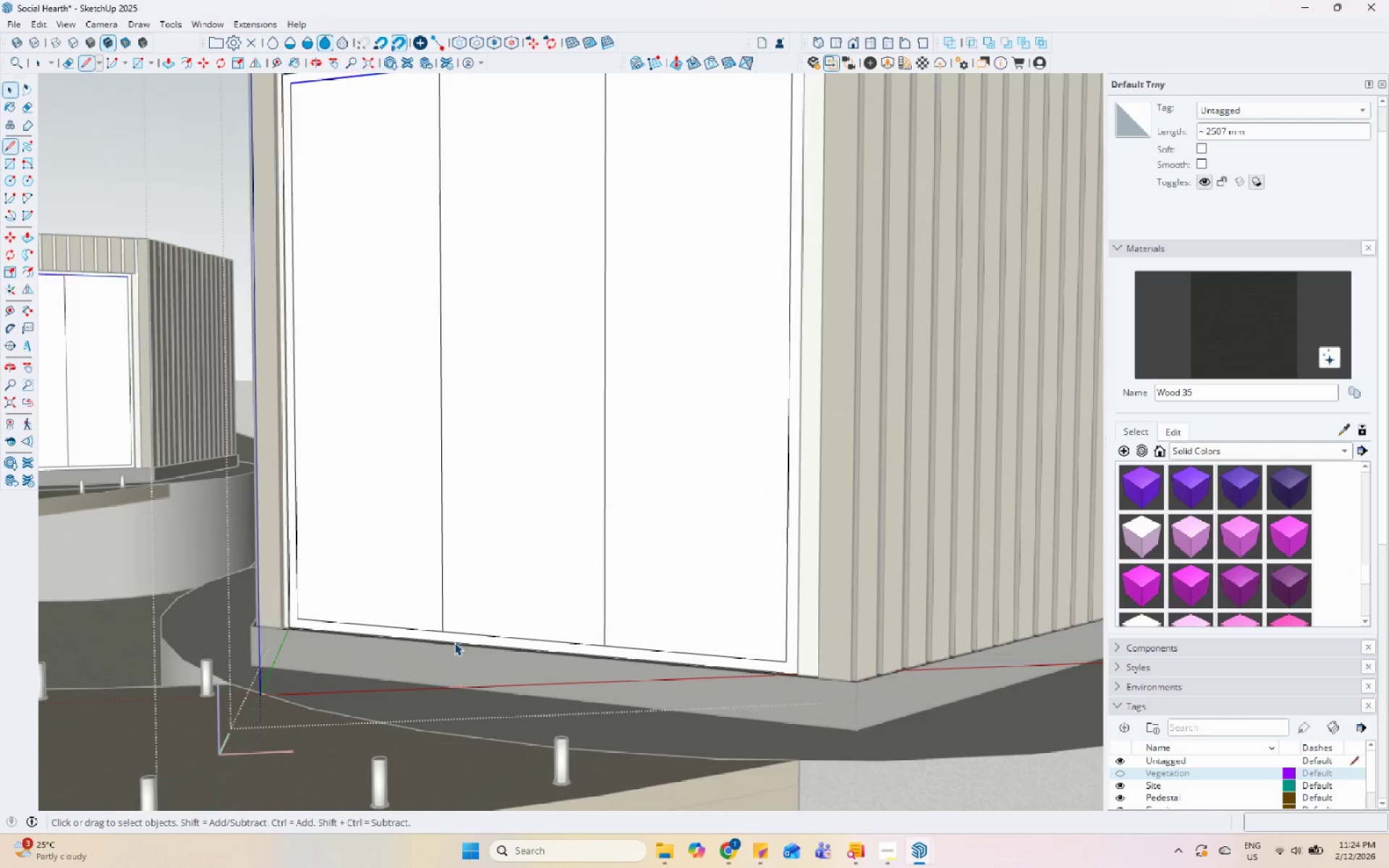 
left_click([438, 618])
 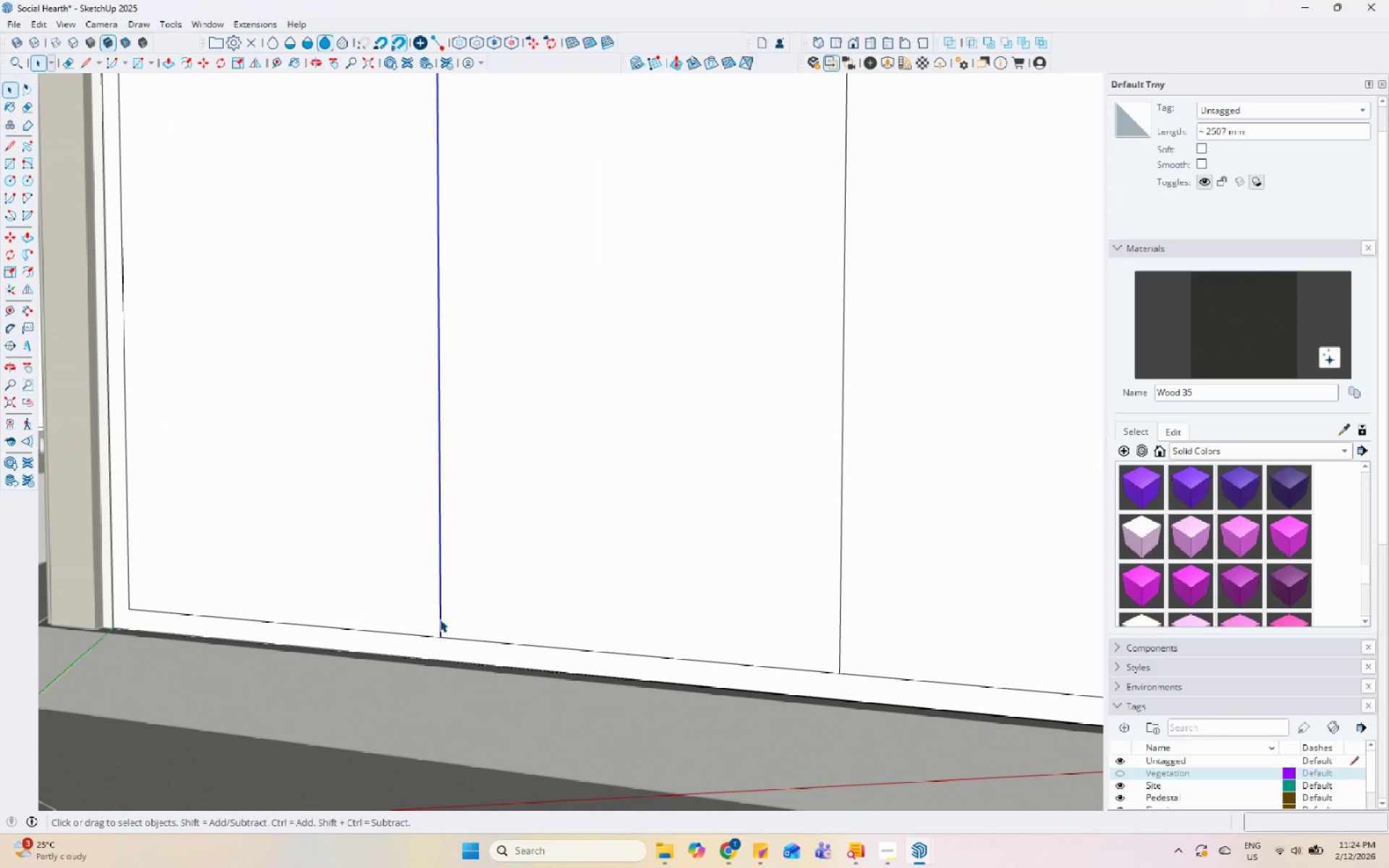 
key(M)
 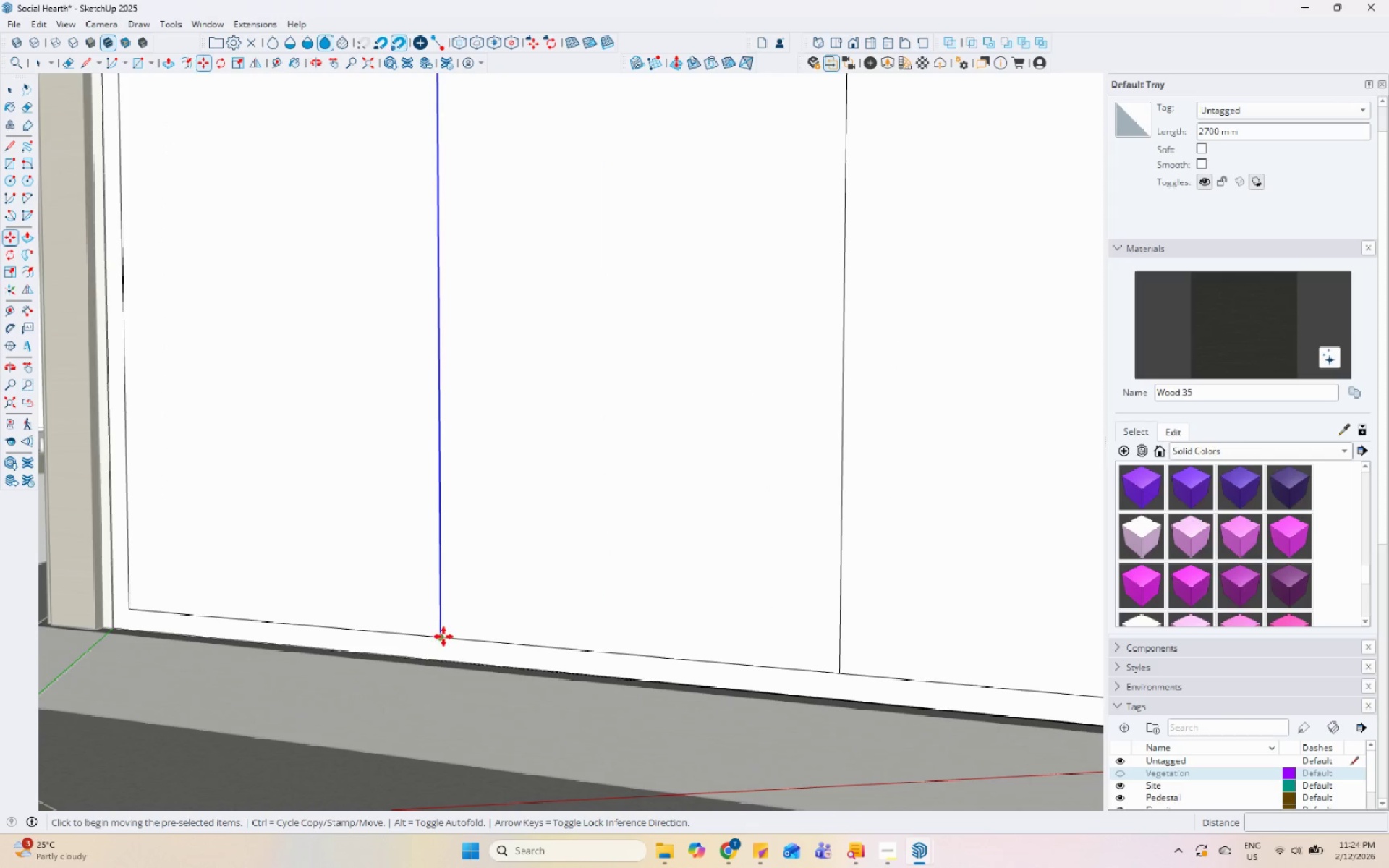 
scroll: coordinate [440, 619], scroll_direction: up, amount: 8.0
 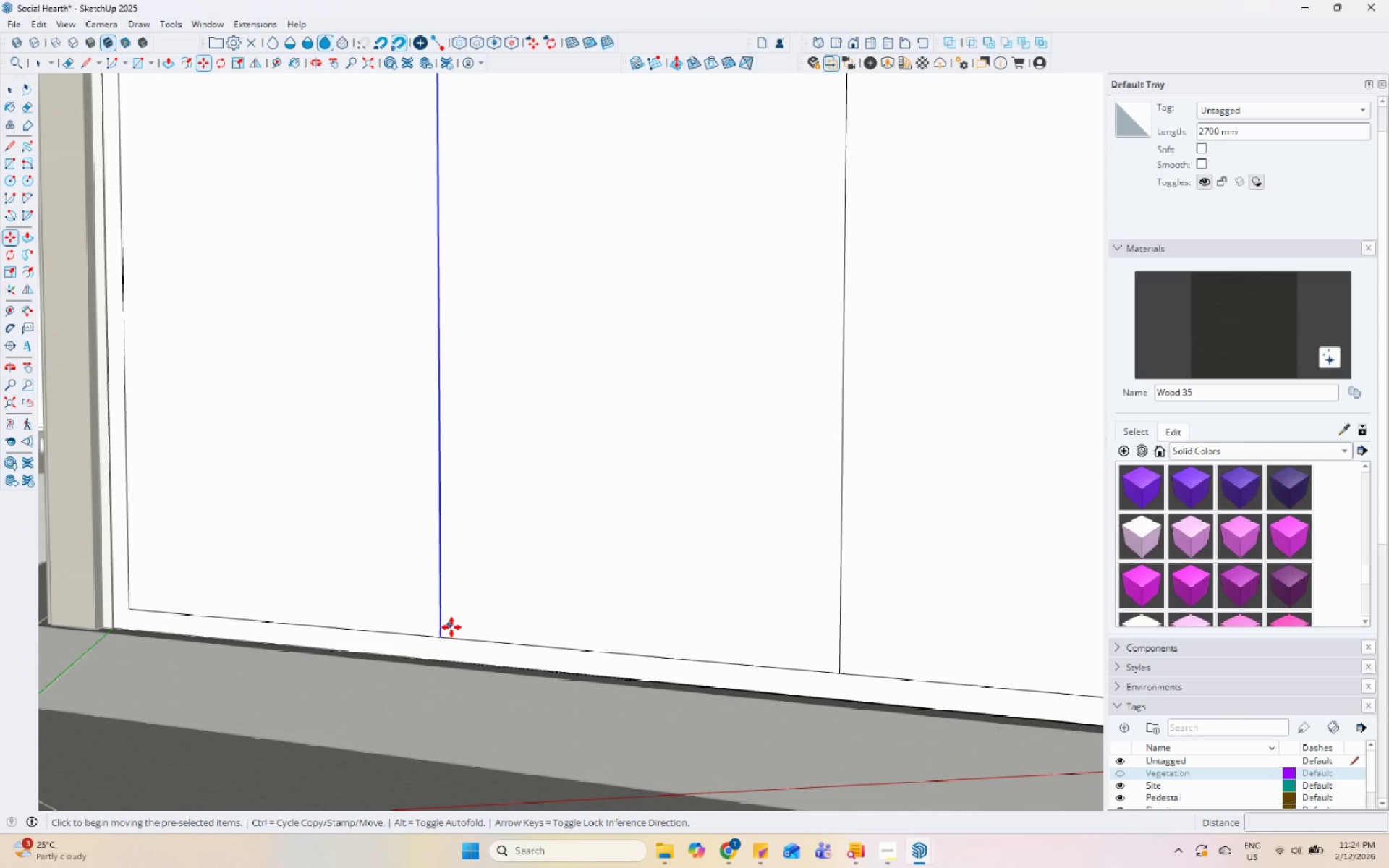 
key(Control+ControlLeft)
 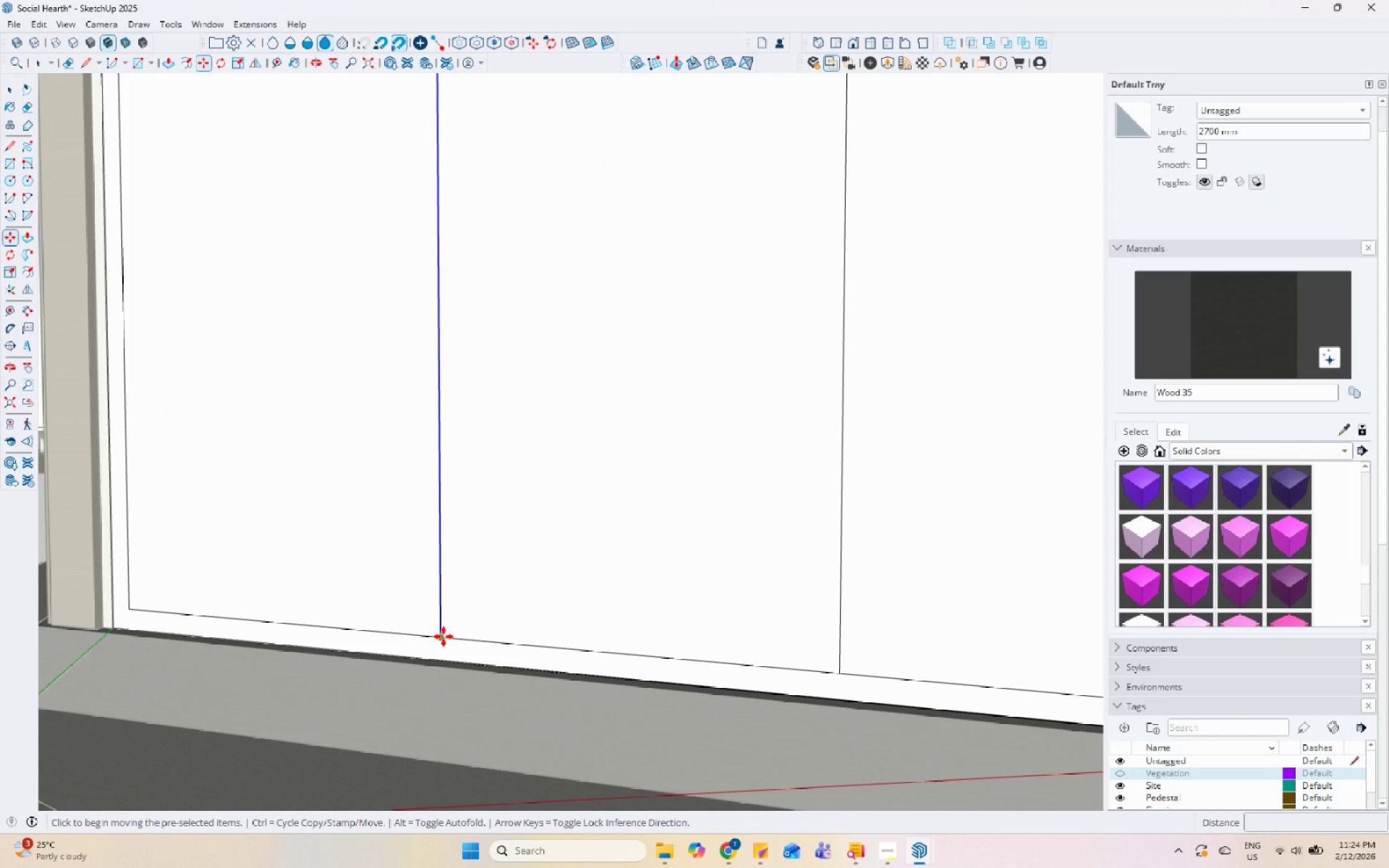 
left_click([443, 637])
 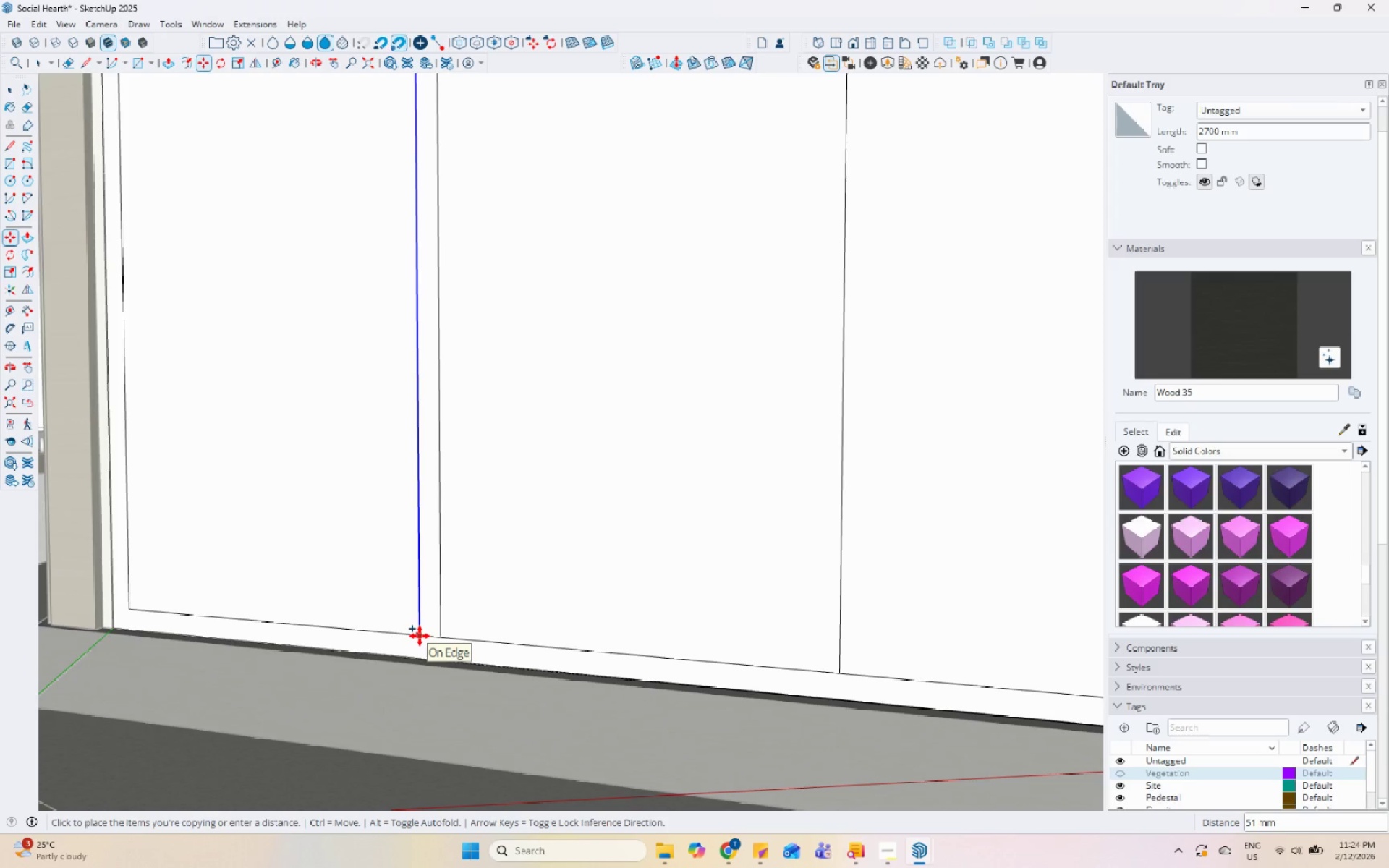 
key(Numpad5)
 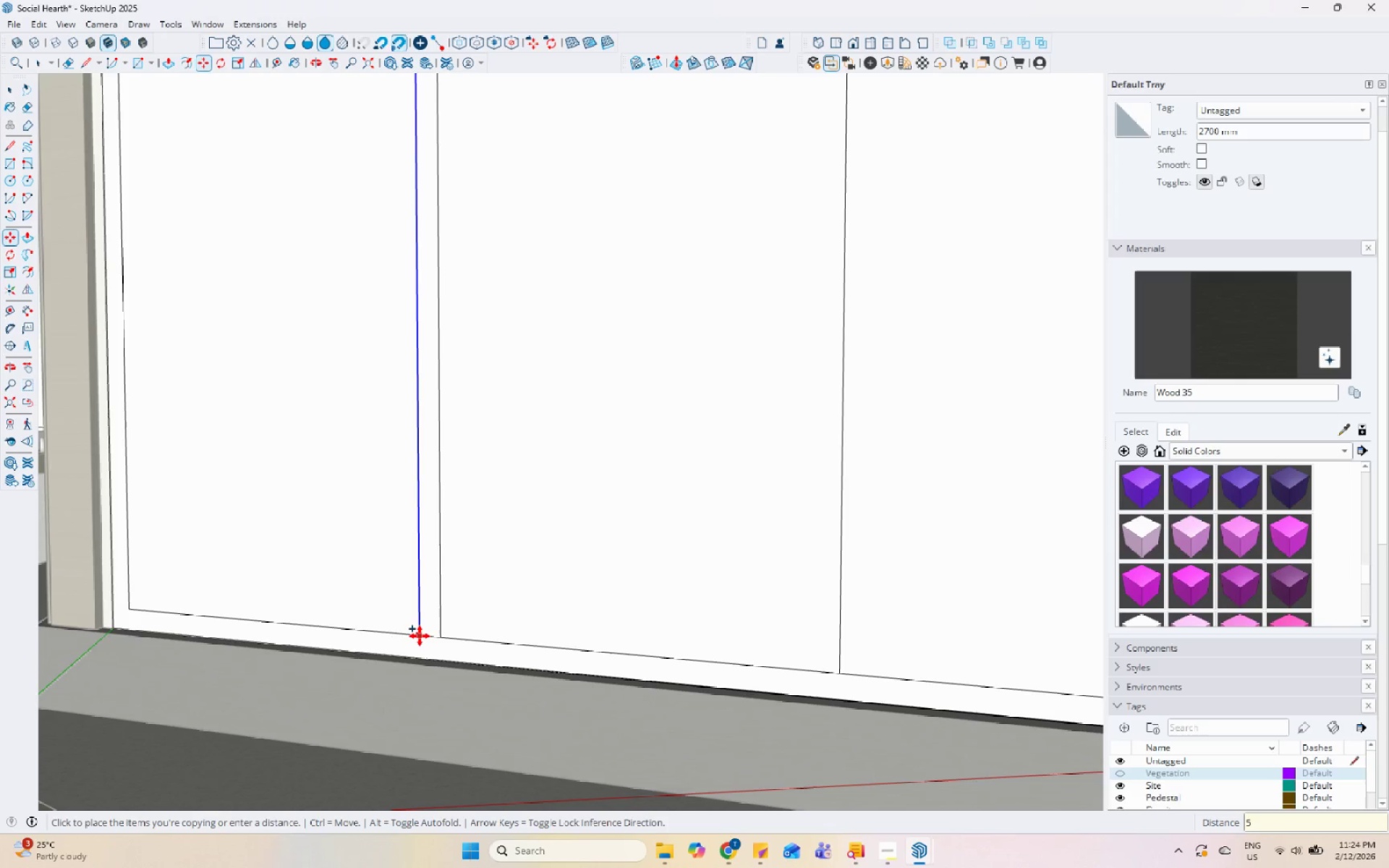 
key(Numpad0)
 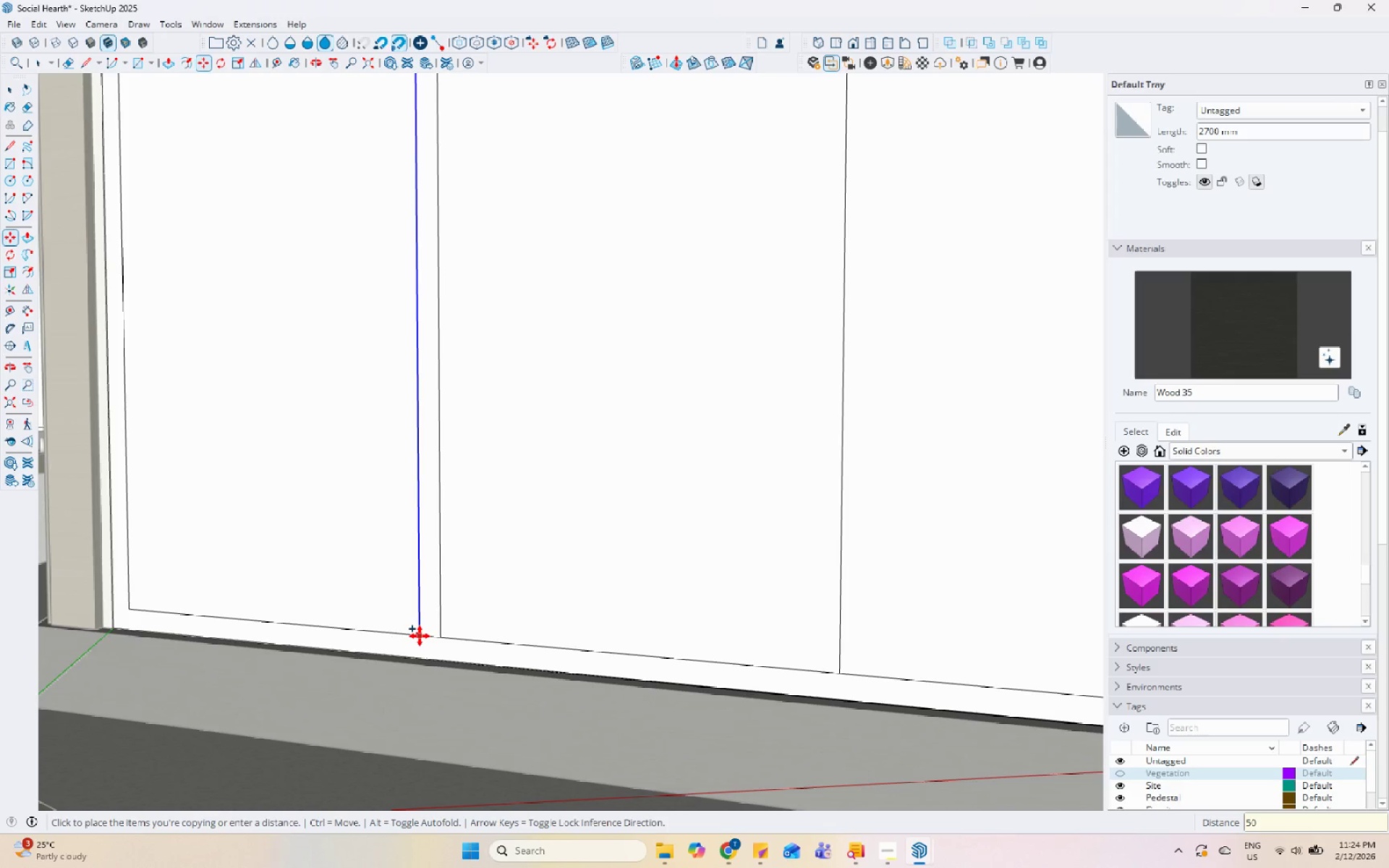 
key(Enter)
 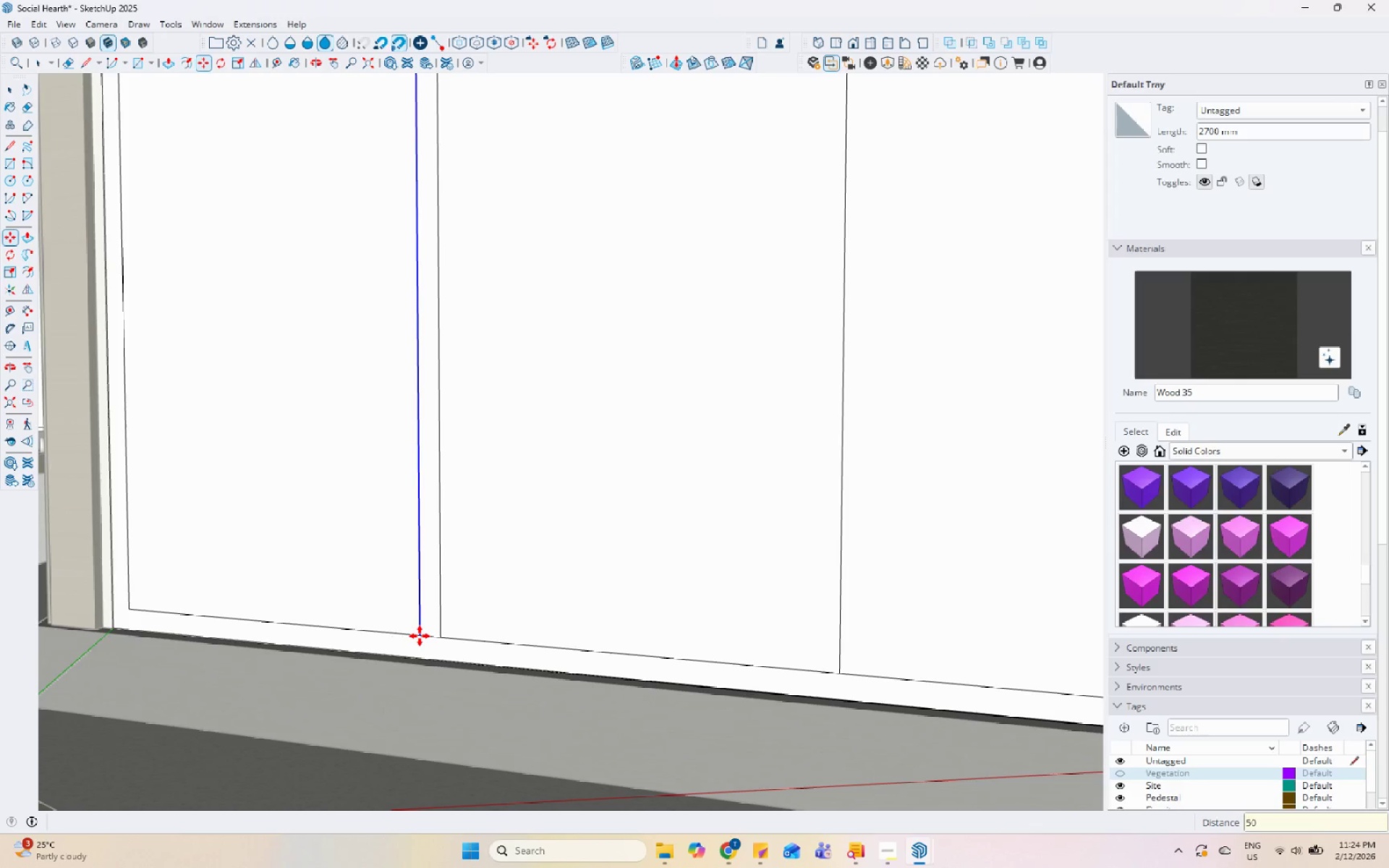 
key(Space)
 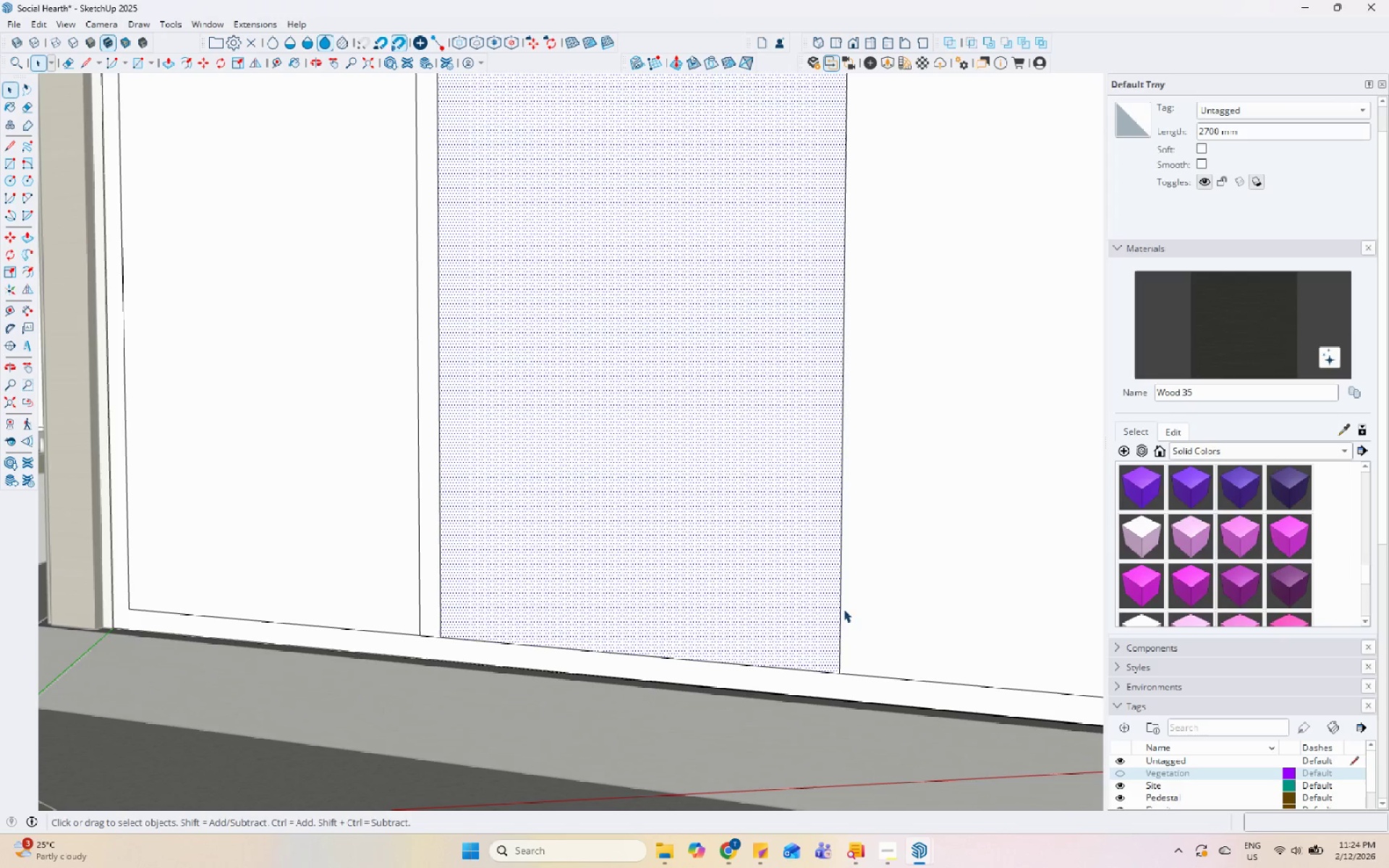 
left_click([841, 611])
 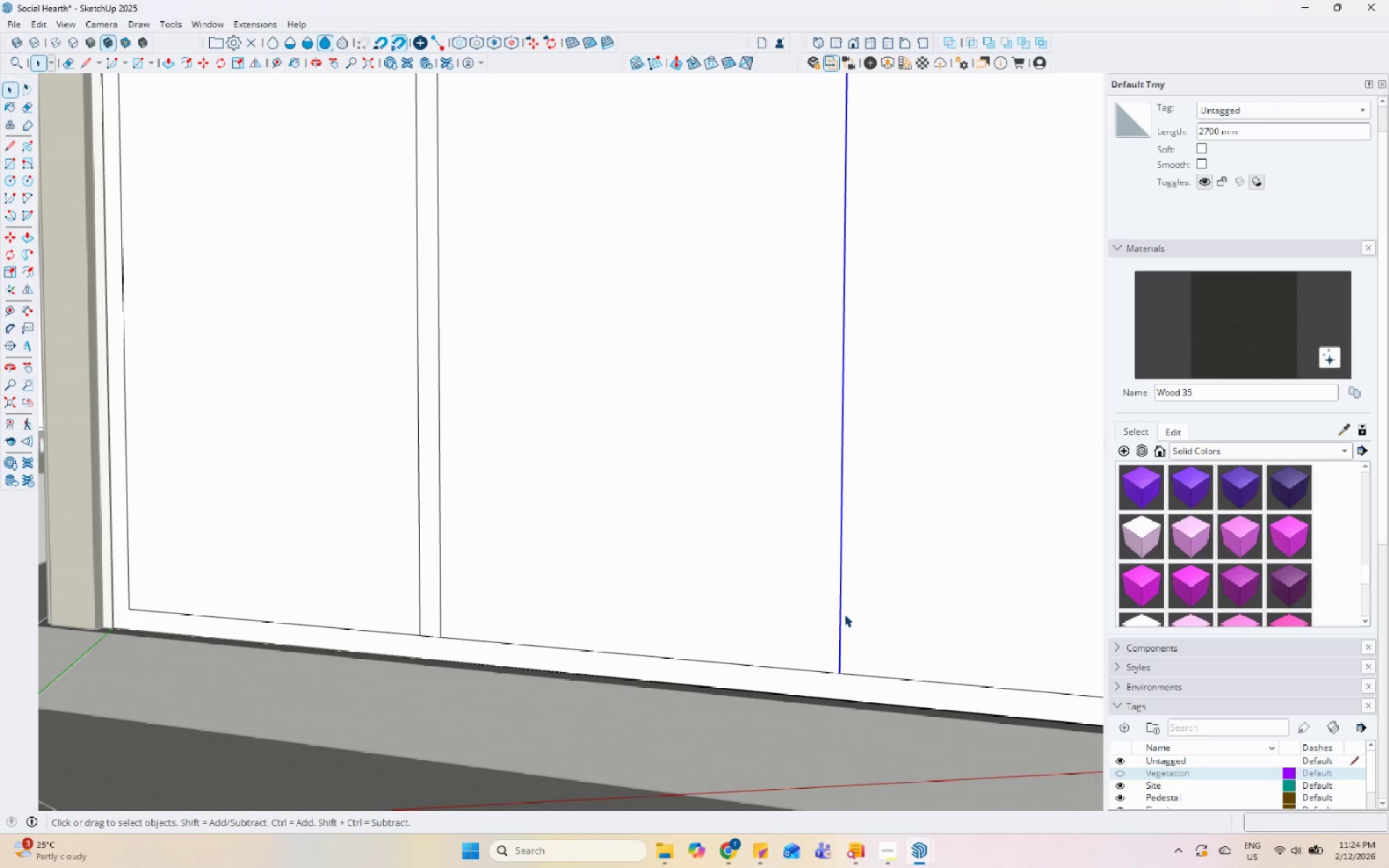 
key(M)
 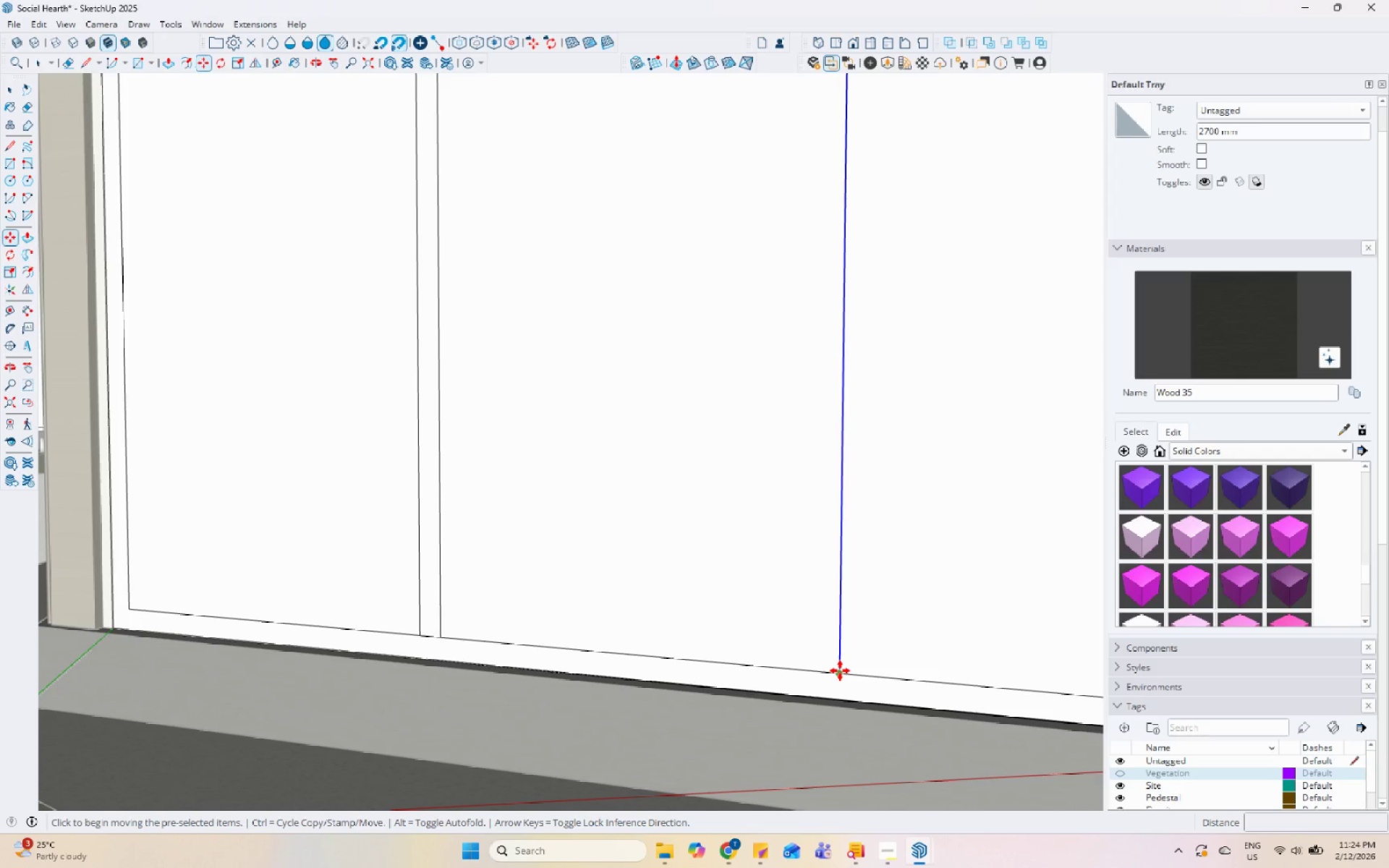 
key(Control+ControlLeft)
 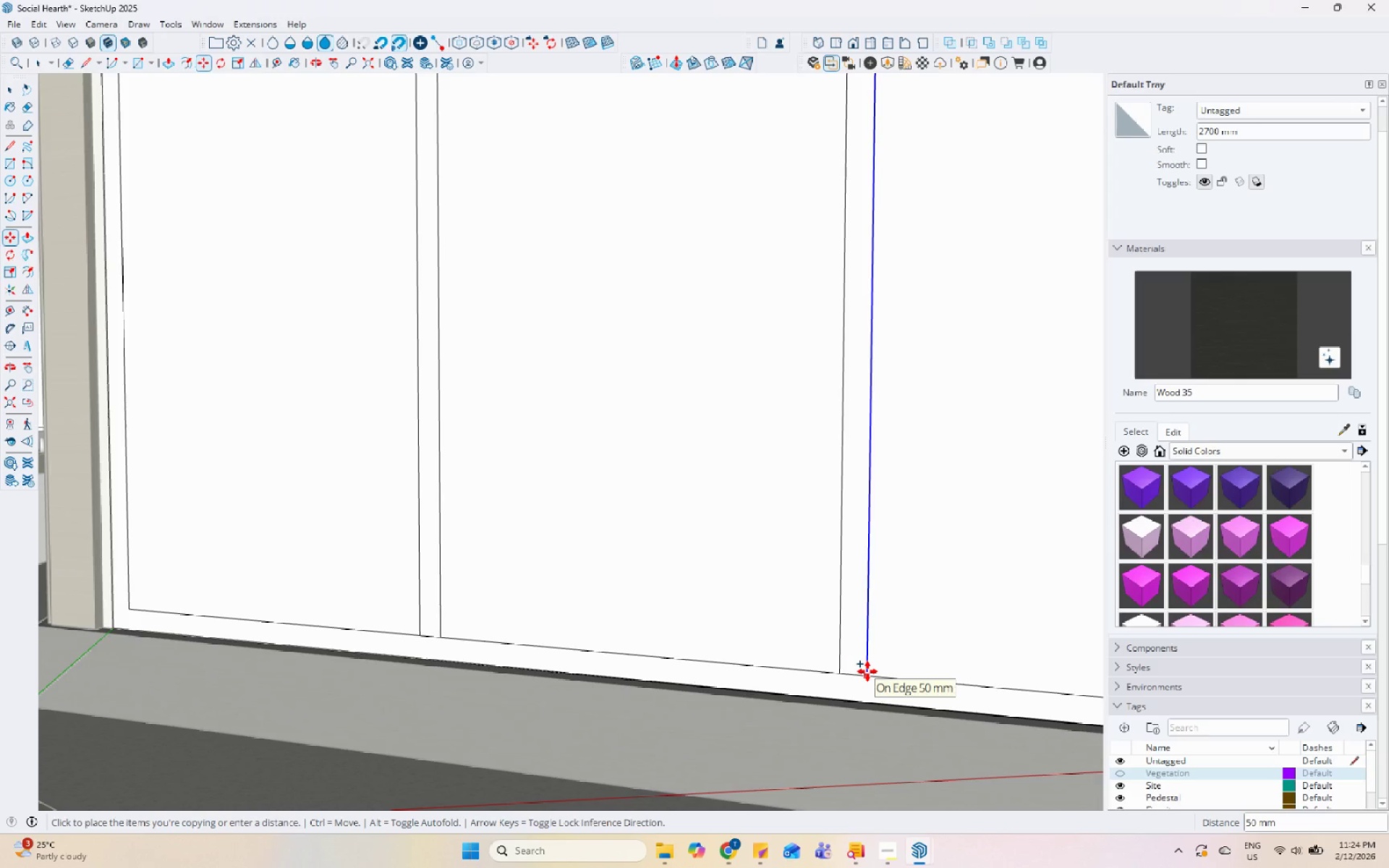 
left_click([840, 671])
 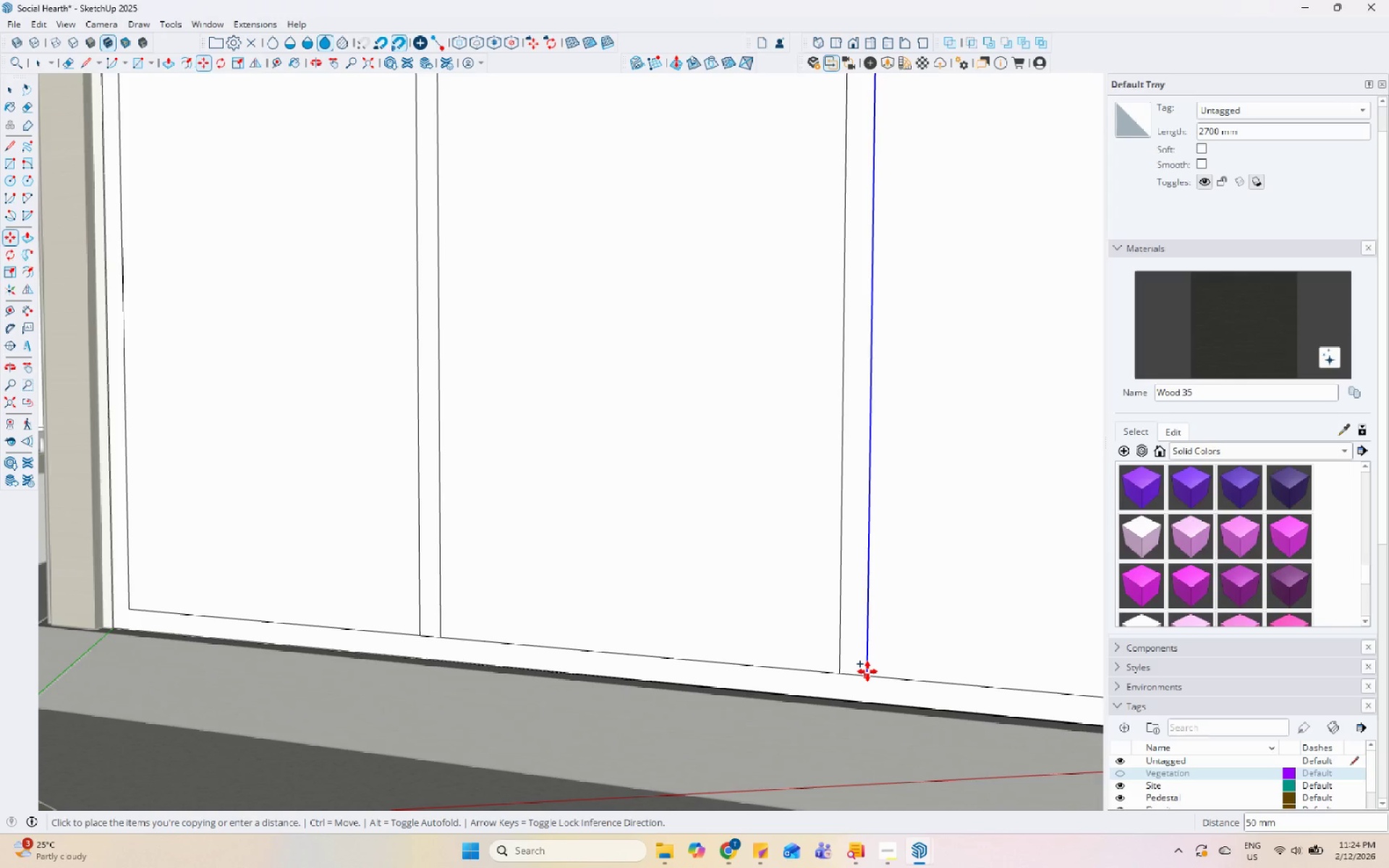 
scroll: coordinate [844, 748], scroll_direction: down, amount: 7.0
 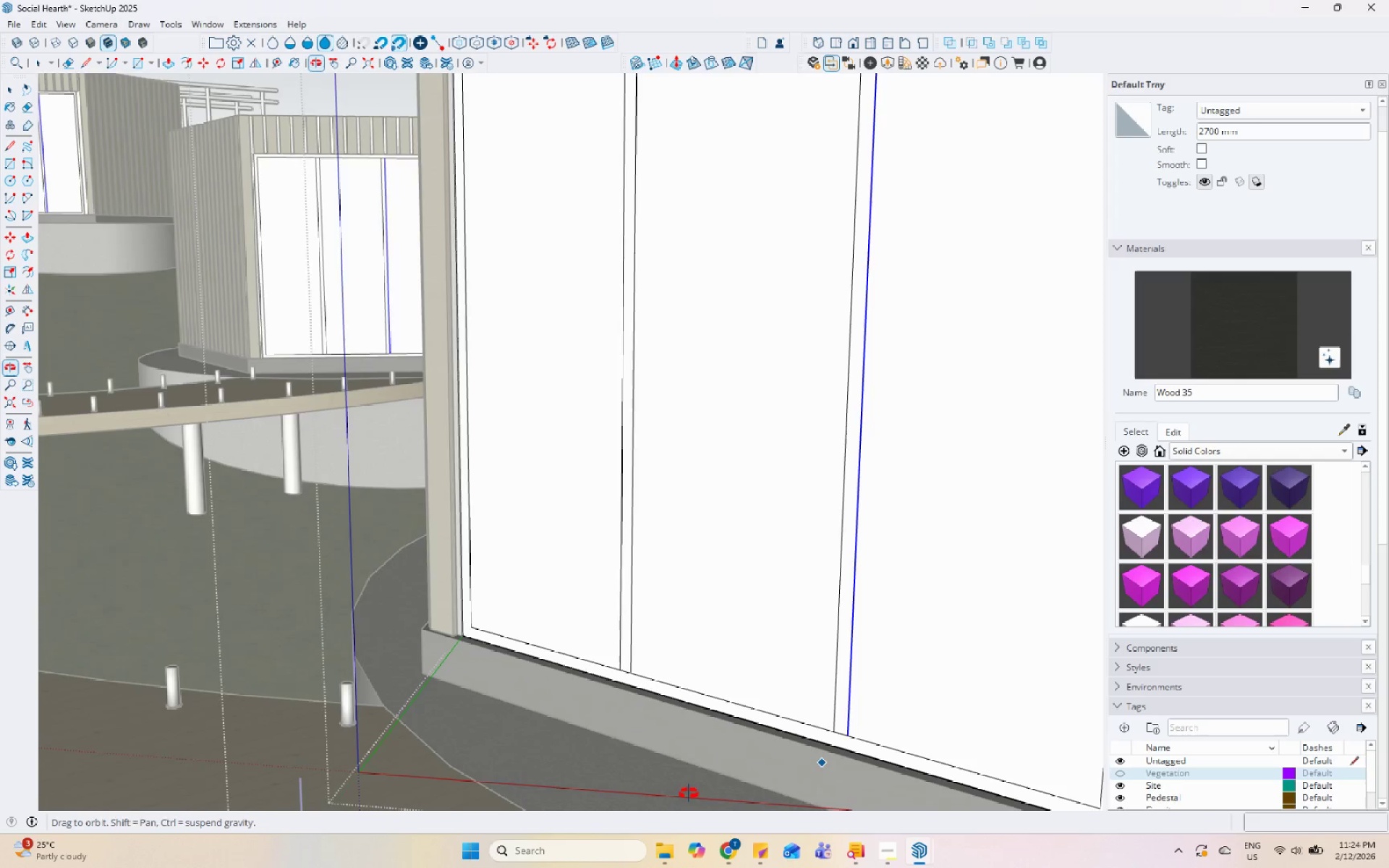 
key(Space)
 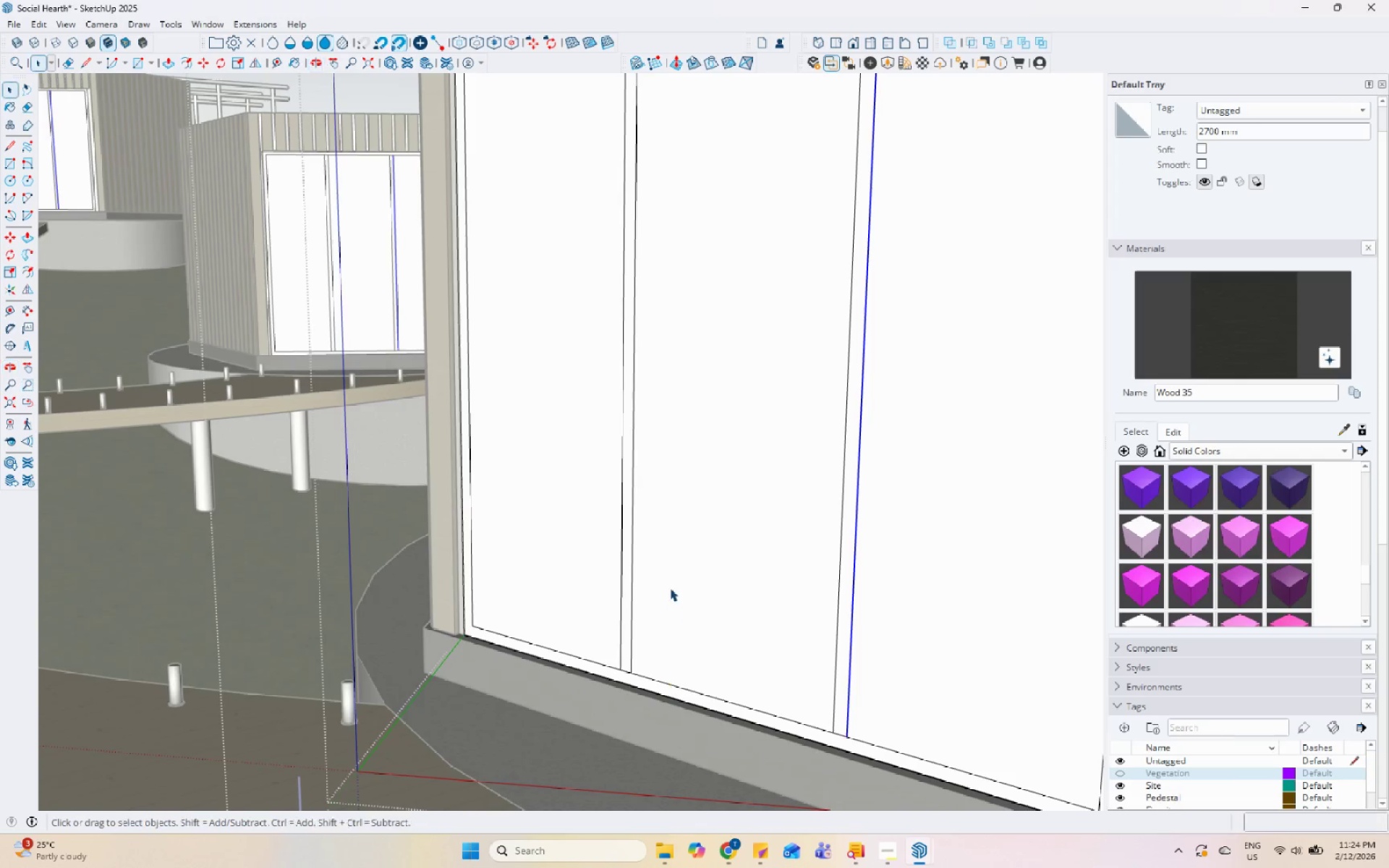 
left_click([670, 587])
 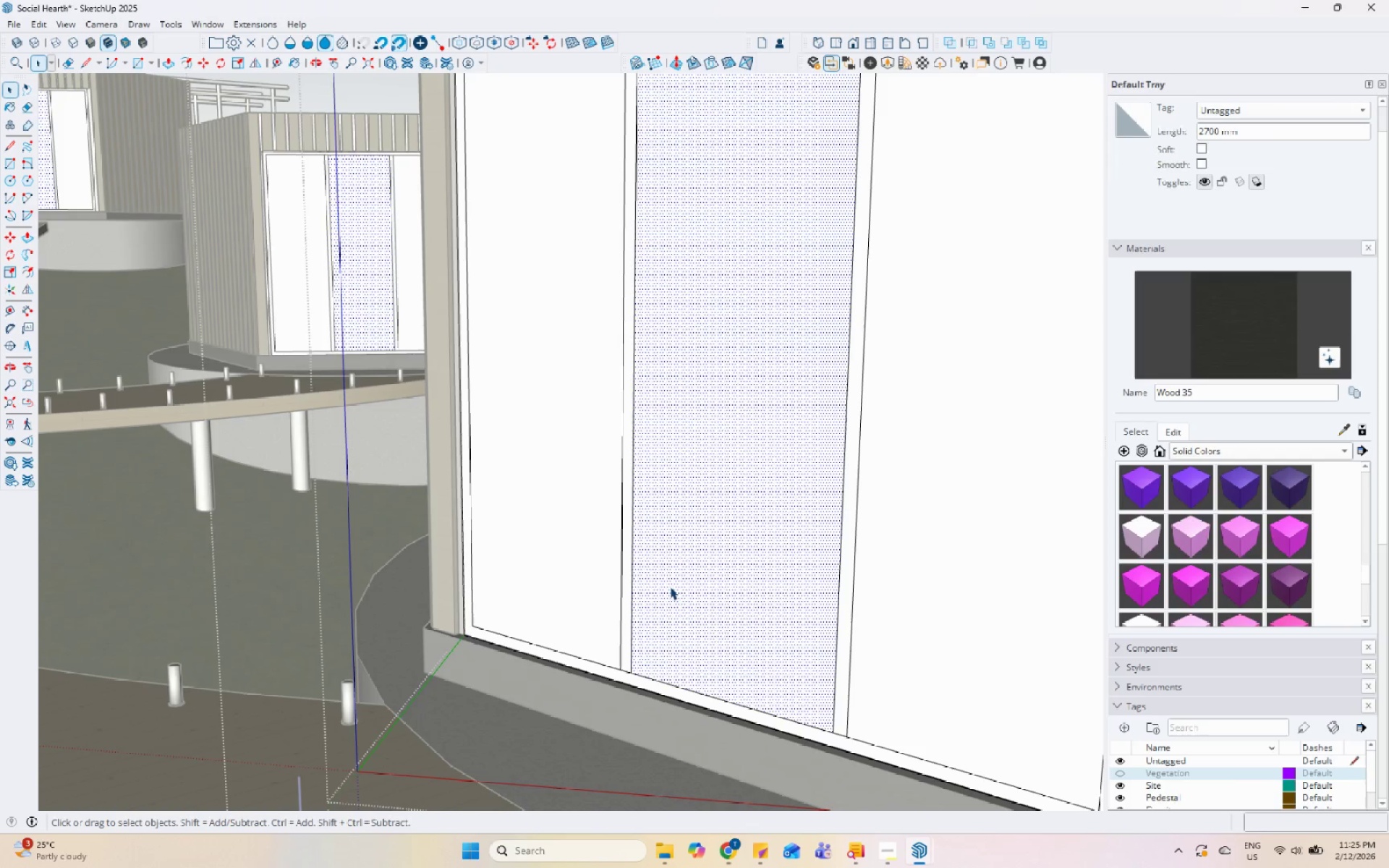 
right_click([670, 587])
 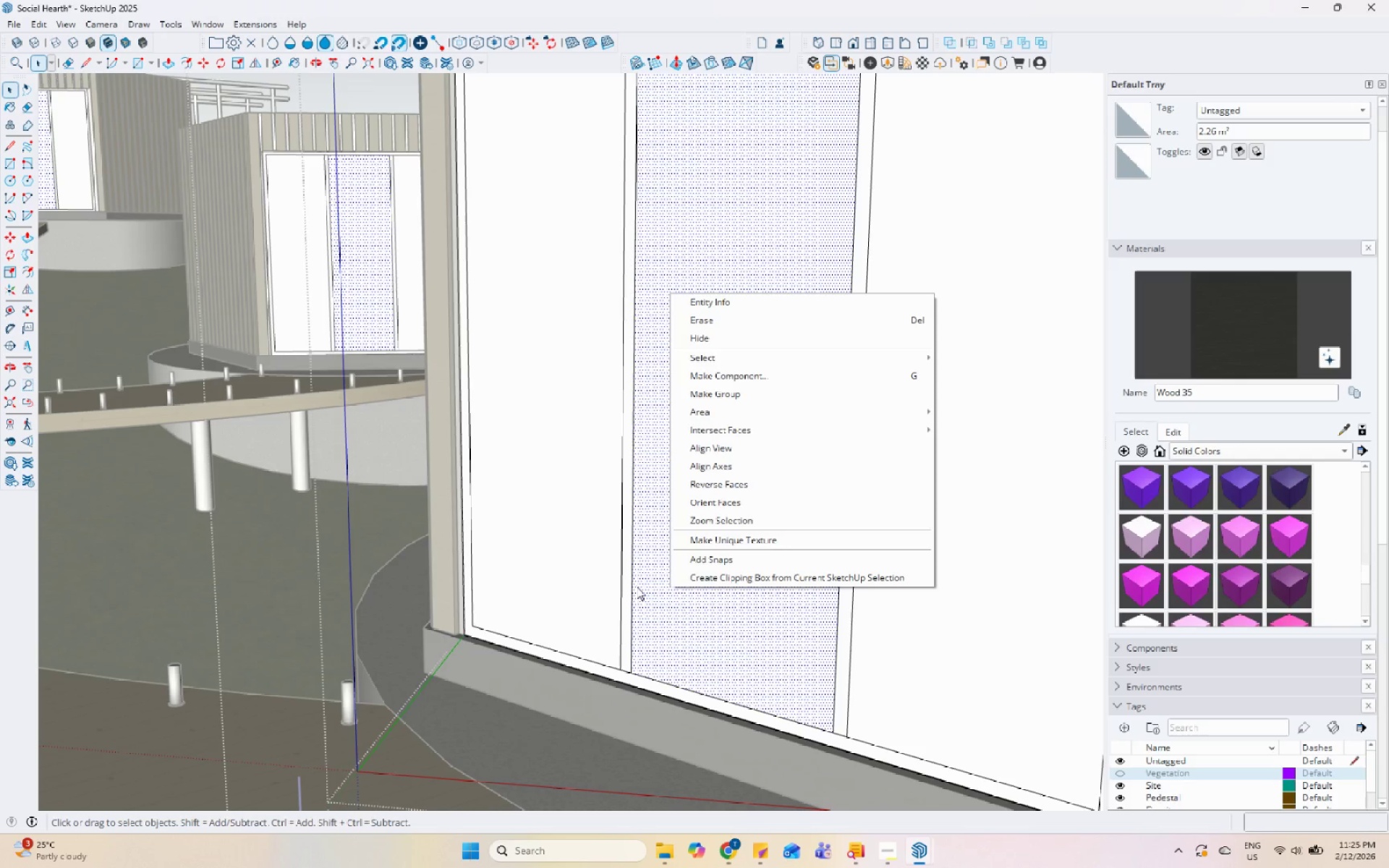 
scroll: coordinate [707, 615], scroll_direction: up, amount: 11.0
 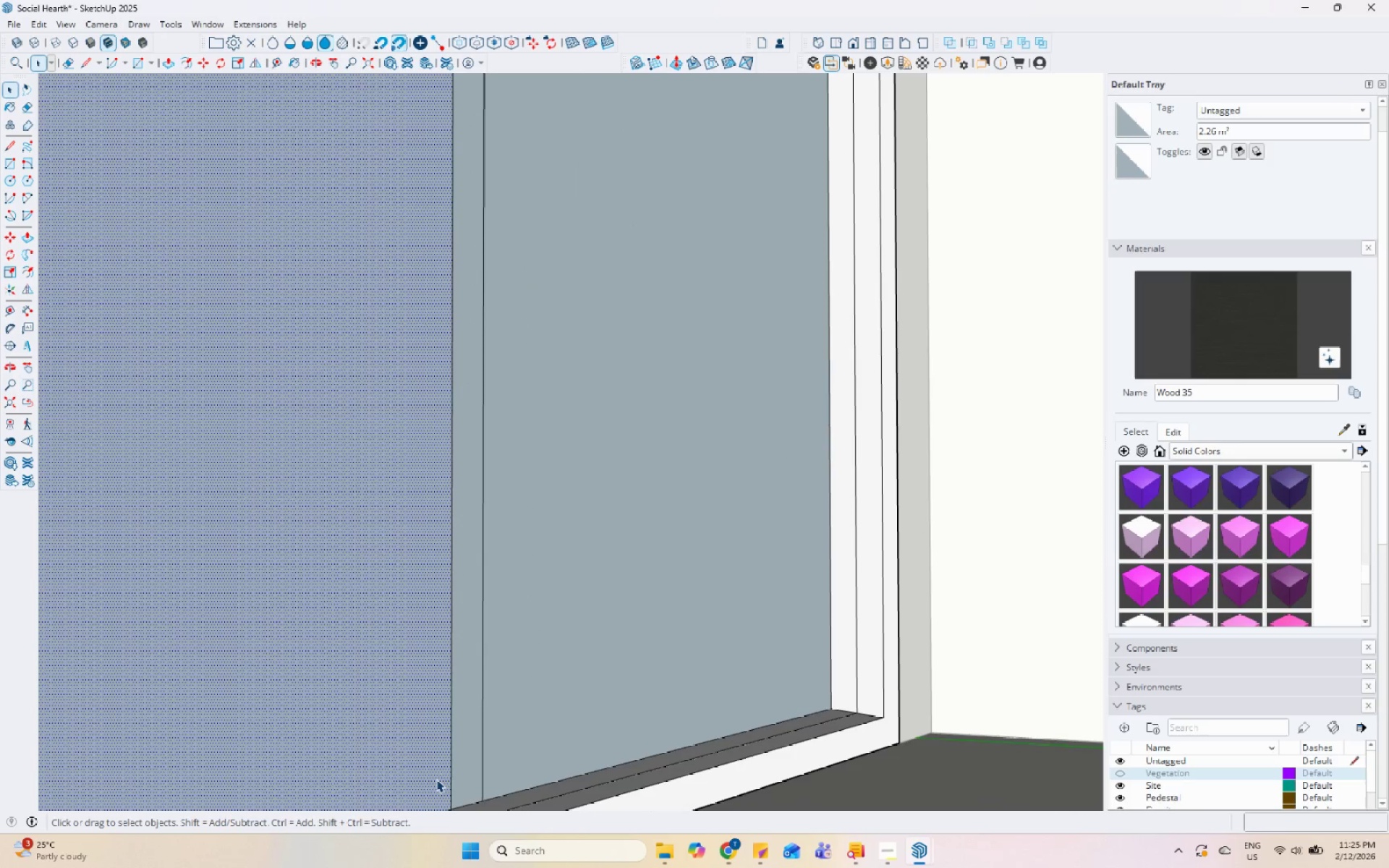 
left_click([466, 764])
 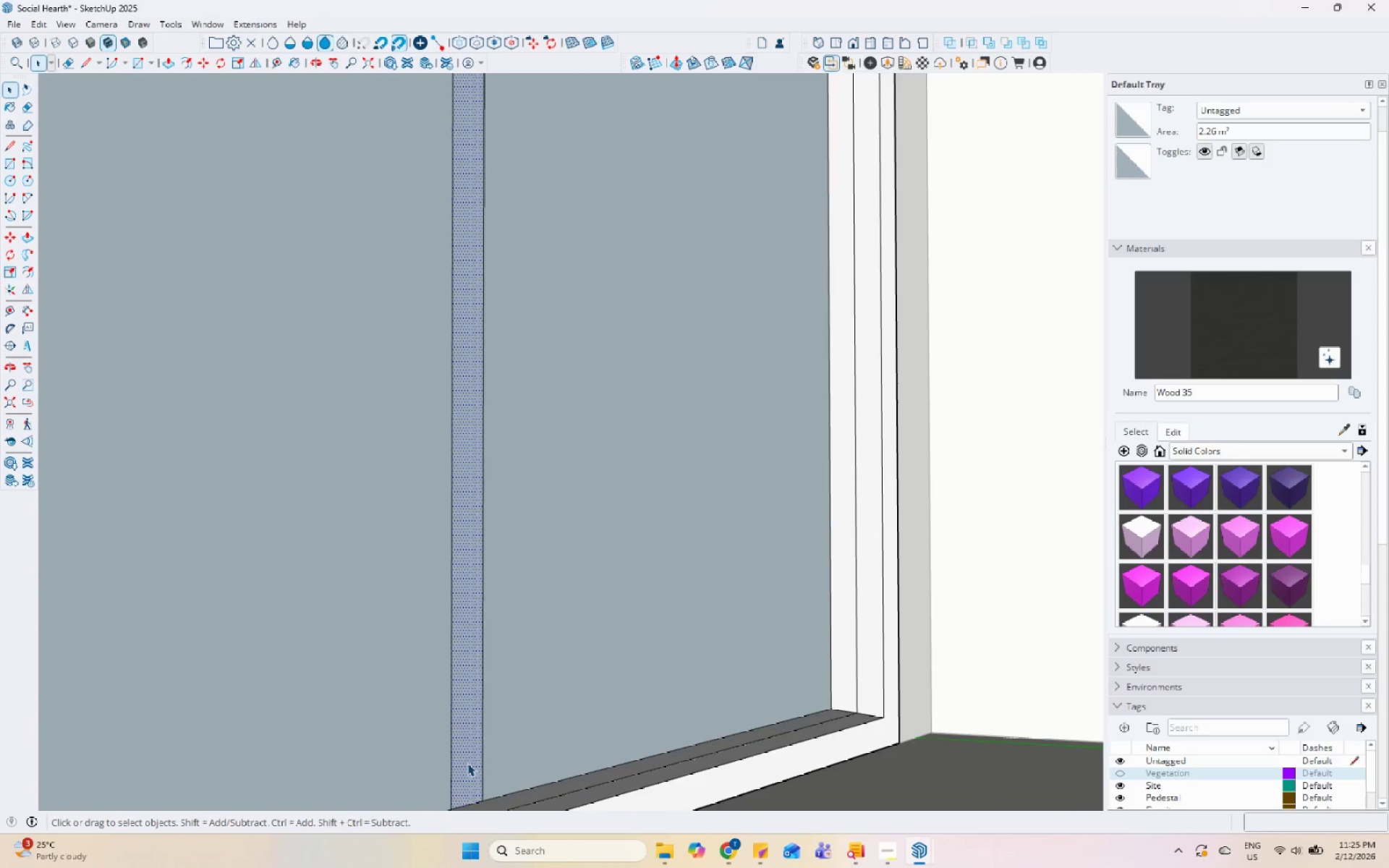 
scroll: coordinate [471, 757], scroll_direction: down, amount: 6.0
 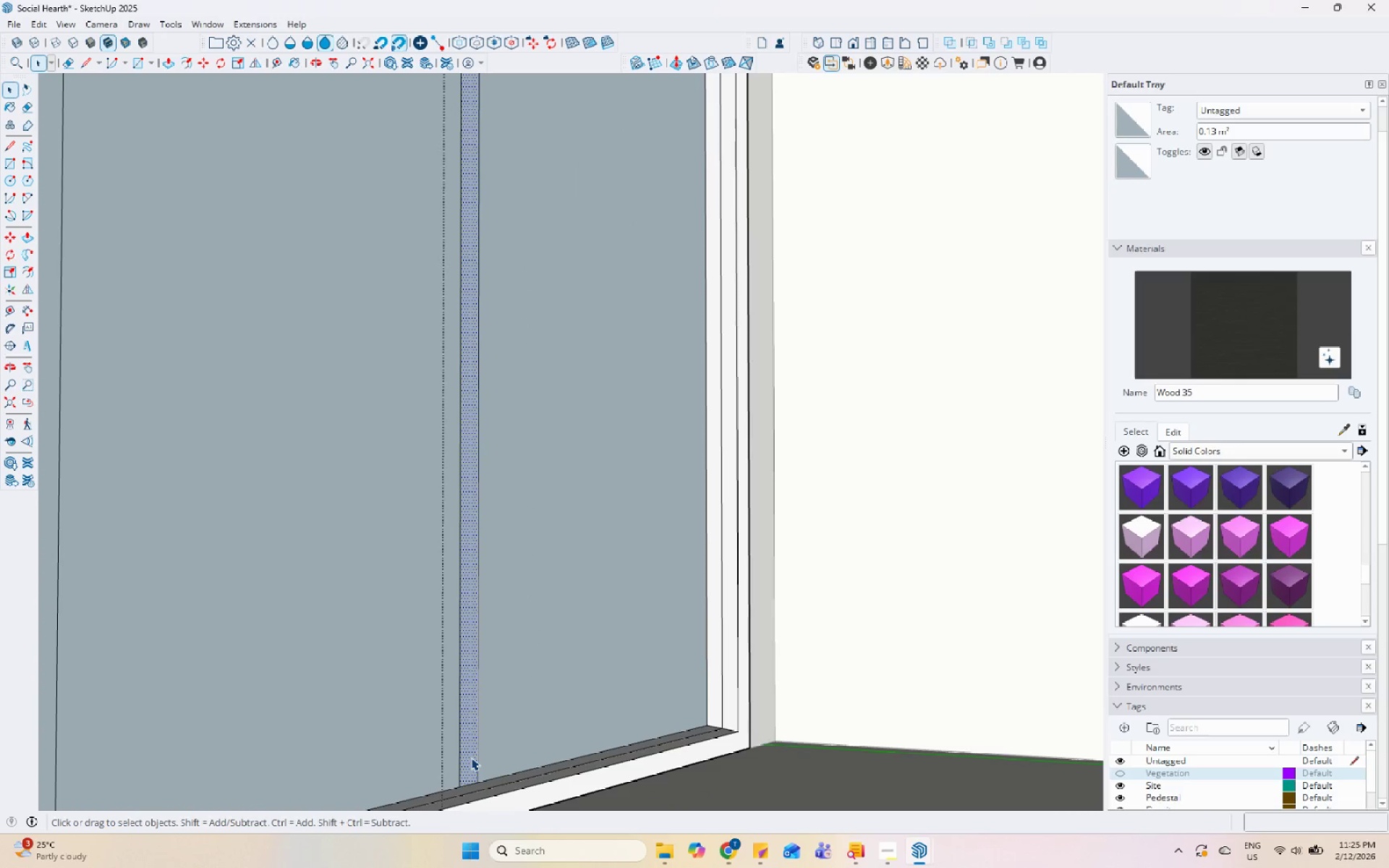 
key(P)
 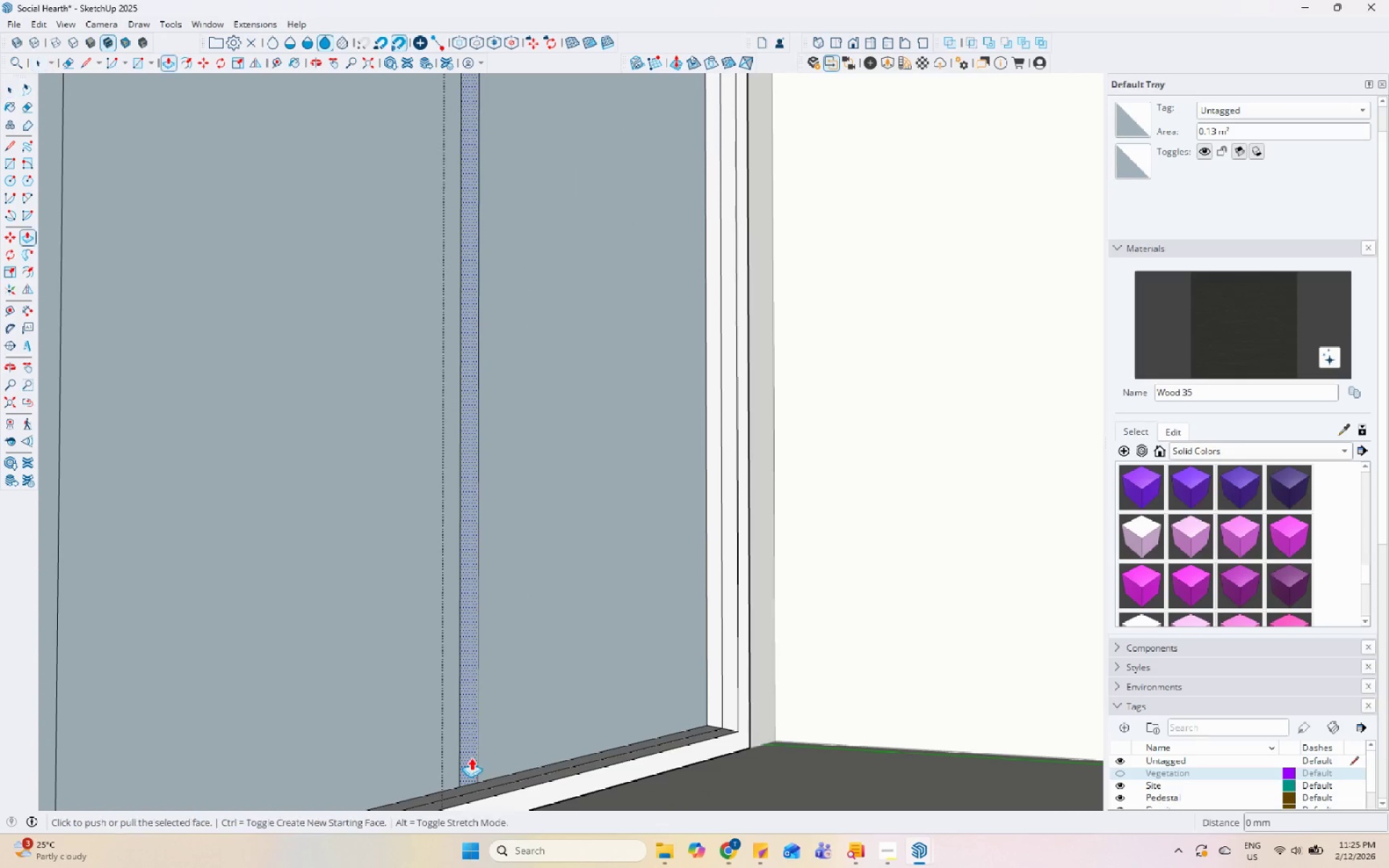 
left_click([471, 757])
 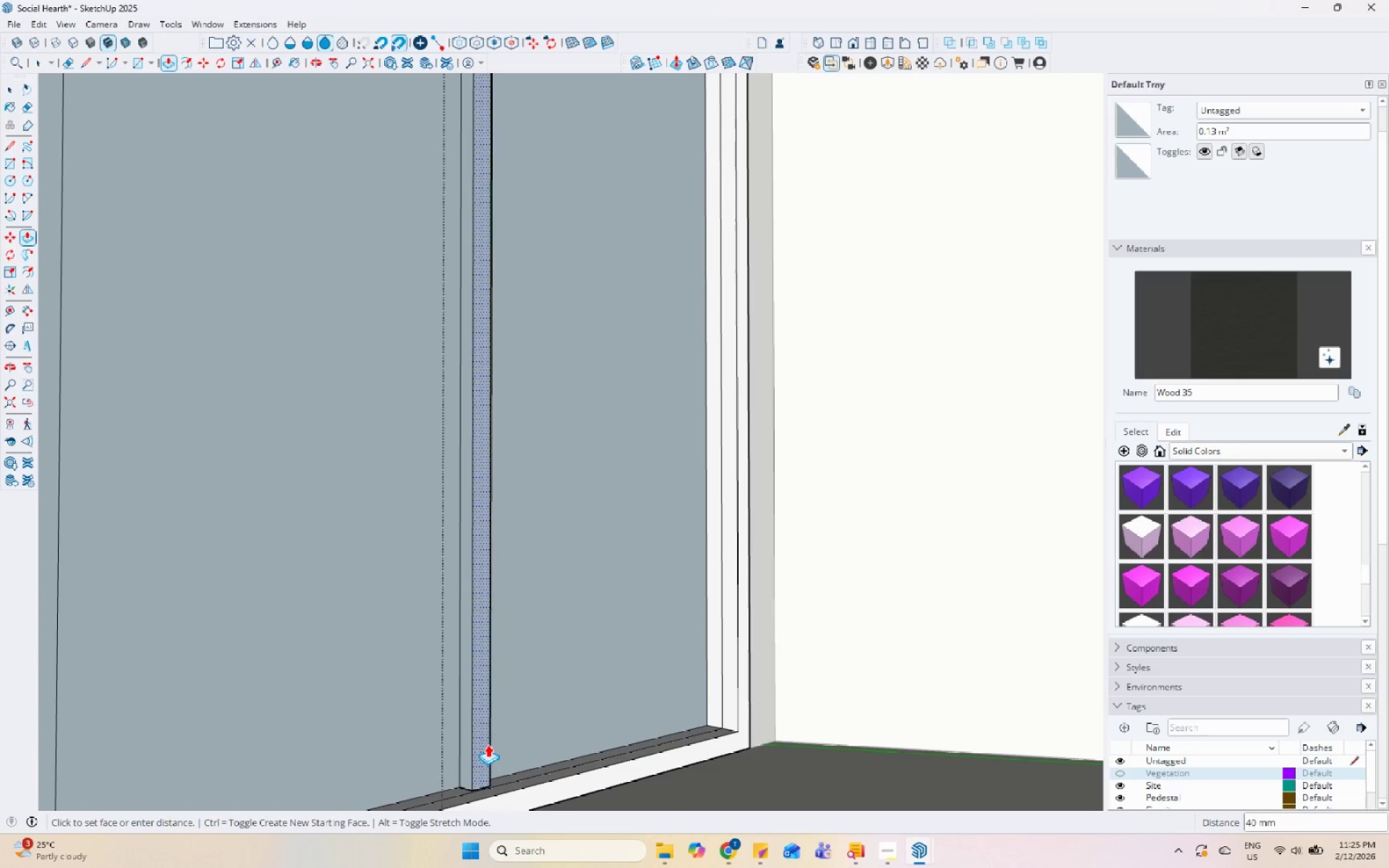 
key(Control+ControlLeft)
 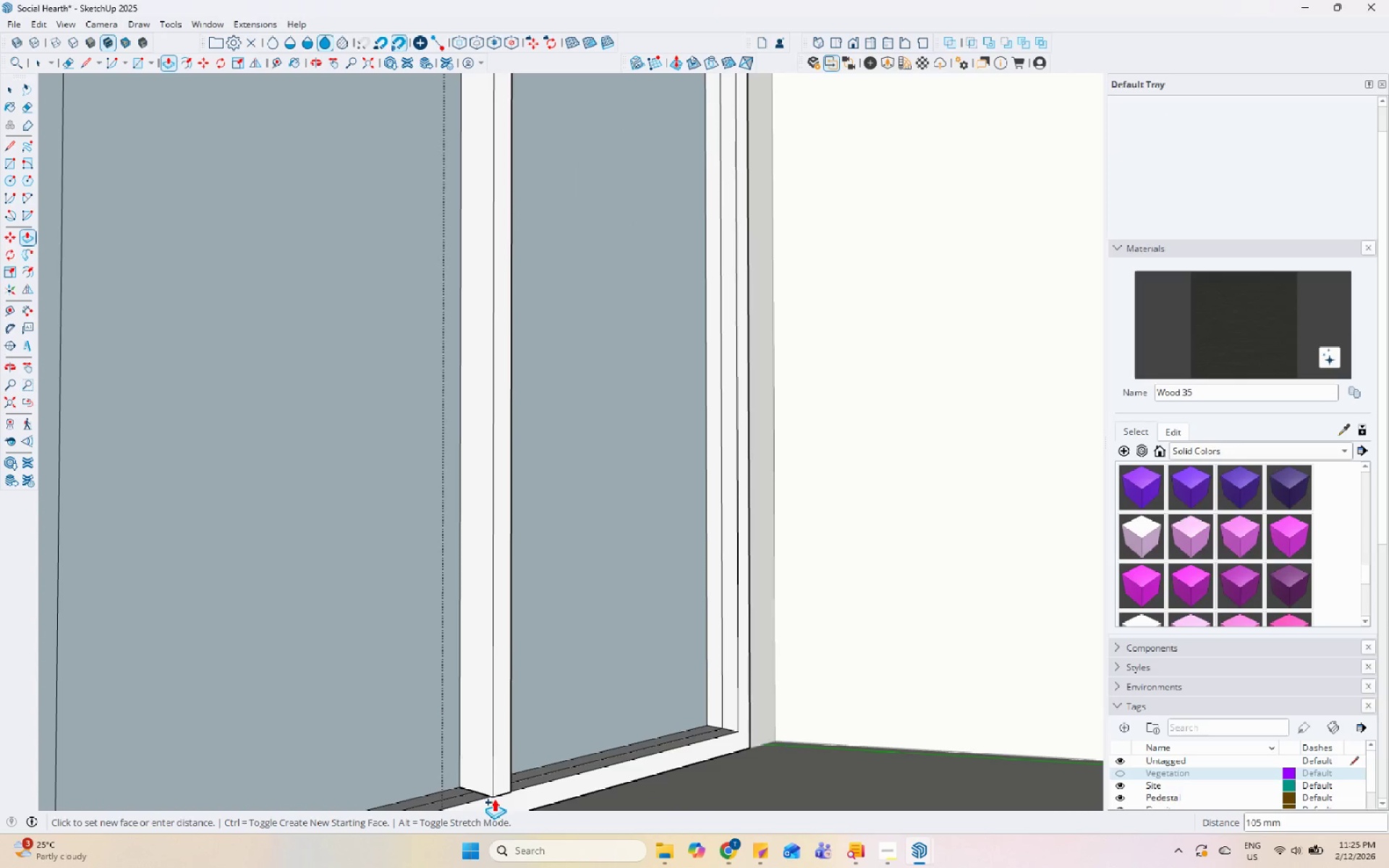 
left_click([490, 797])
 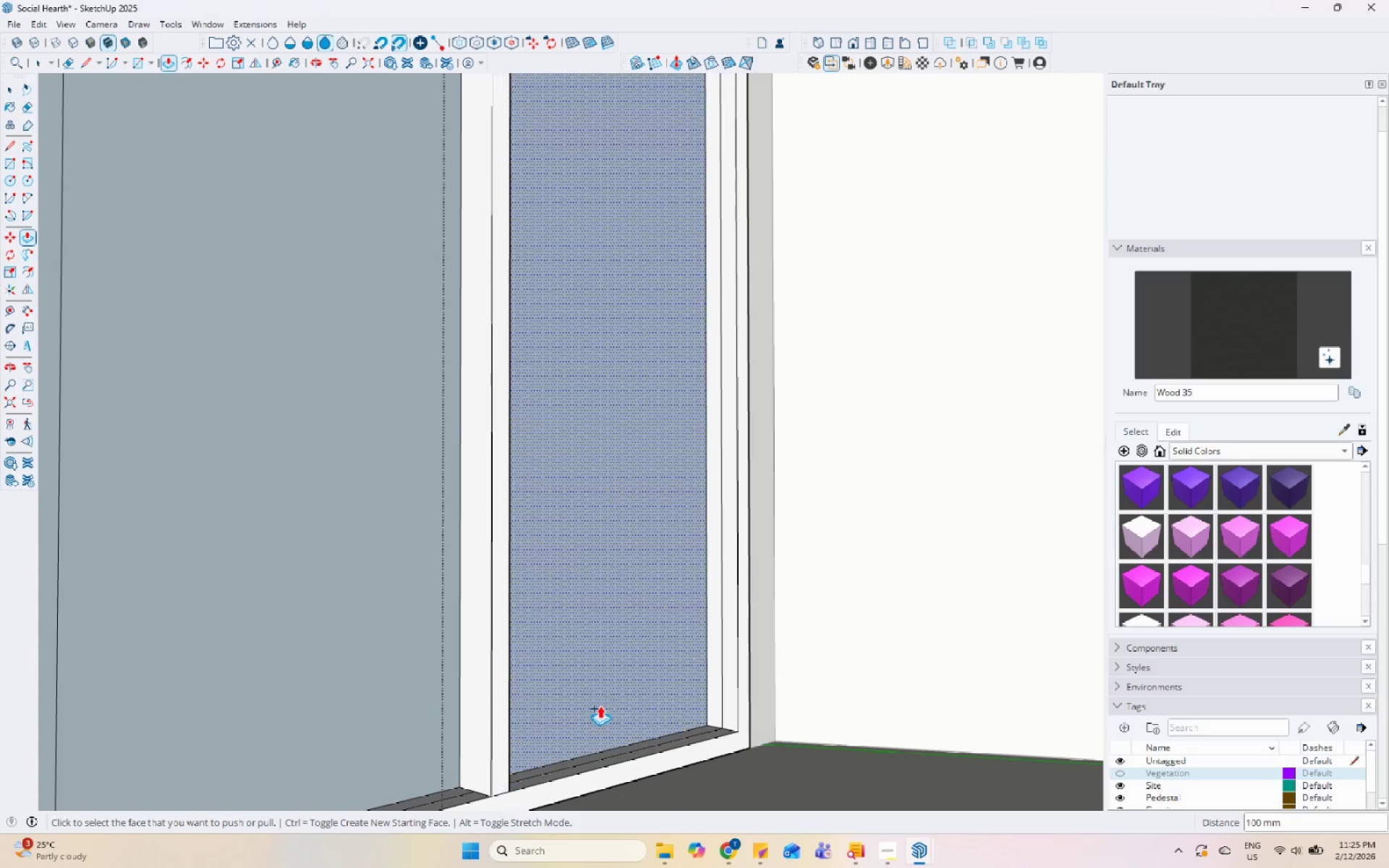 
scroll: coordinate [659, 567], scroll_direction: up, amount: 40.0
 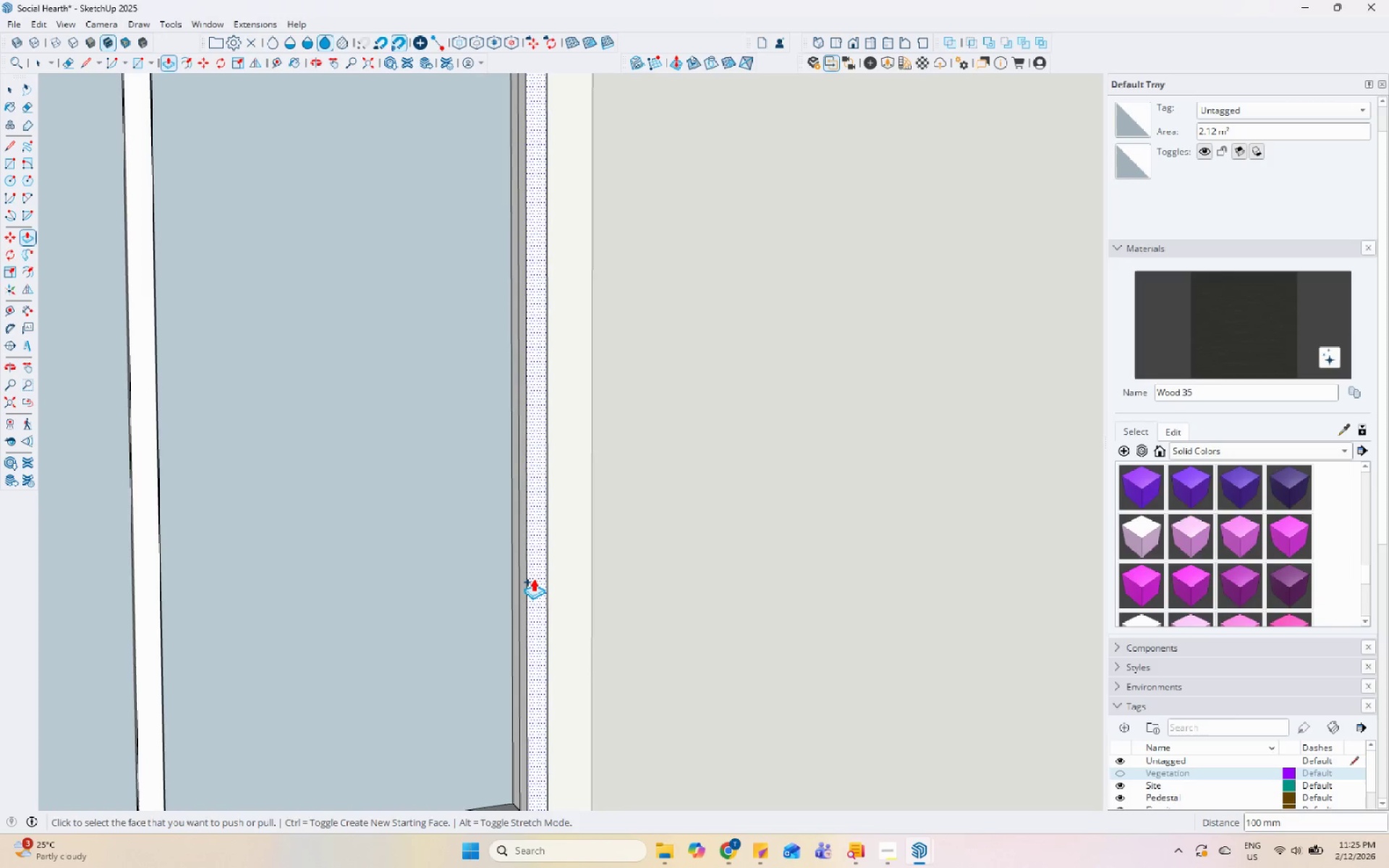 
key(H)
 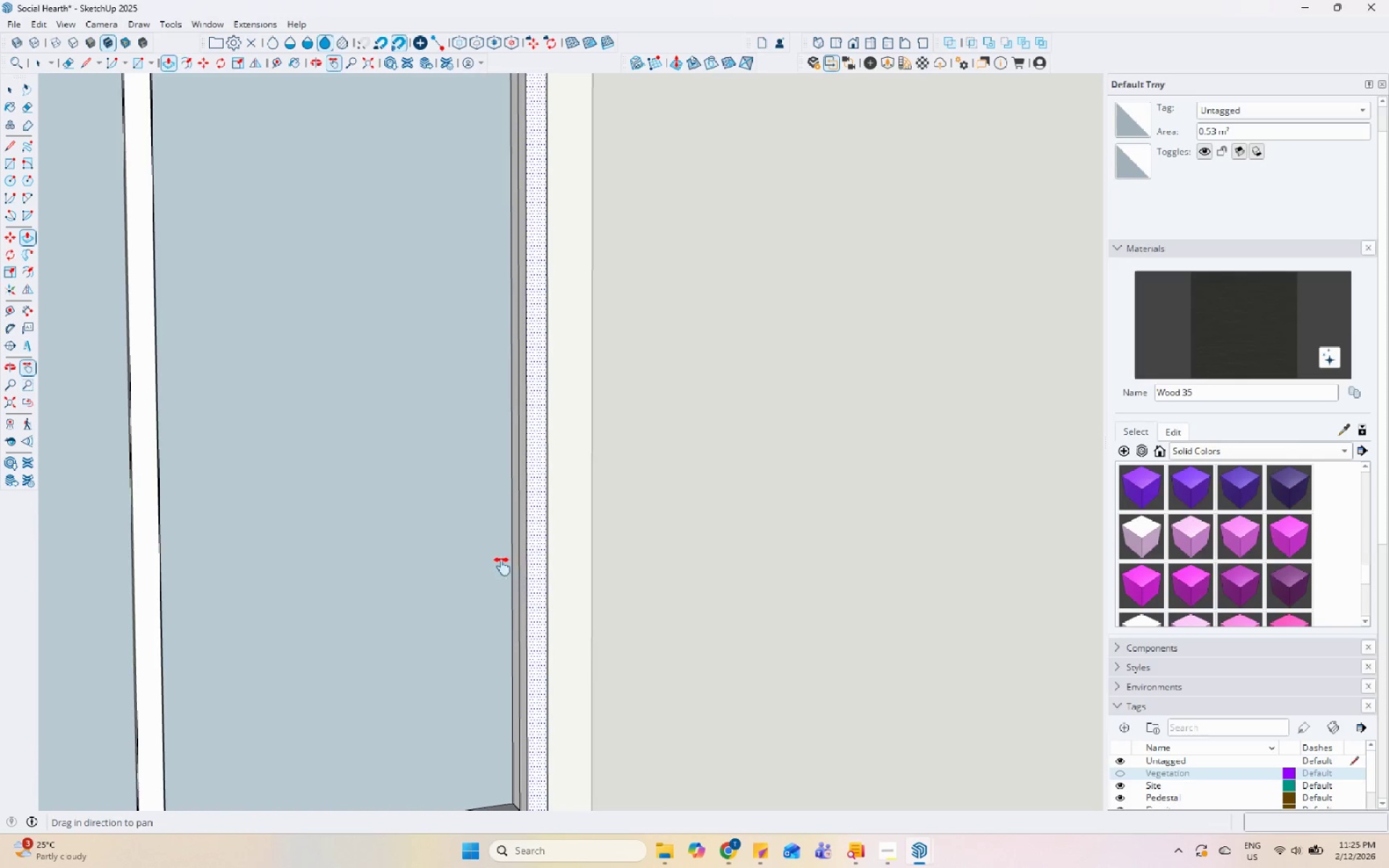 
left_click_drag(start_coordinate=[502, 566], to_coordinate=[1069, 360])
 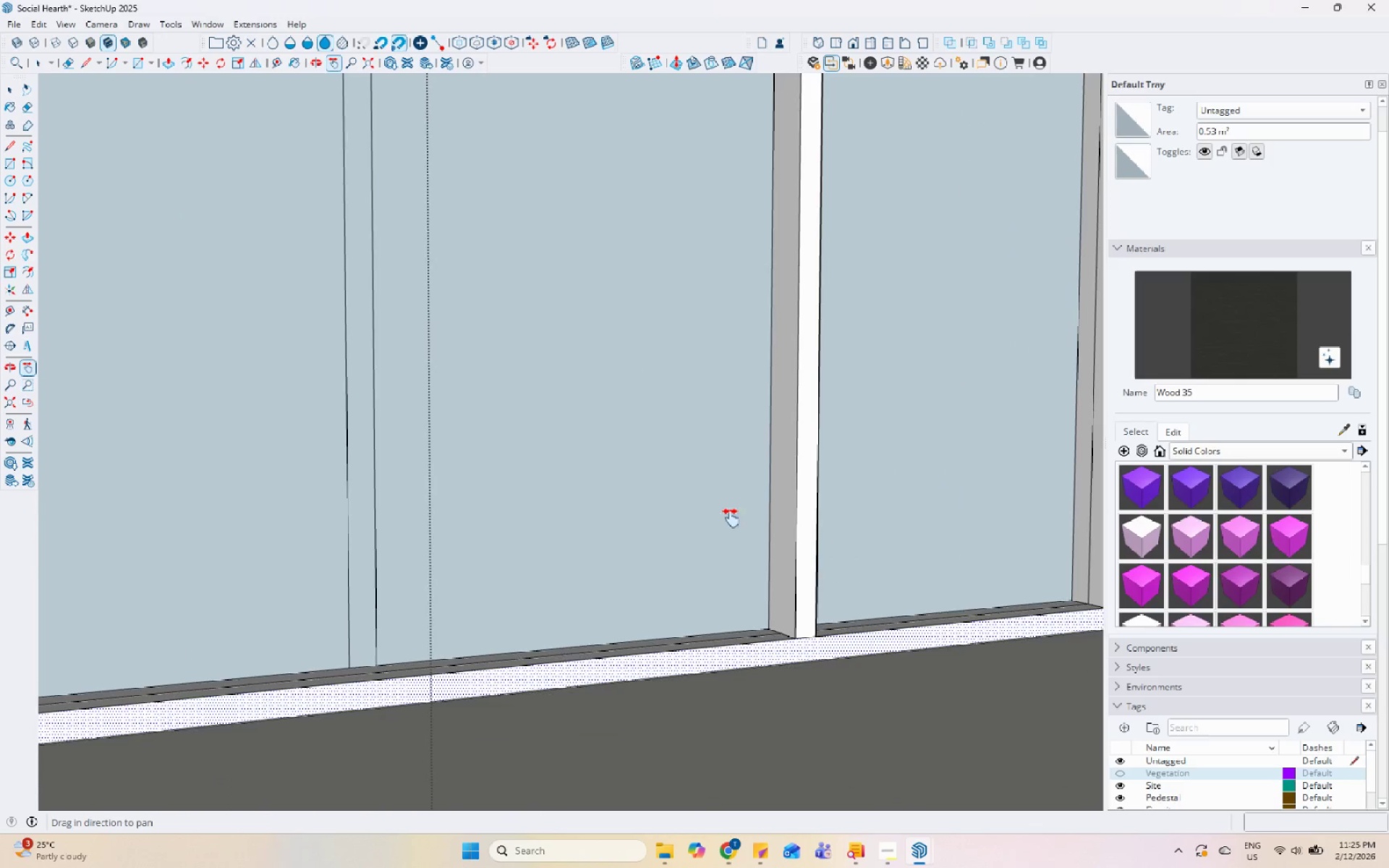 
left_click_drag(start_coordinate=[568, 550], to_coordinate=[580, 592])
 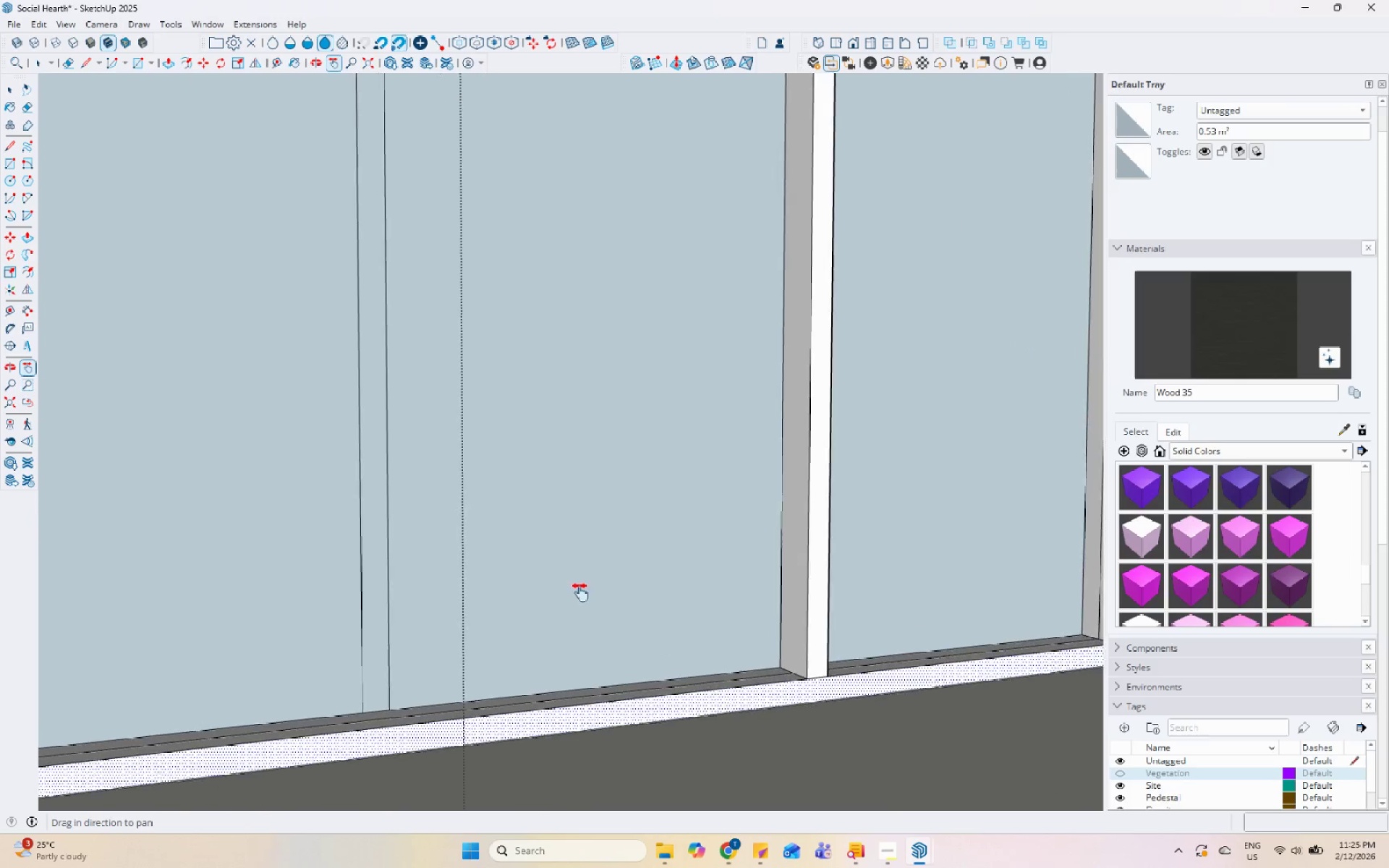 
key(Space)
 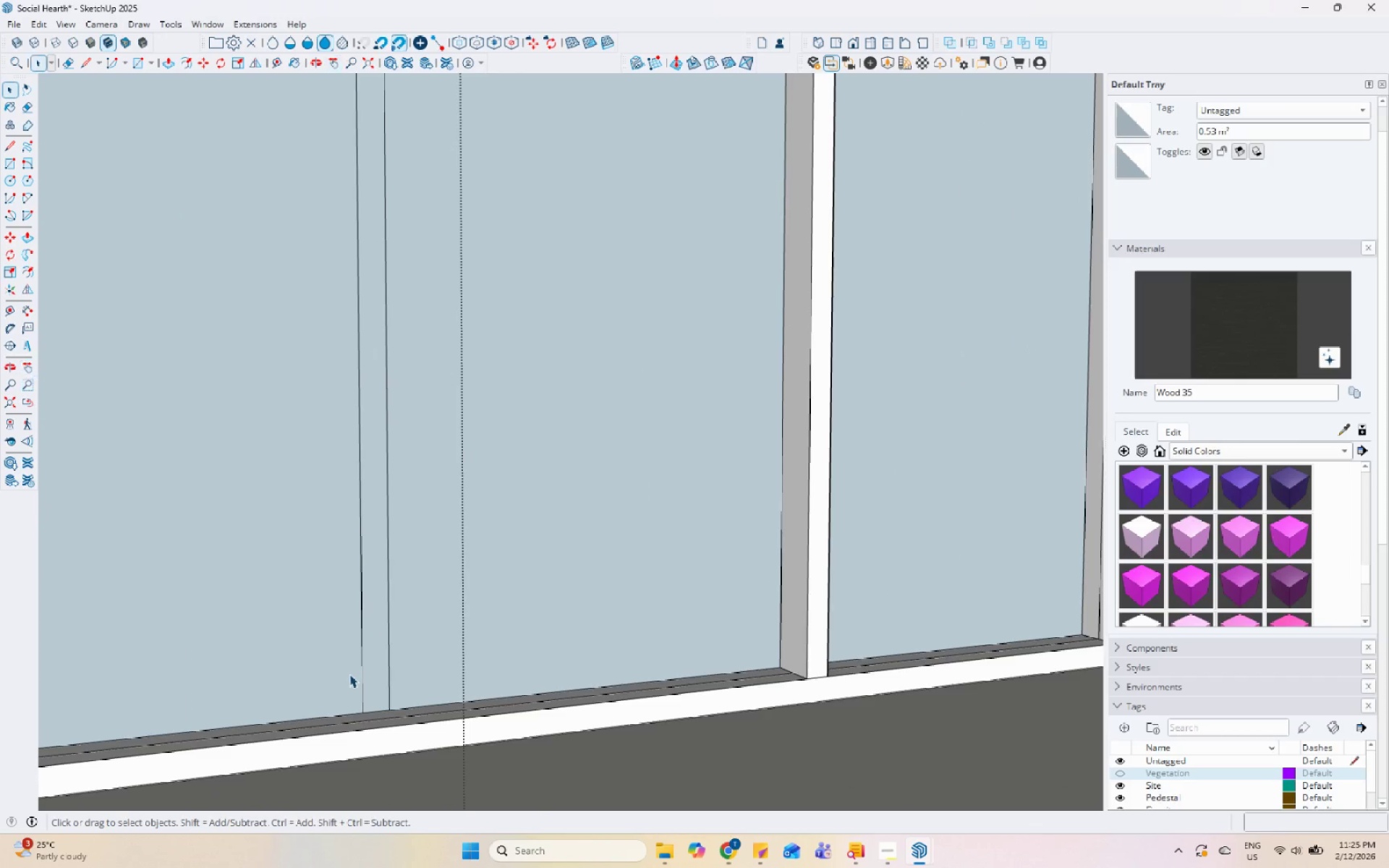 
left_click([369, 663])
 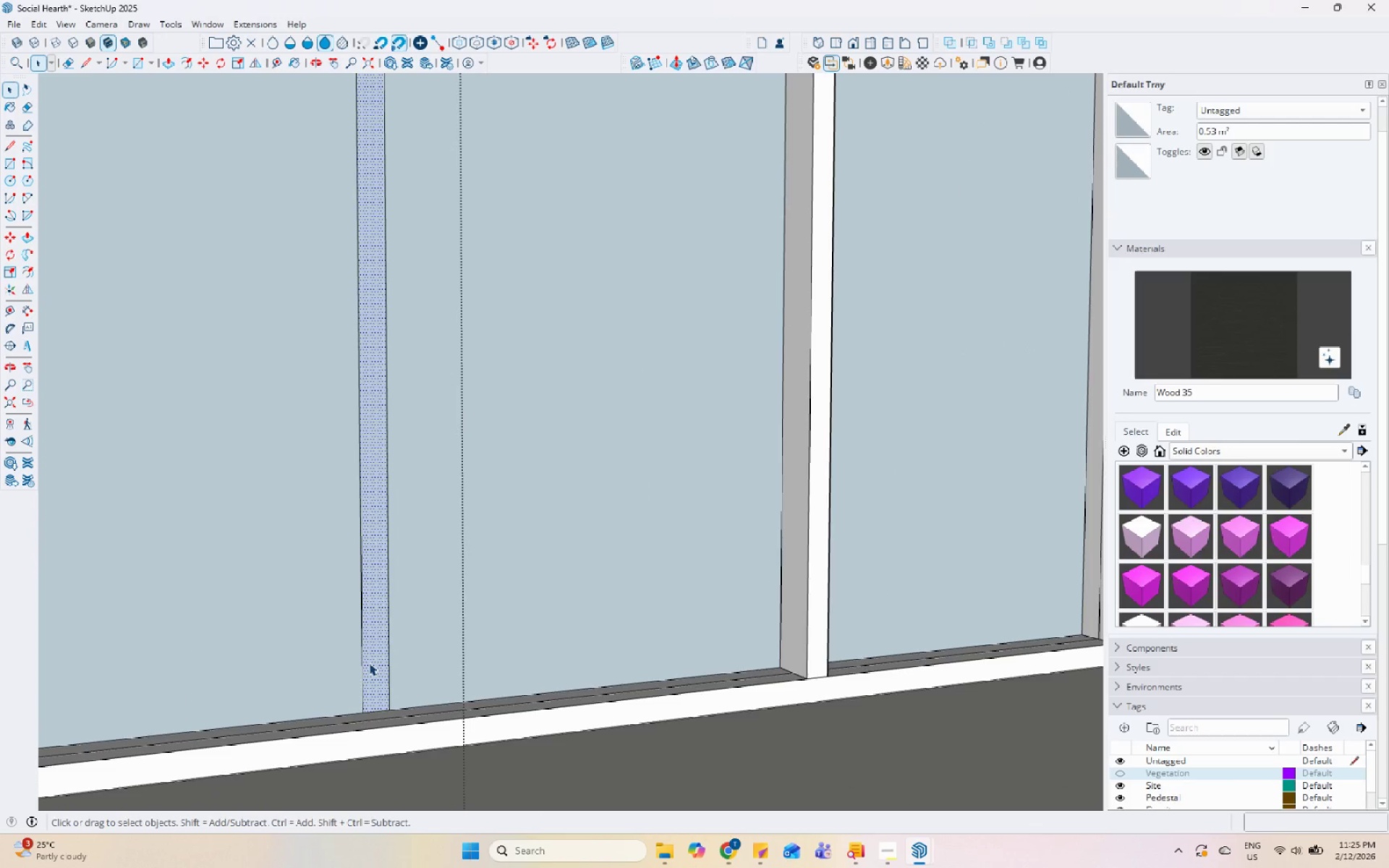 
key(P)
 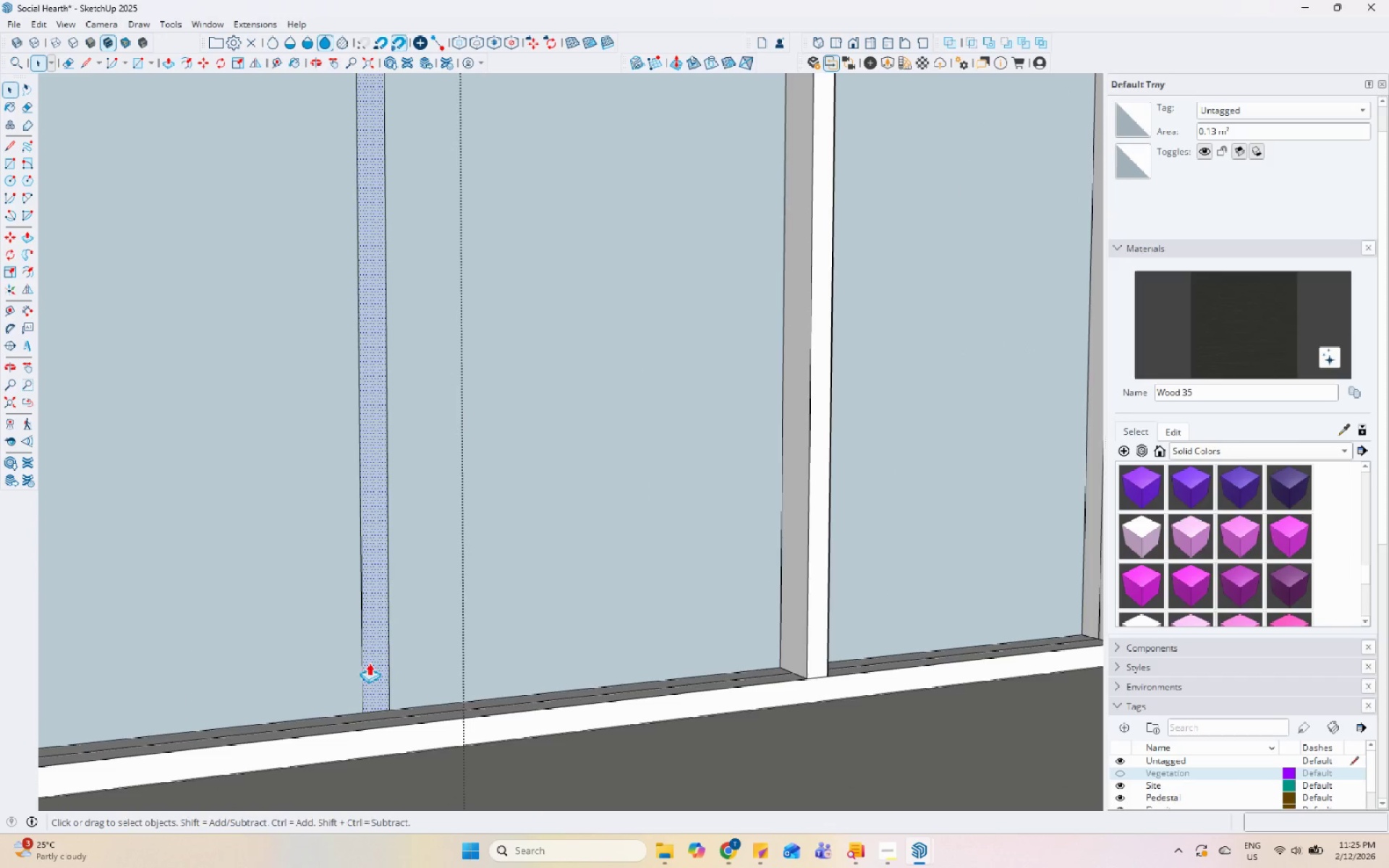 
left_click([369, 663])
 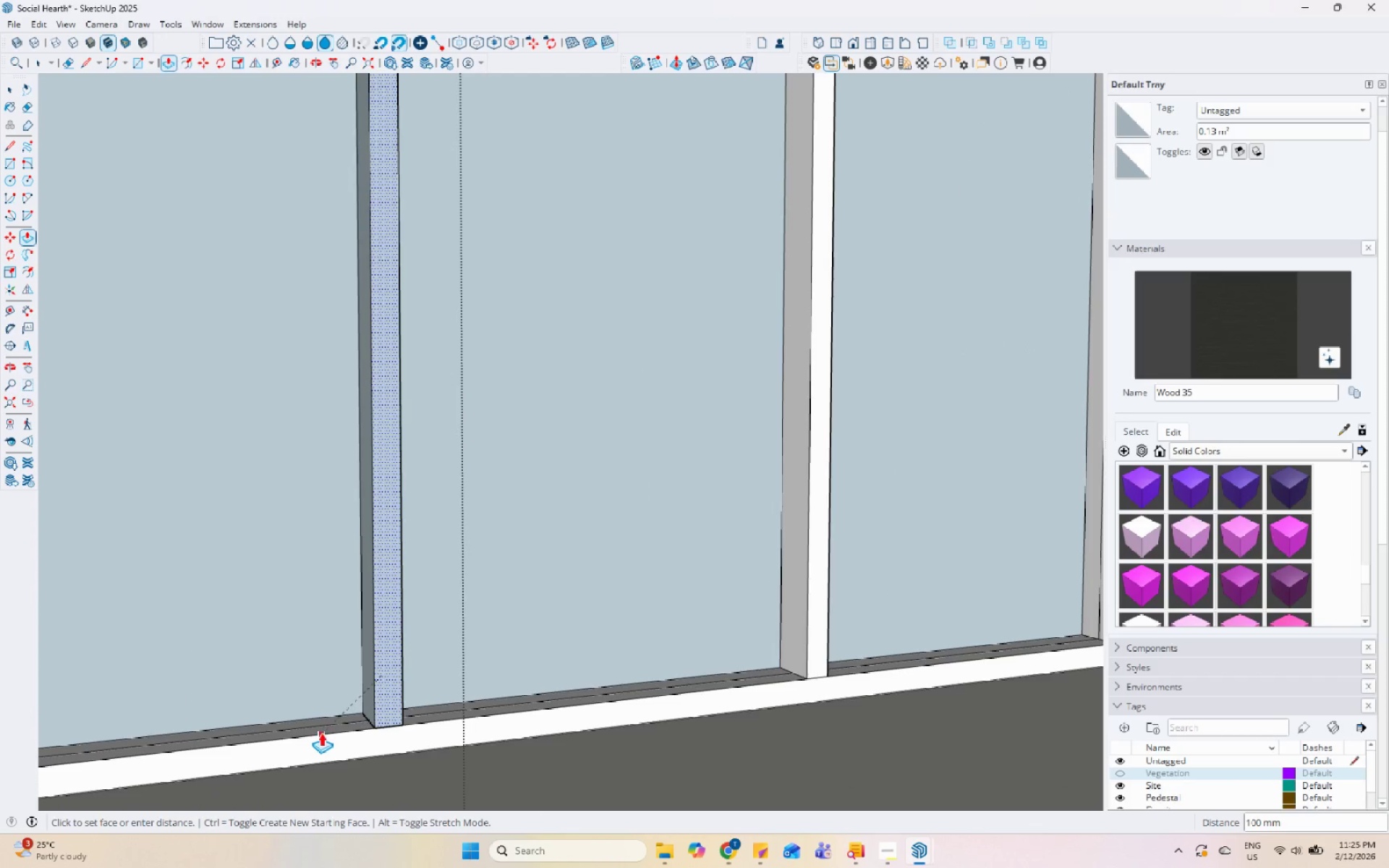 
key(Control+ControlLeft)
 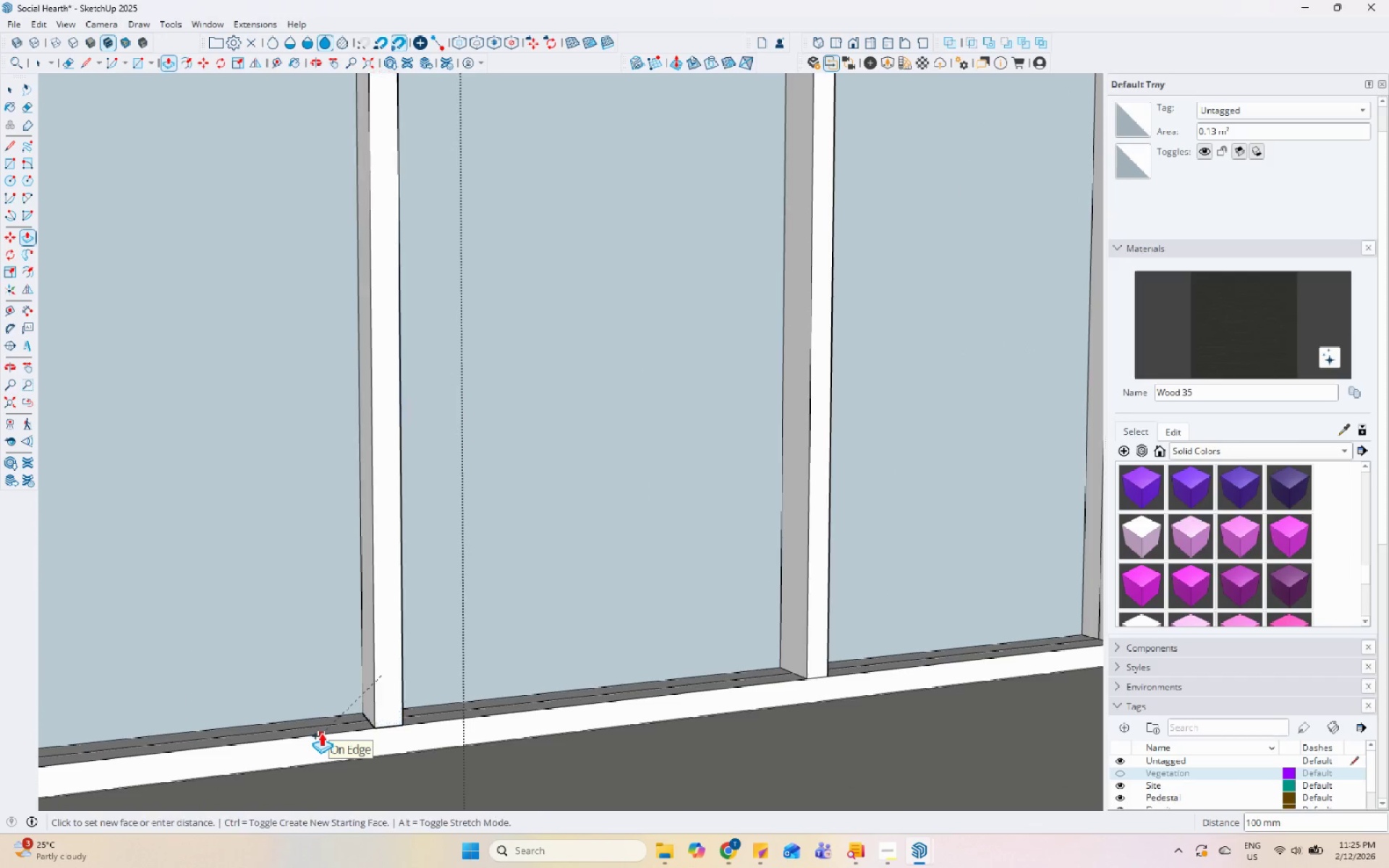 
left_click([321, 733])
 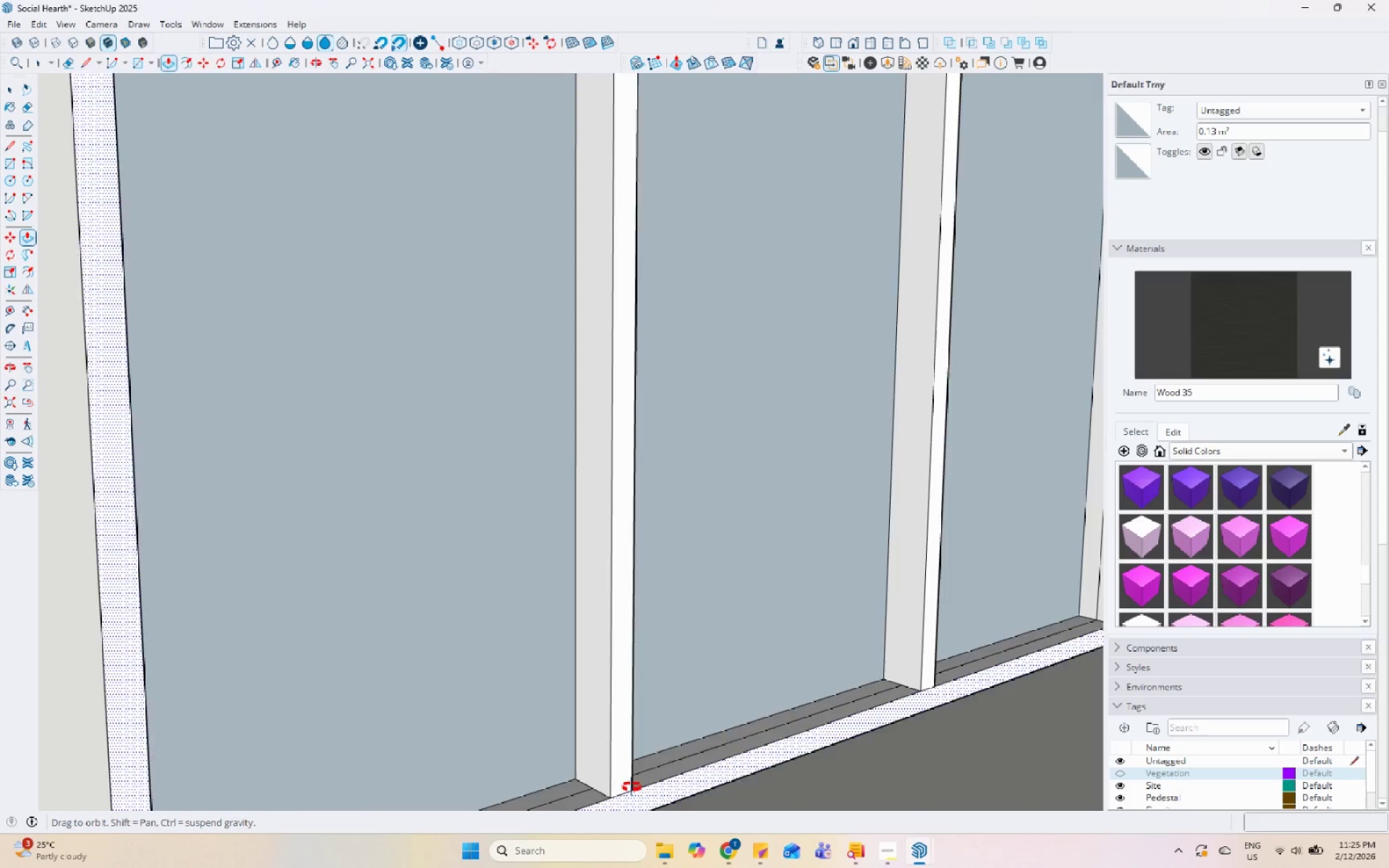 
key(Space)
 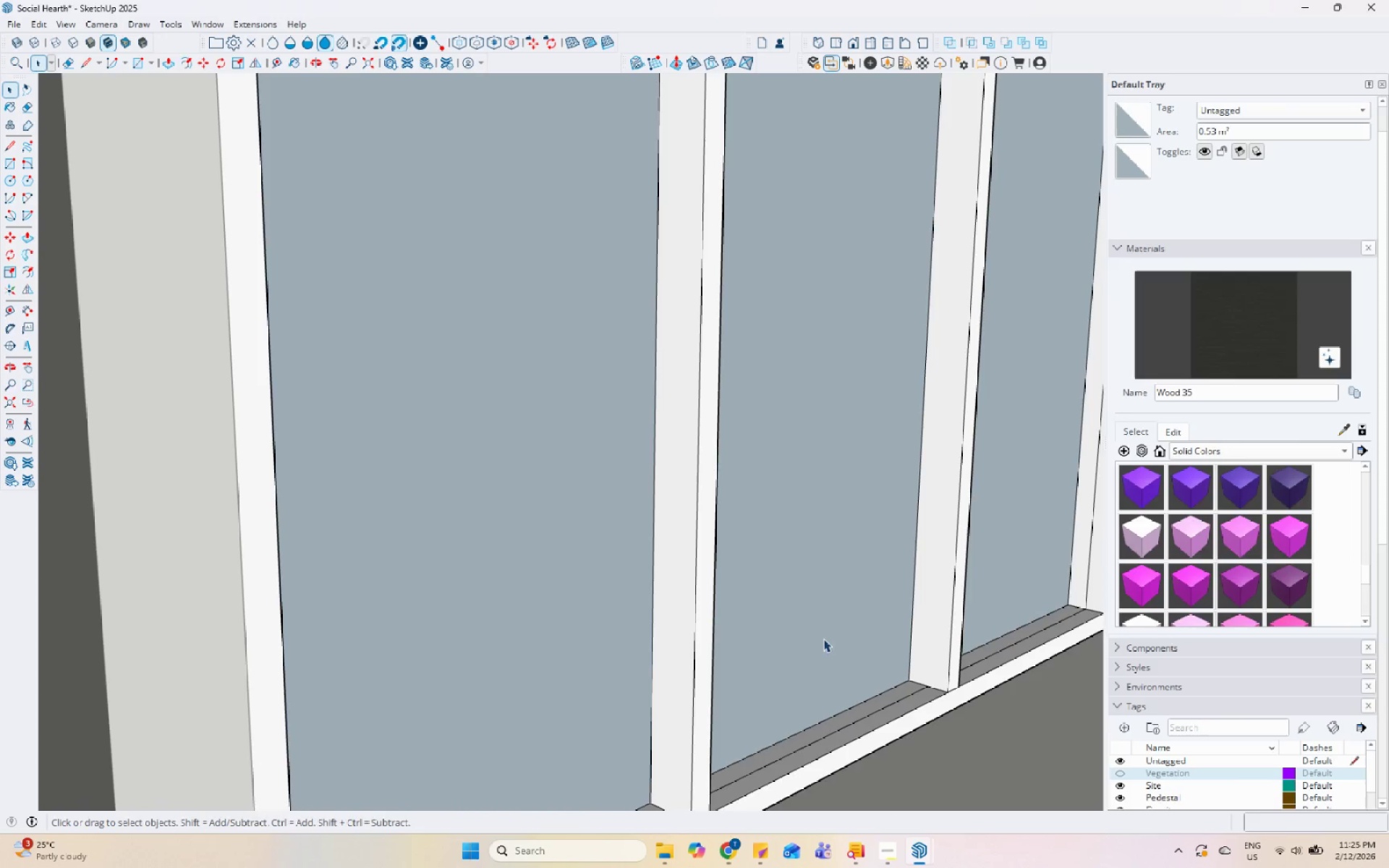 
left_click([833, 630])
 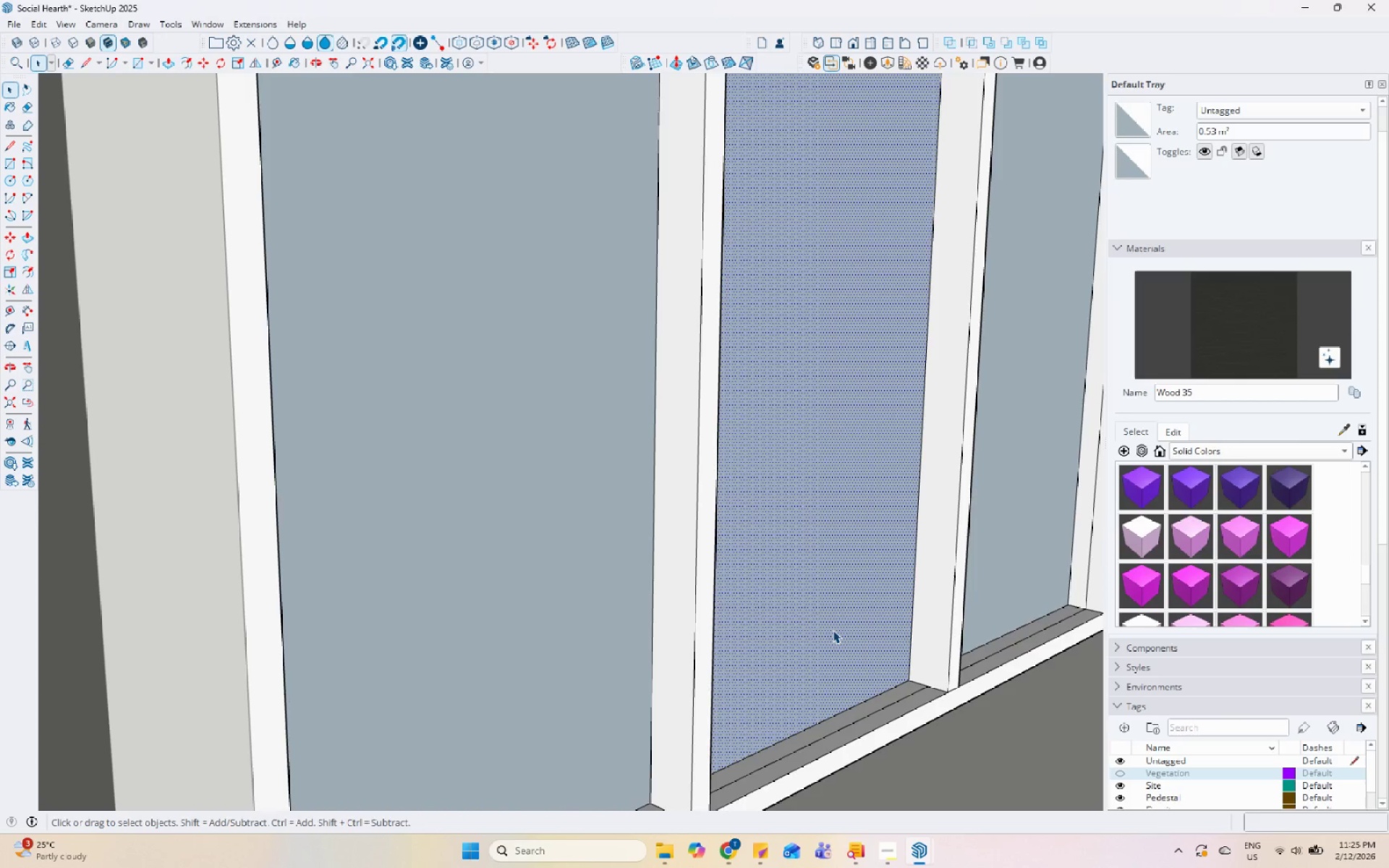 
hold_key(key=ControlLeft, duration=0.81)
left_click([1035, 542])
 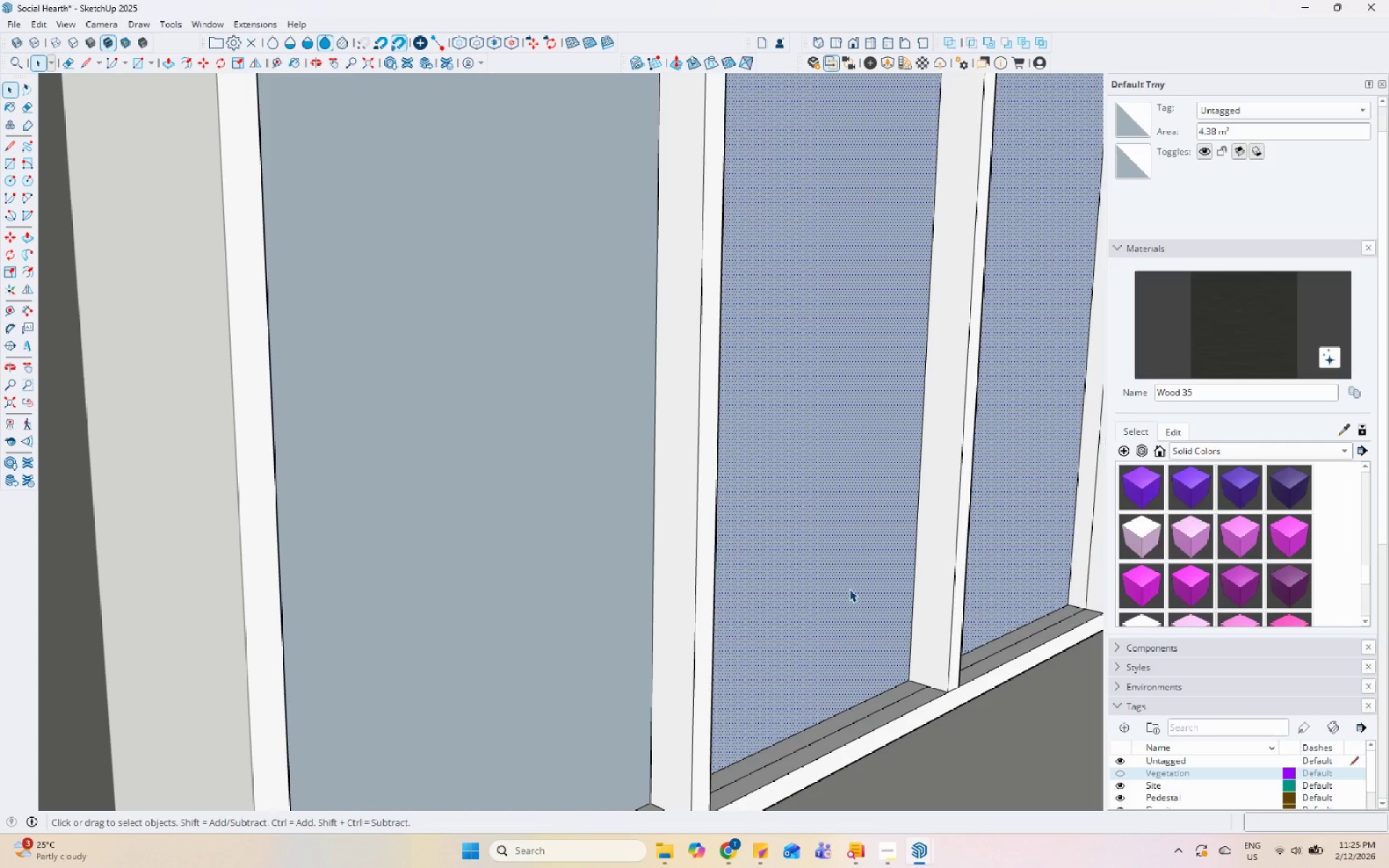 
hold_key(key=ControlLeft, duration=0.36)
left_click([529, 663])
 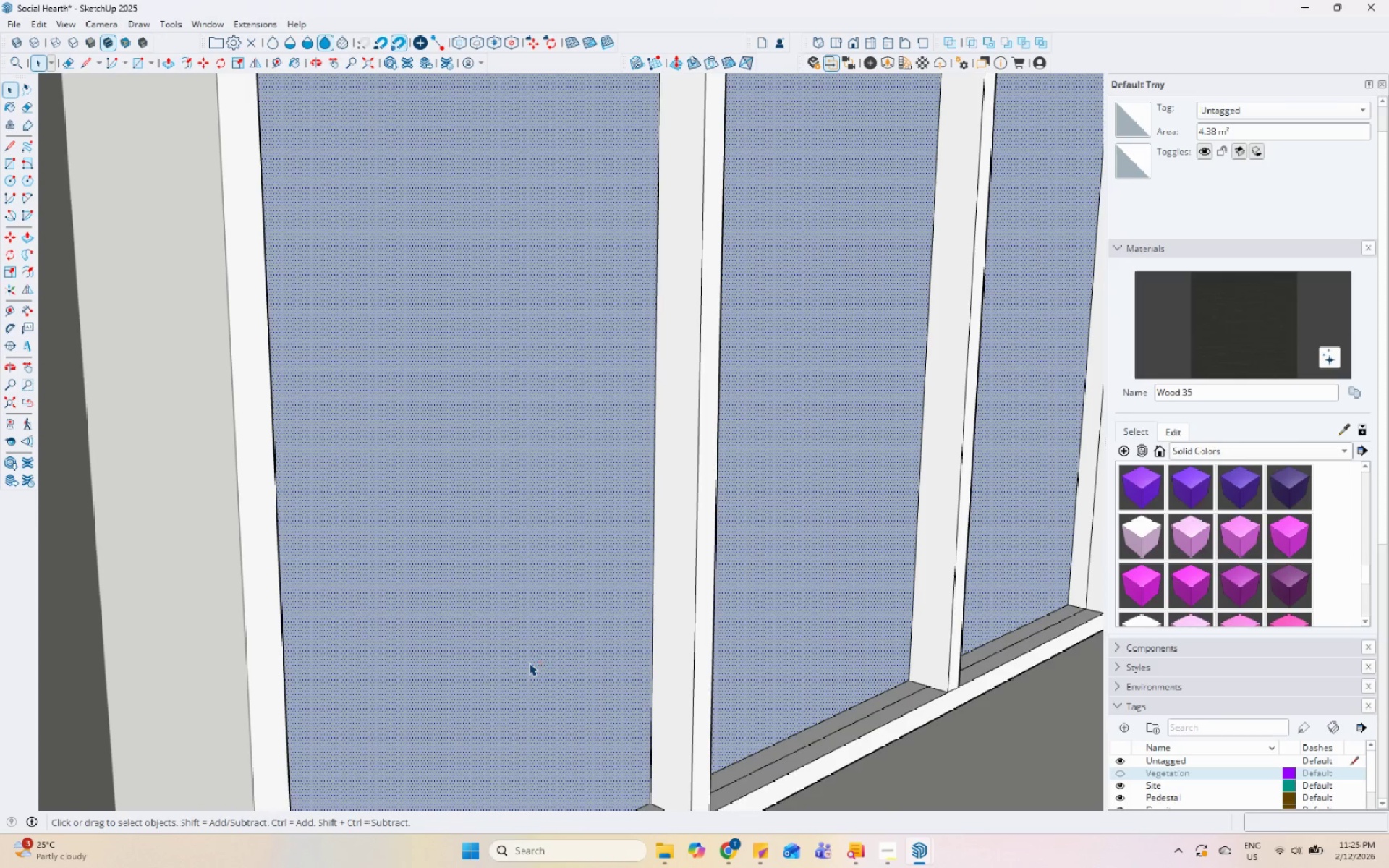 
key(Control+X)
 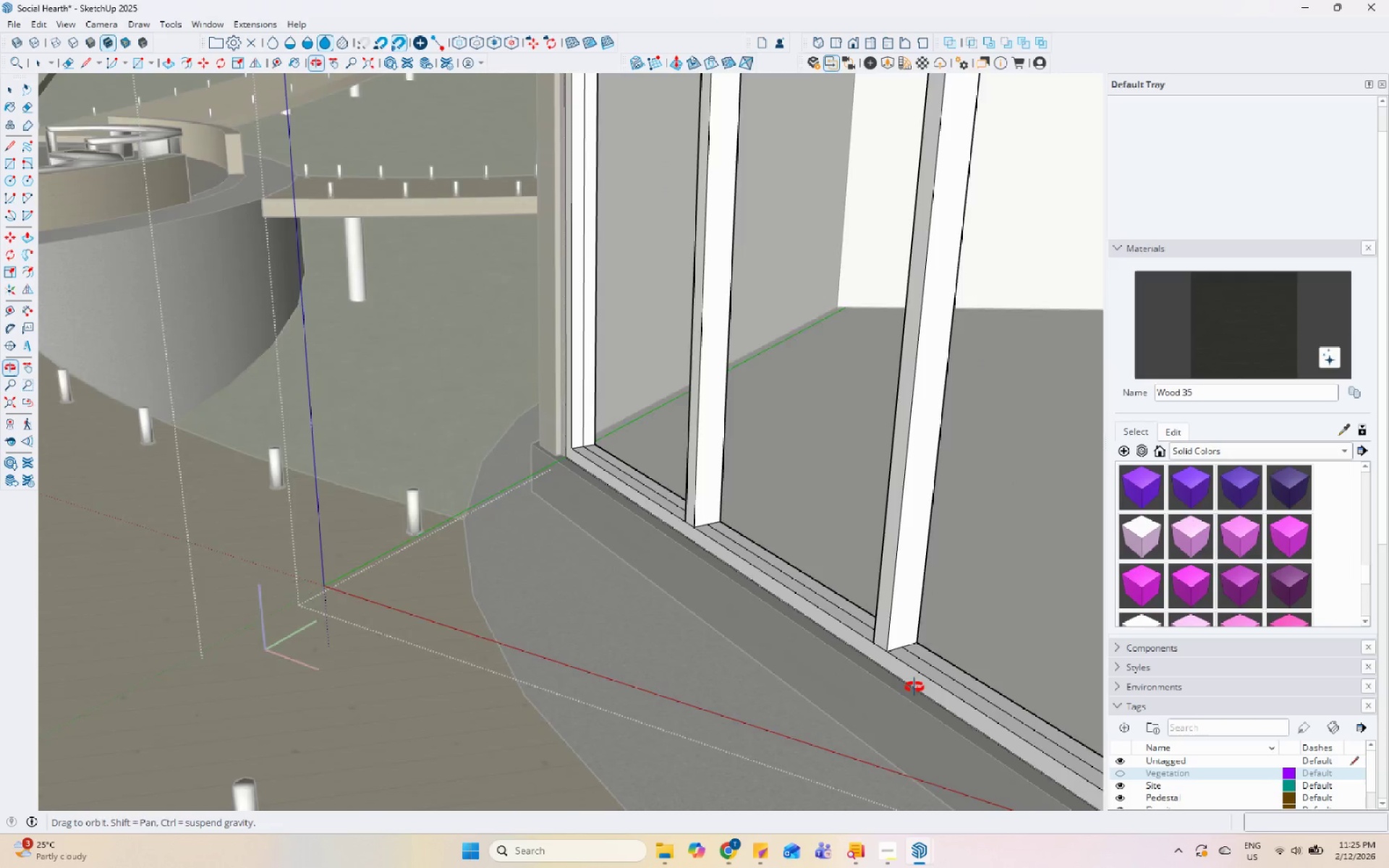 
key(Escape)
 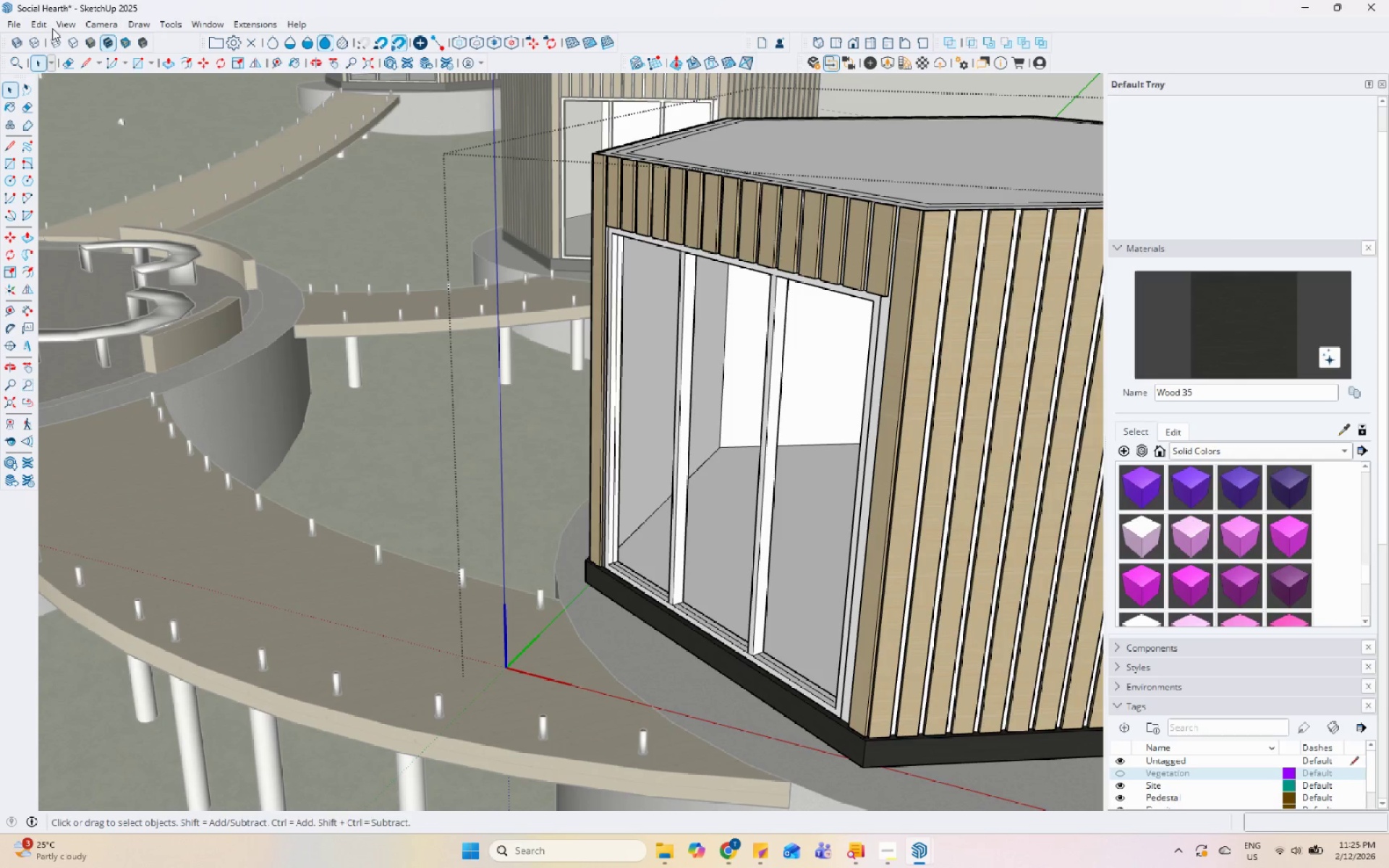 
scroll: coordinate [660, 664], scroll_direction: down, amount: 10.0
 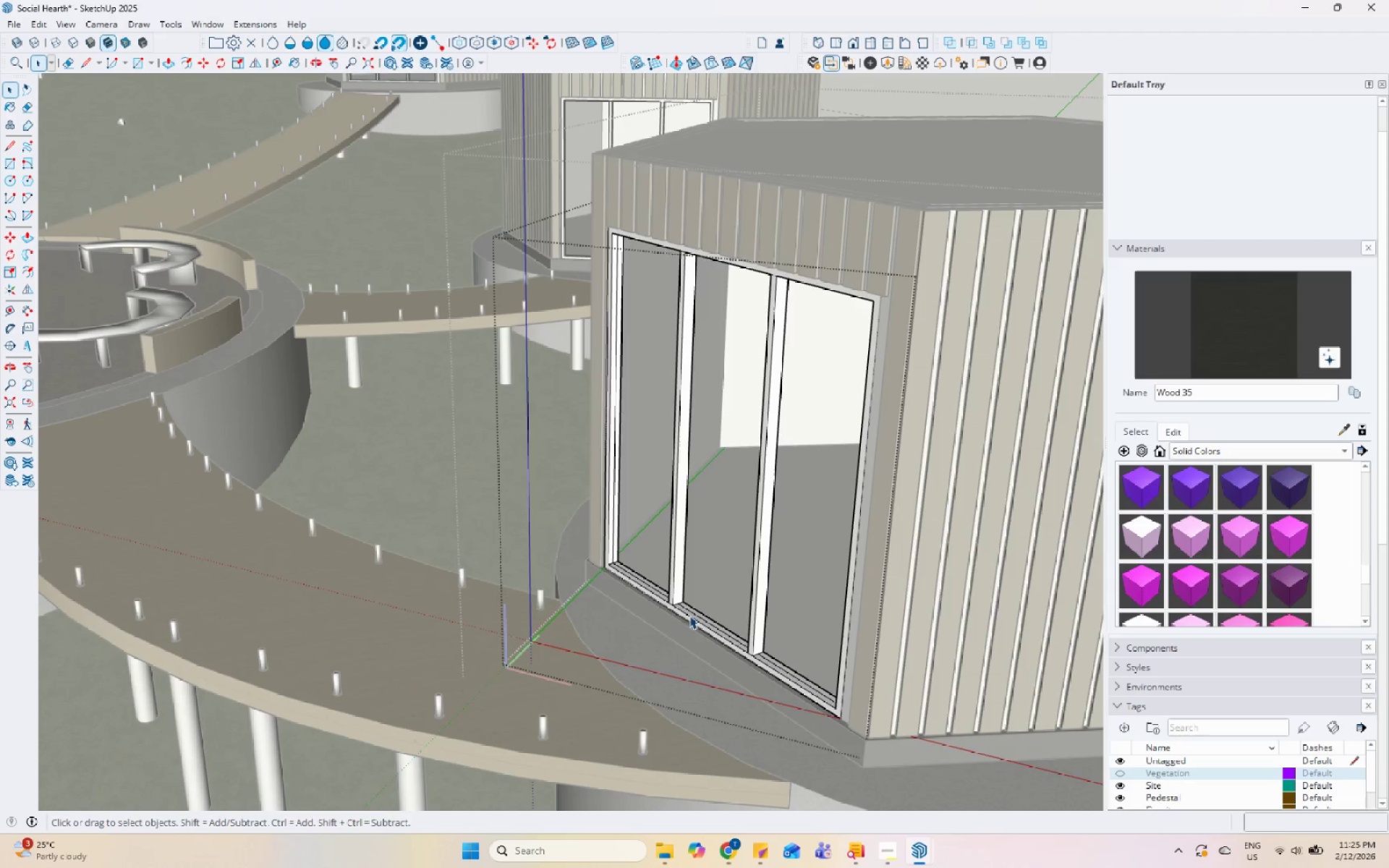 
left_click([41, 29])
 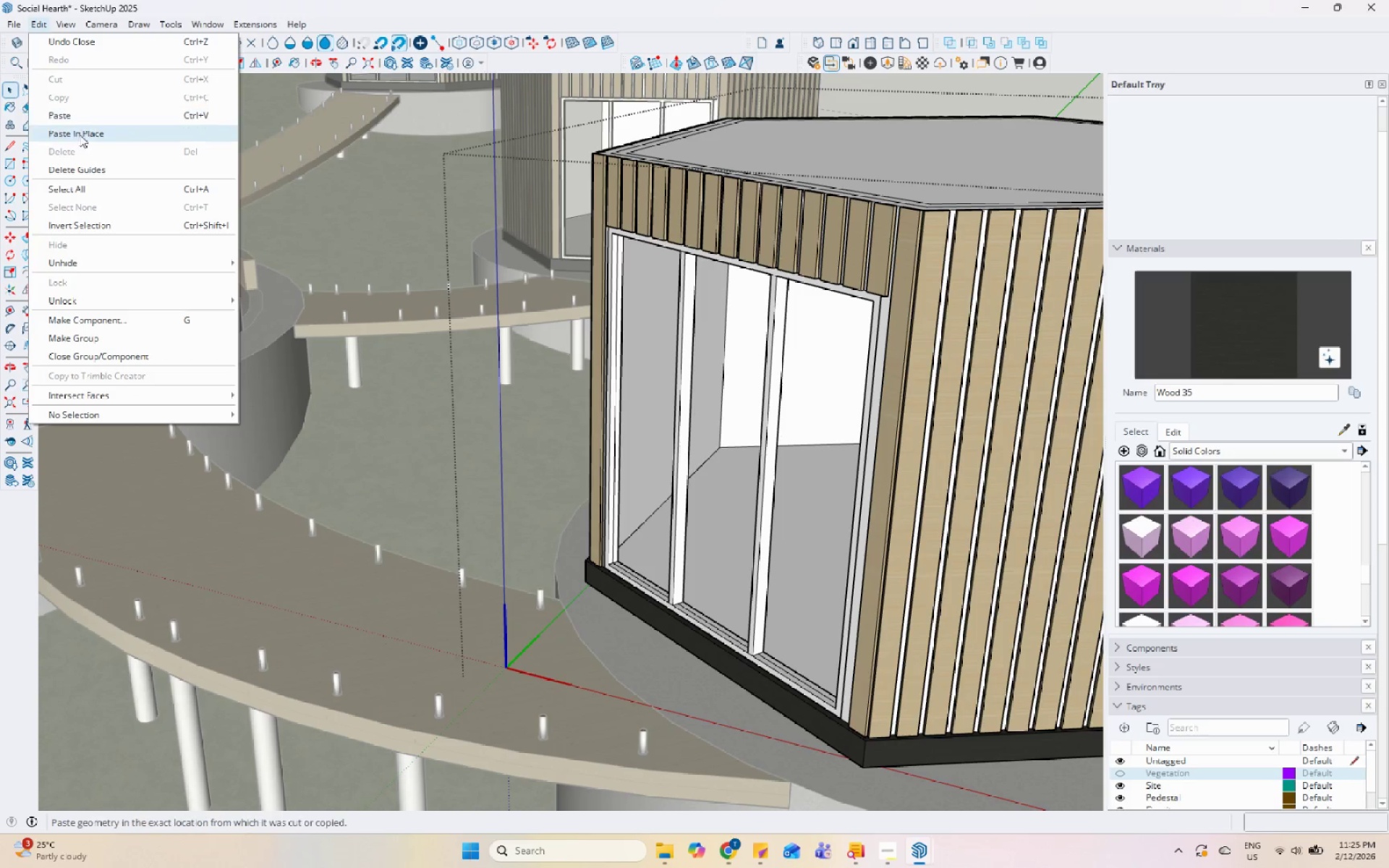 
left_click([80, 134])
 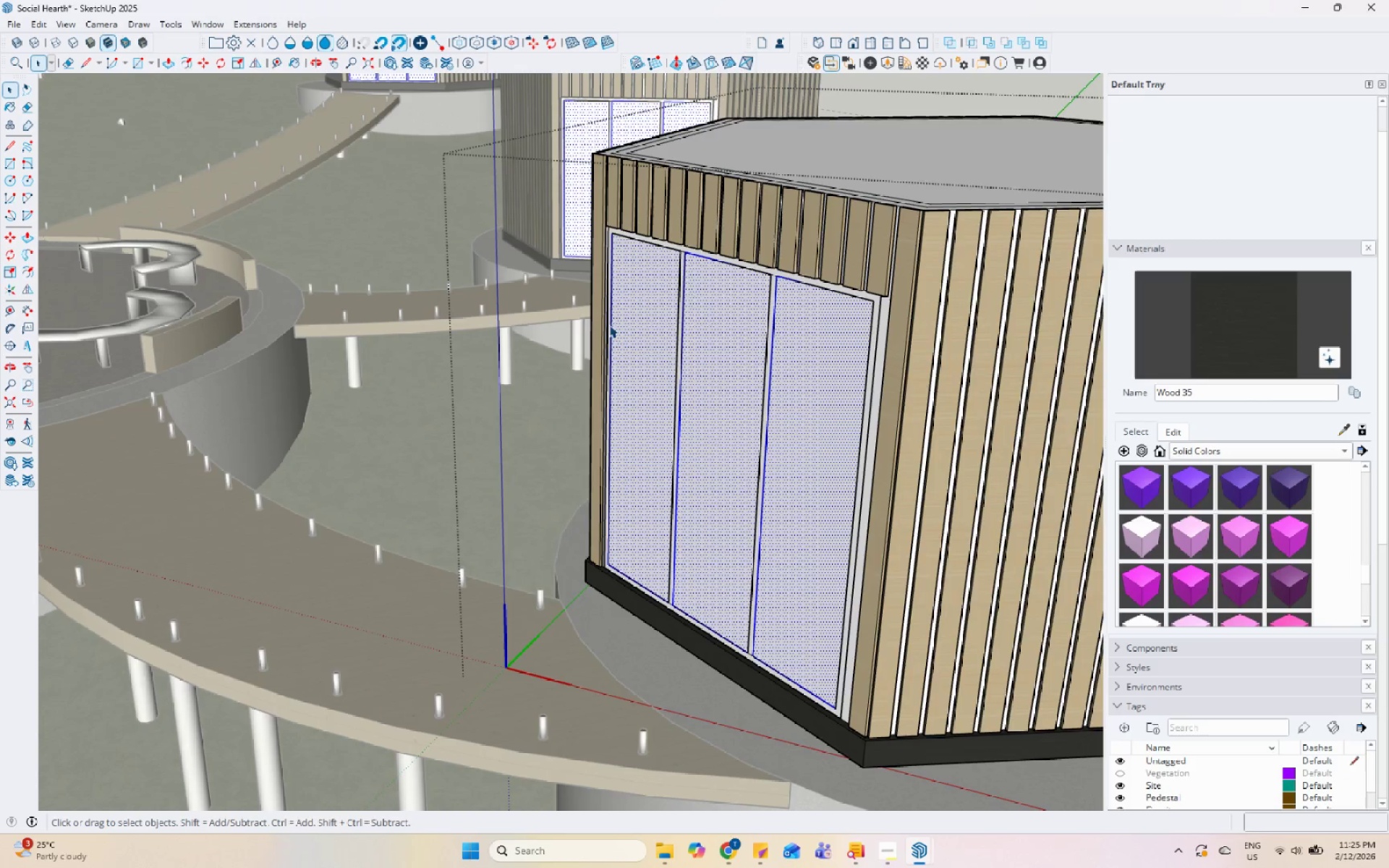 
scroll: coordinate [620, 284], scroll_direction: up, amount: 4.0
 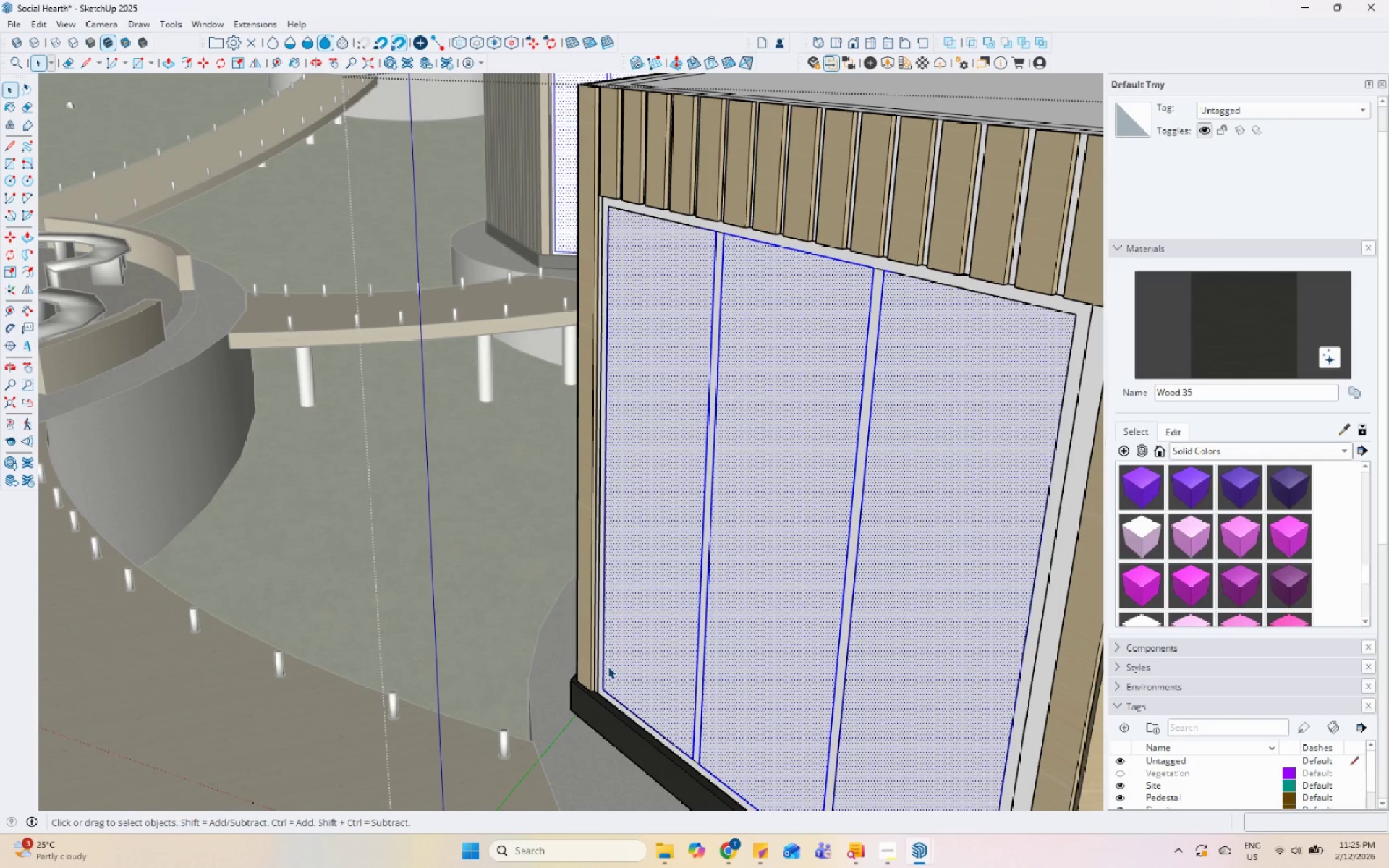 
key(M)
 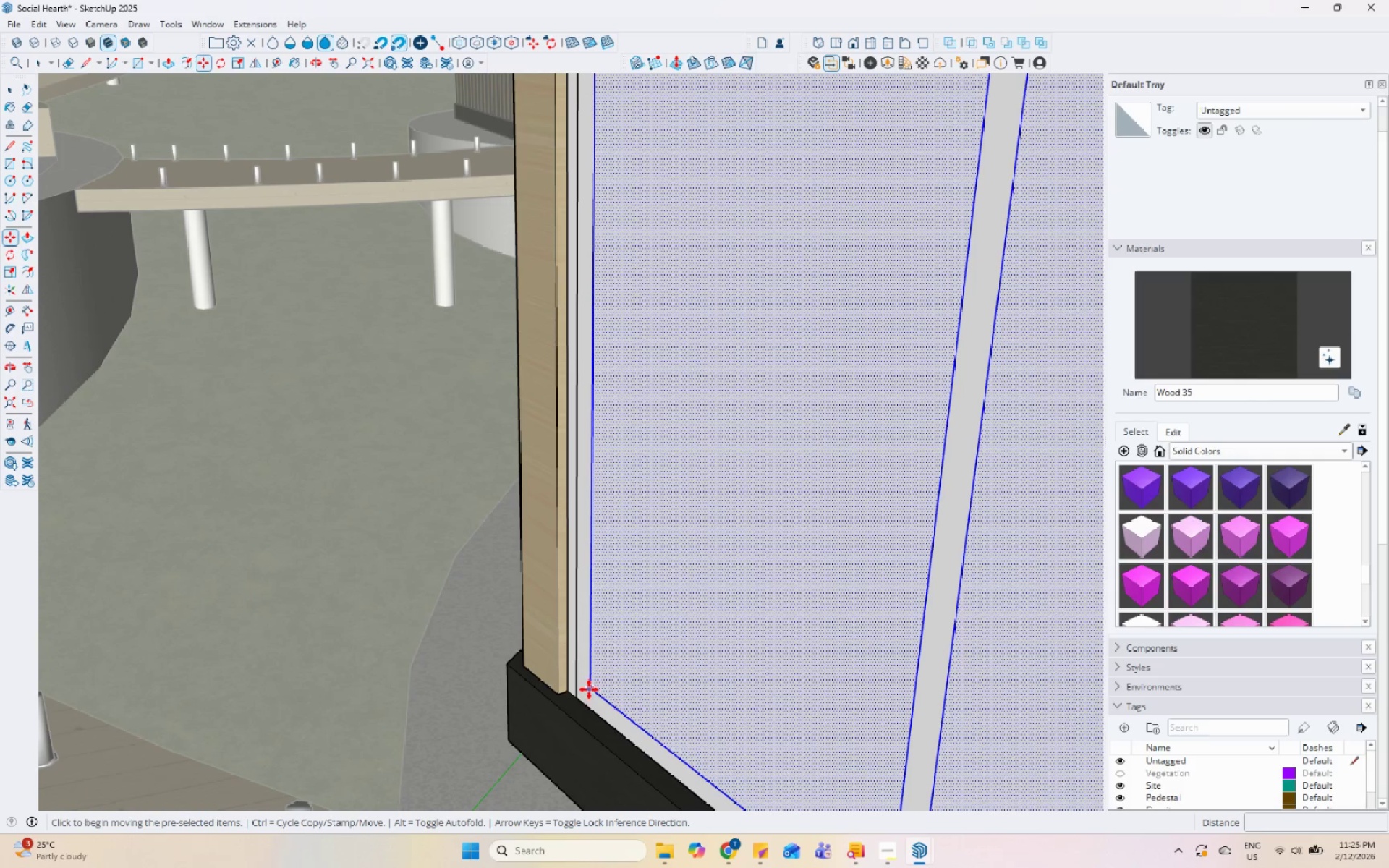 
scroll: coordinate [611, 692], scroll_direction: up, amount: 10.0
 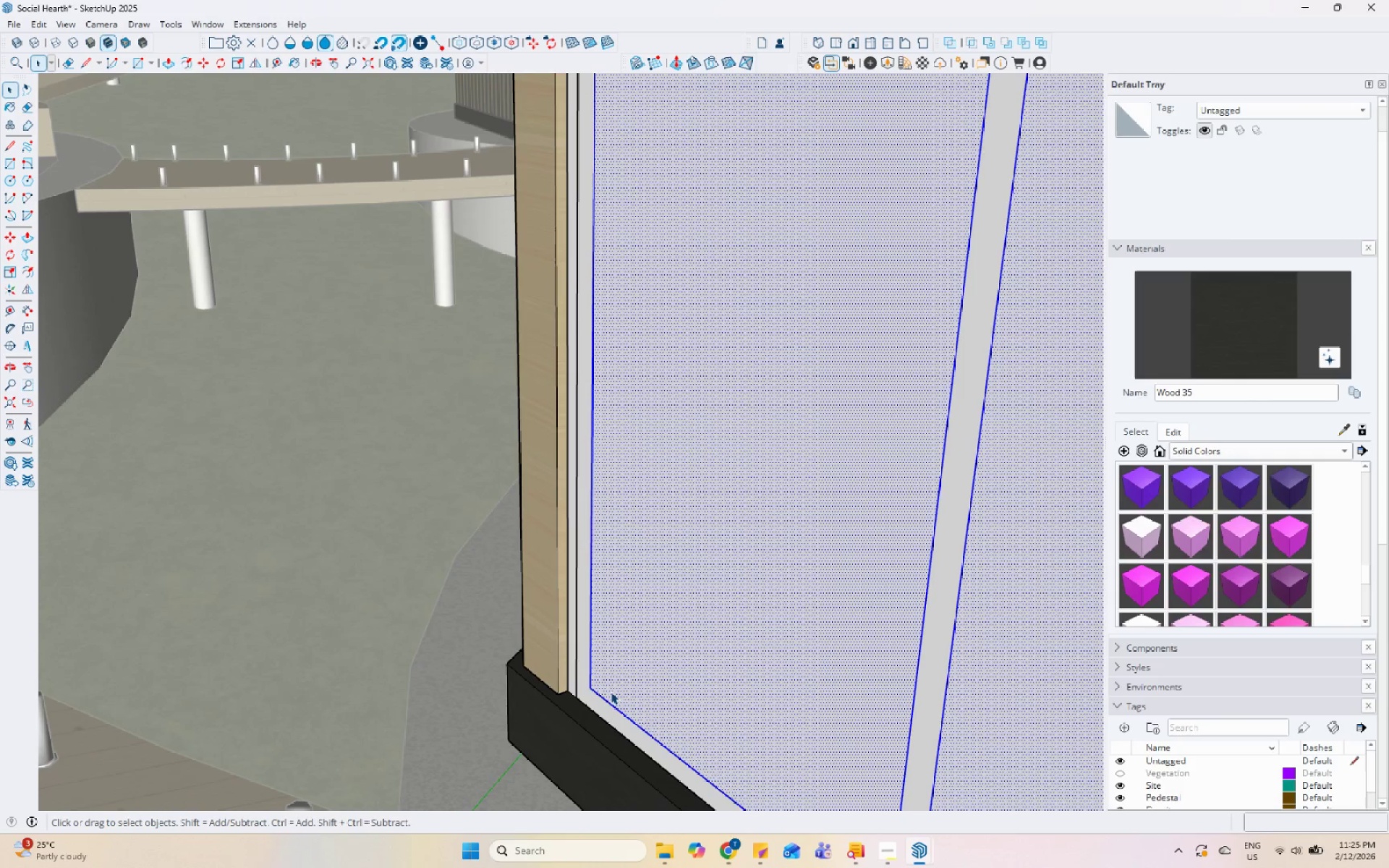 
left_click([589, 689])
 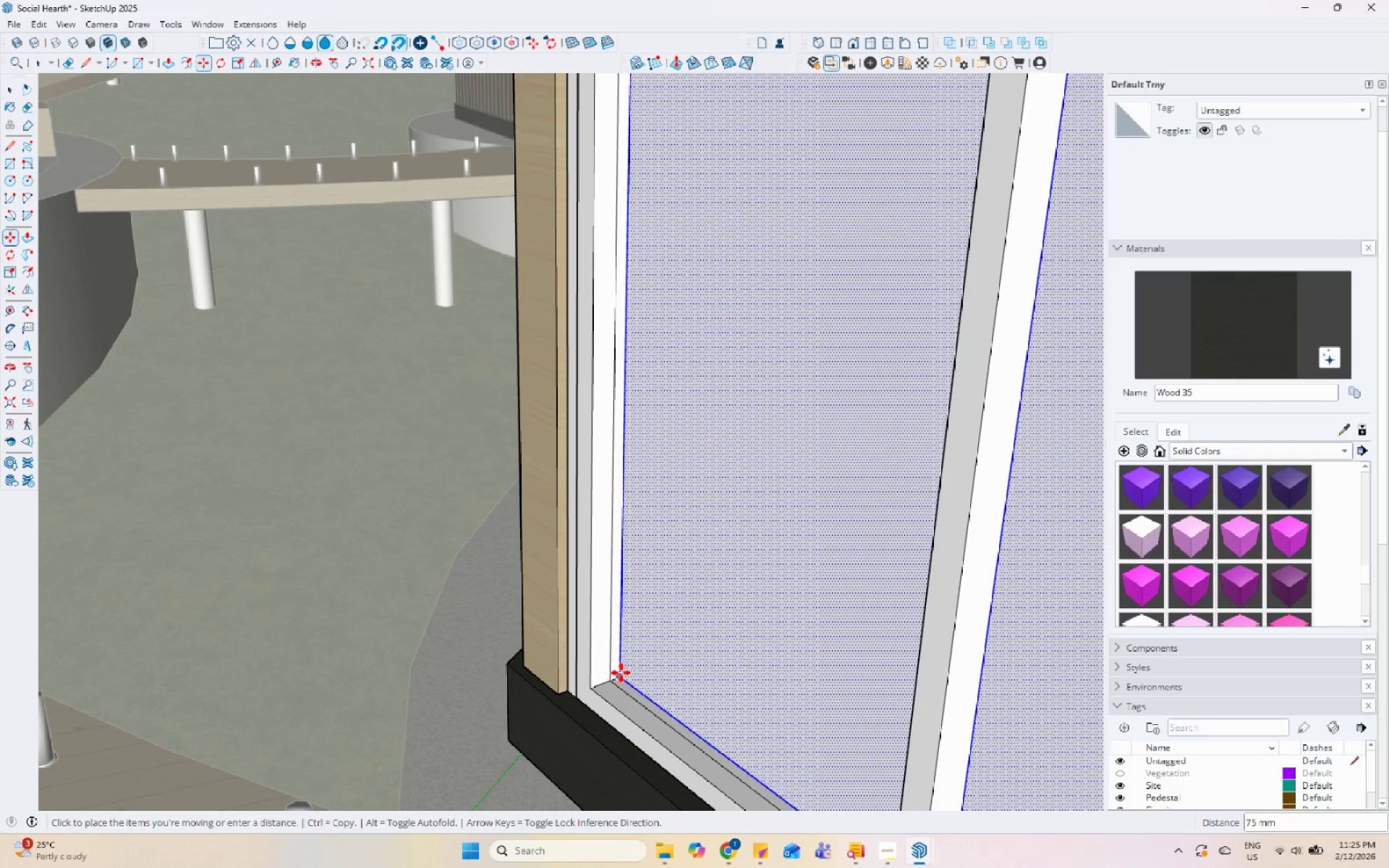 
left_click([613, 679])
 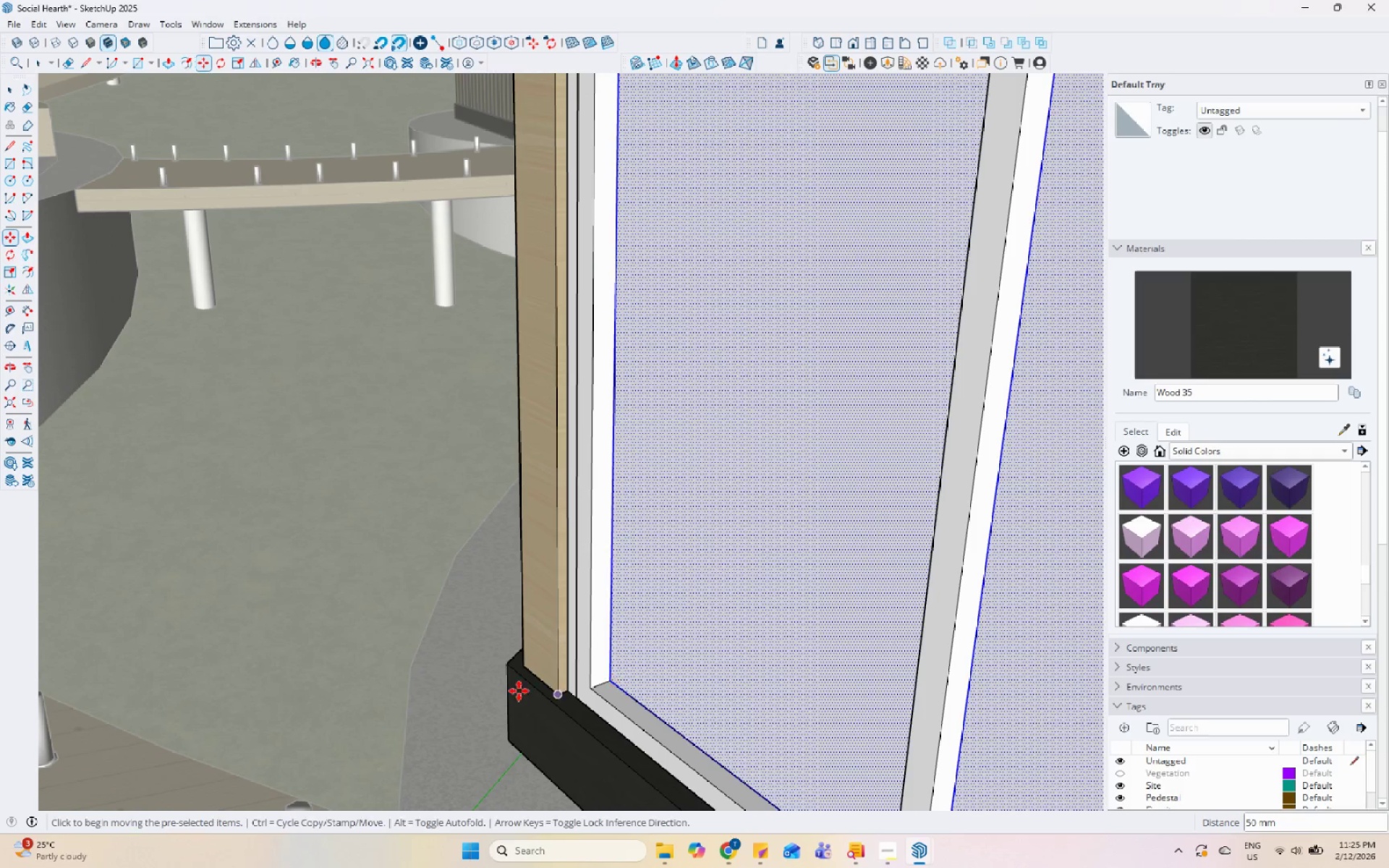 
key(Space)
 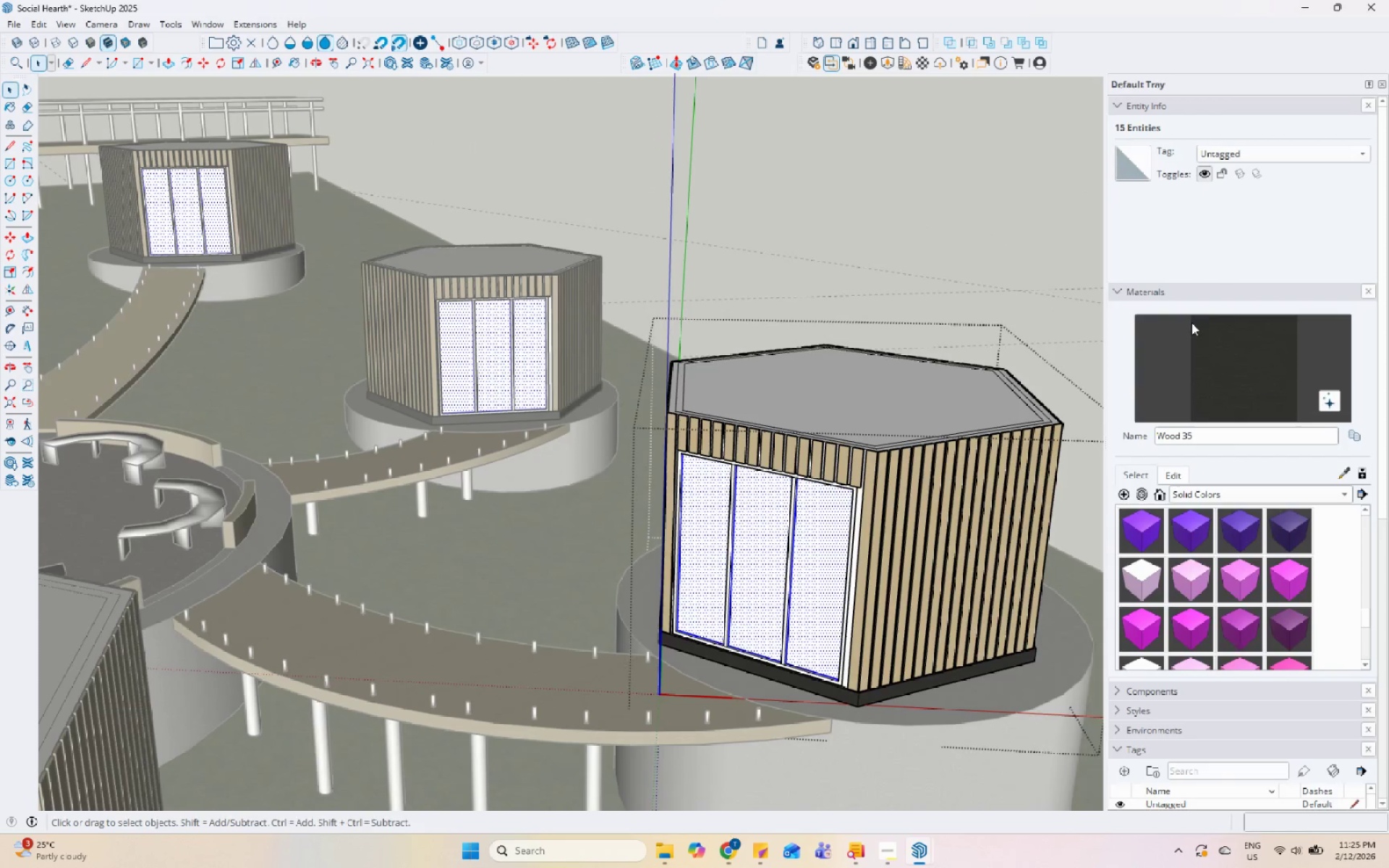 
left_click([1243, 323])
 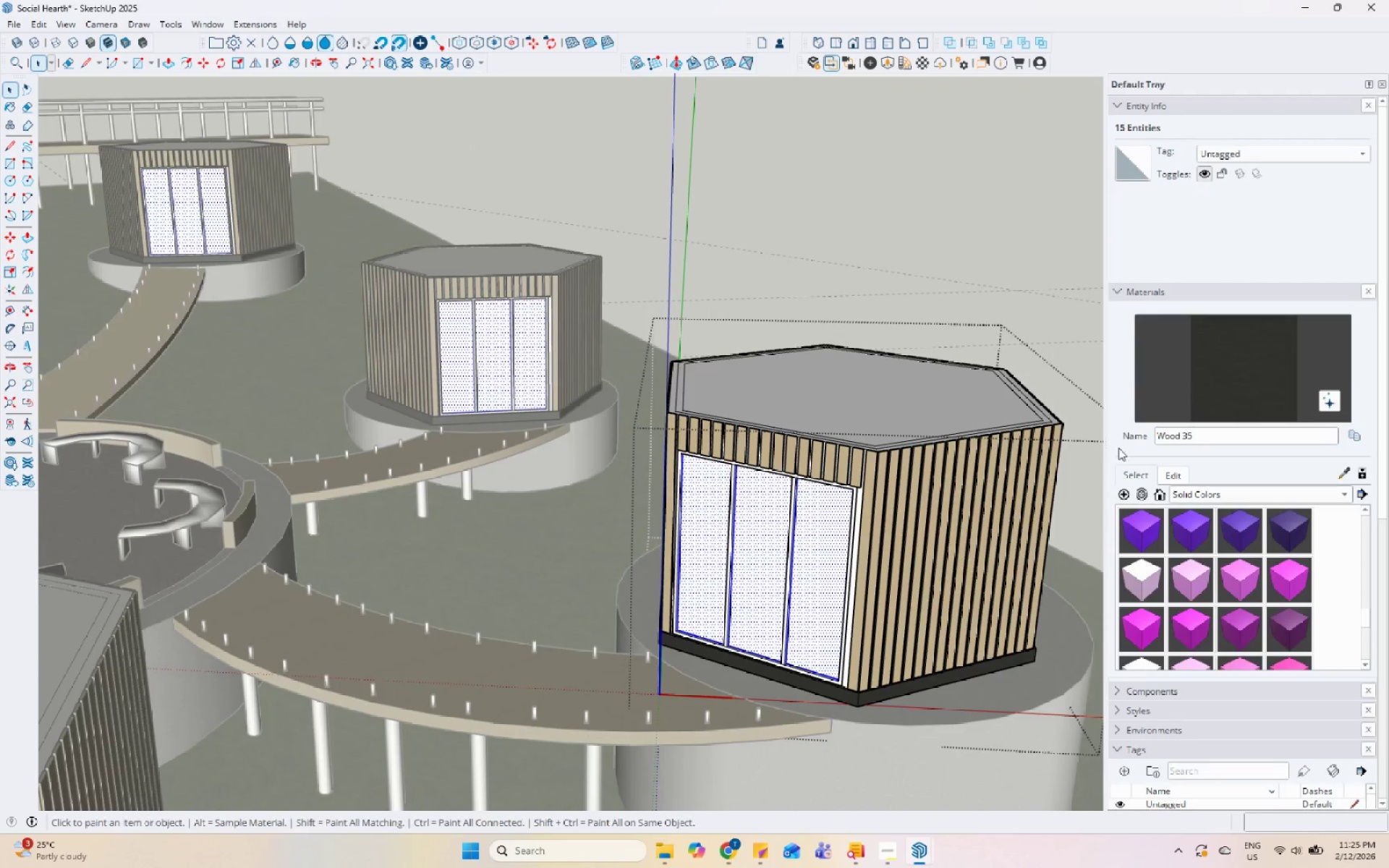 
scroll: coordinate [1139, 320], scroll_direction: down, amount: 19.0
 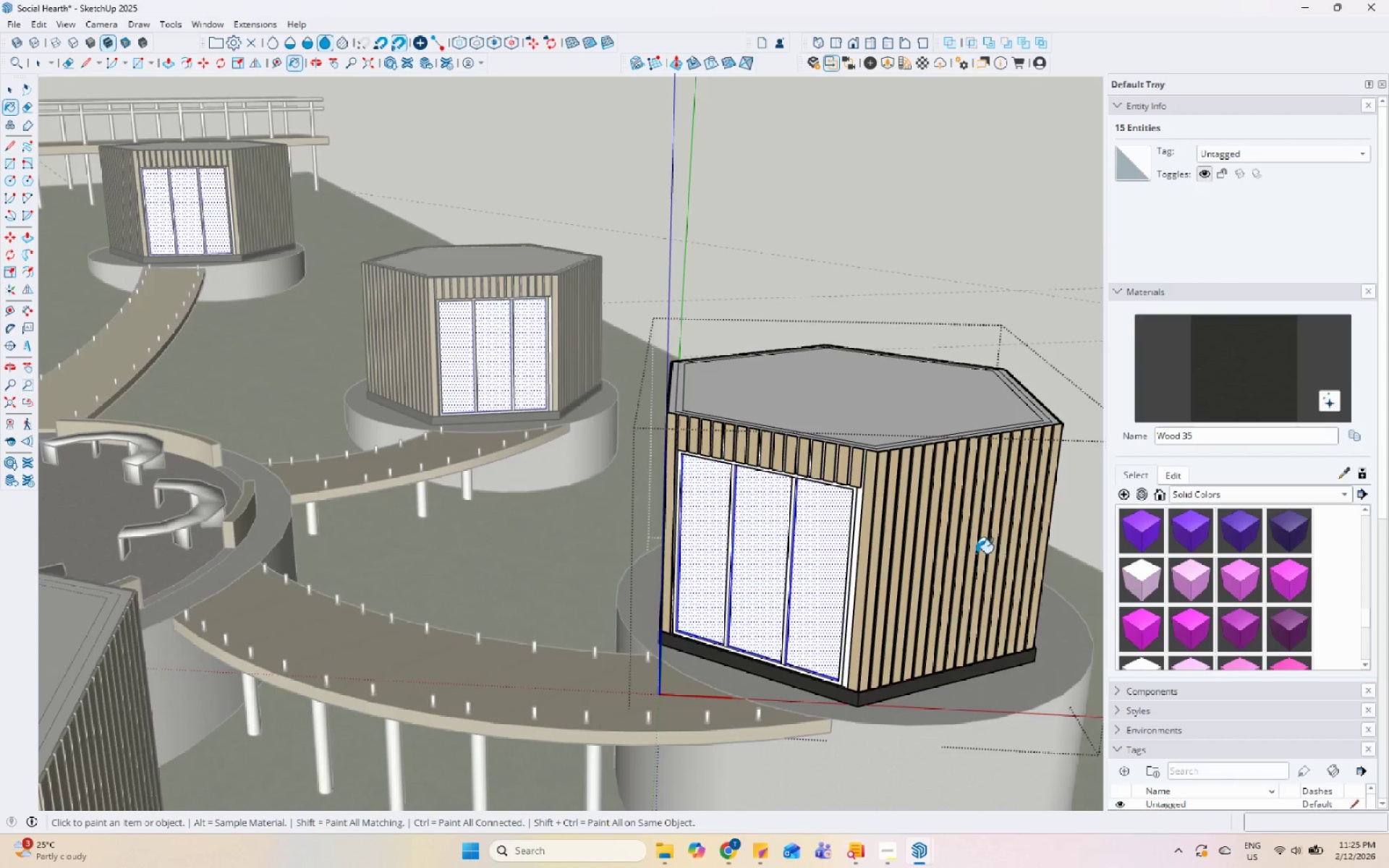 
left_click([769, 731])
 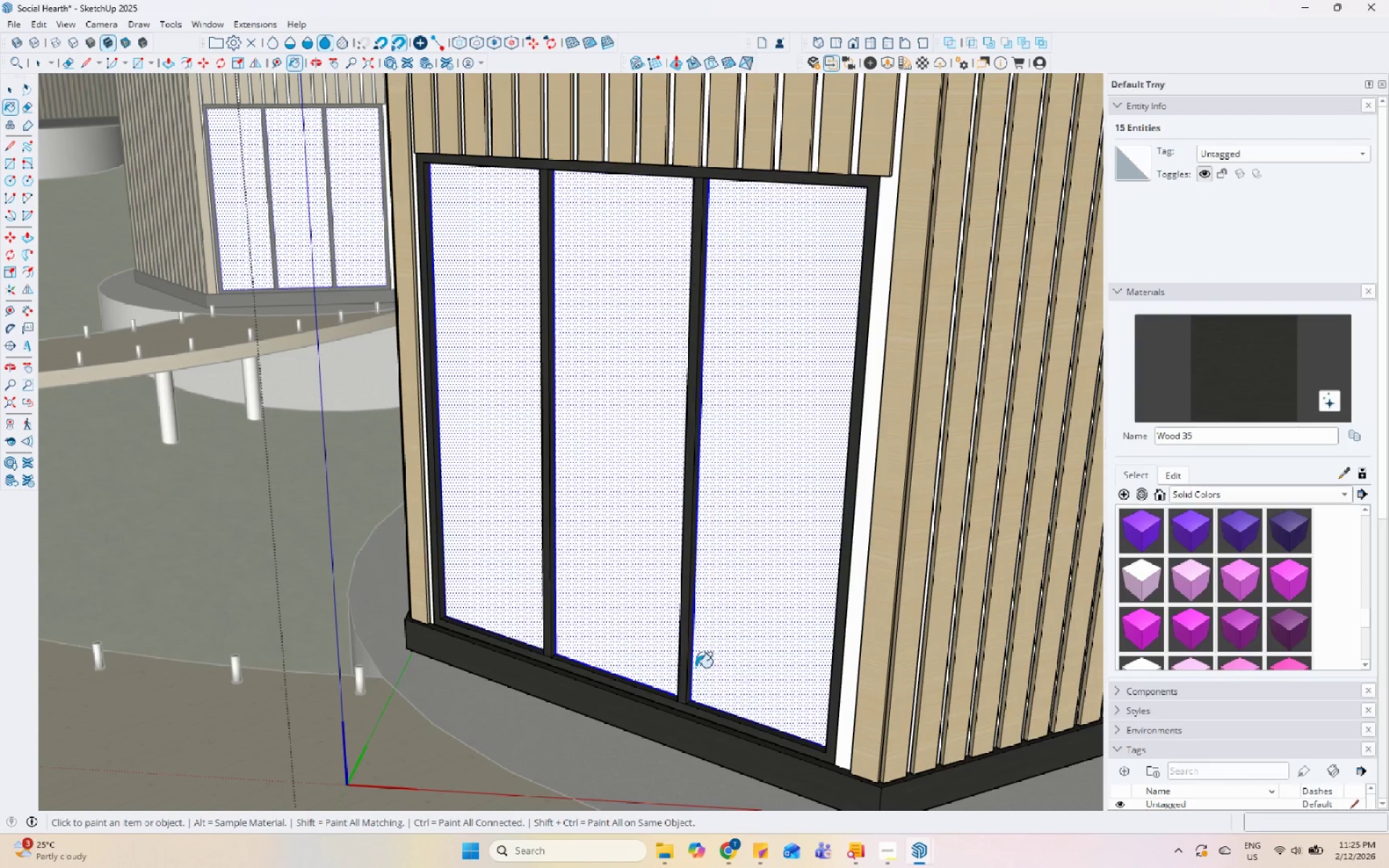 
scroll: coordinate [761, 726], scroll_direction: up, amount: 10.0
 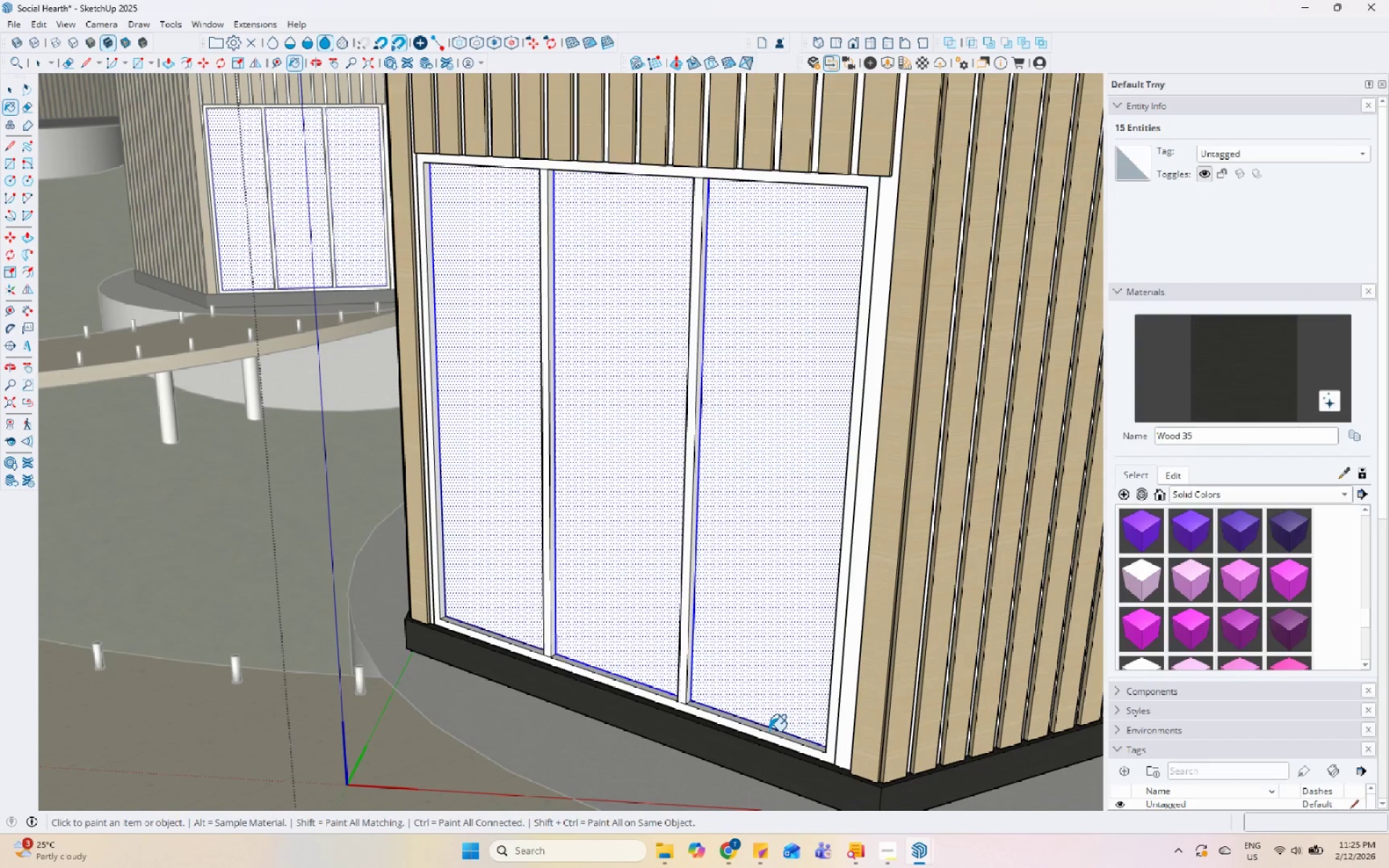 
key(Space)
 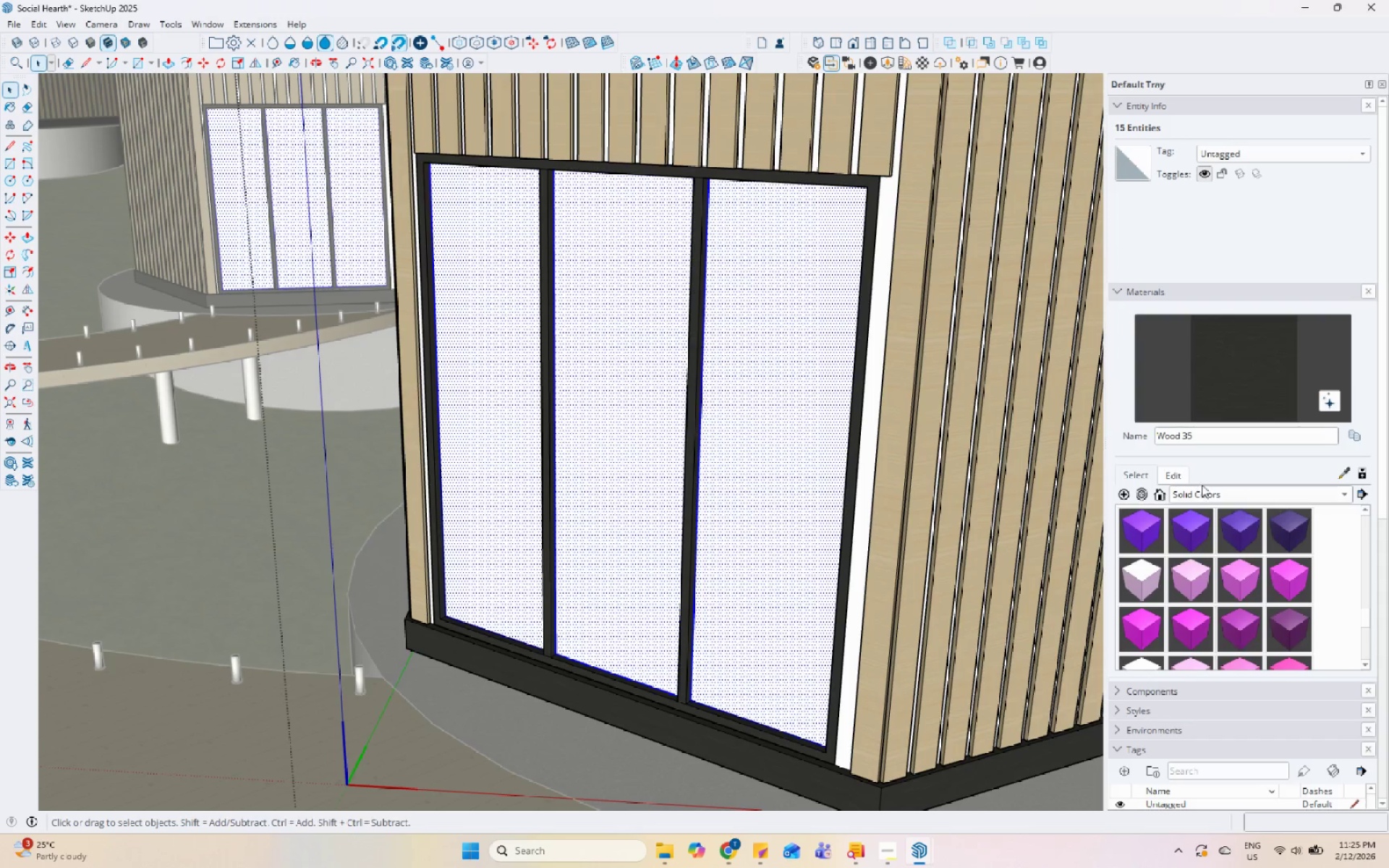 
left_click([1194, 503])
 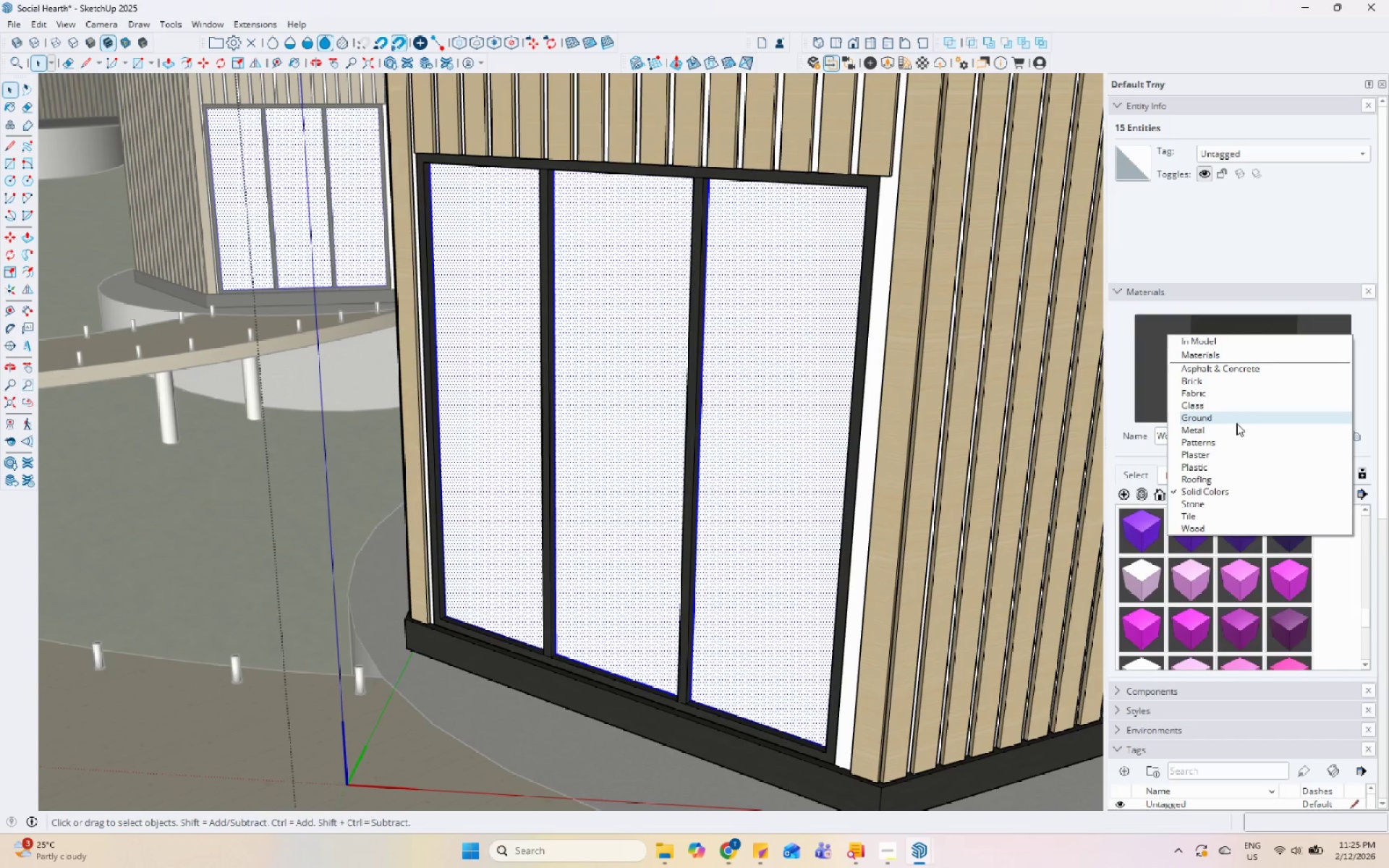 
left_click([1244, 407])
 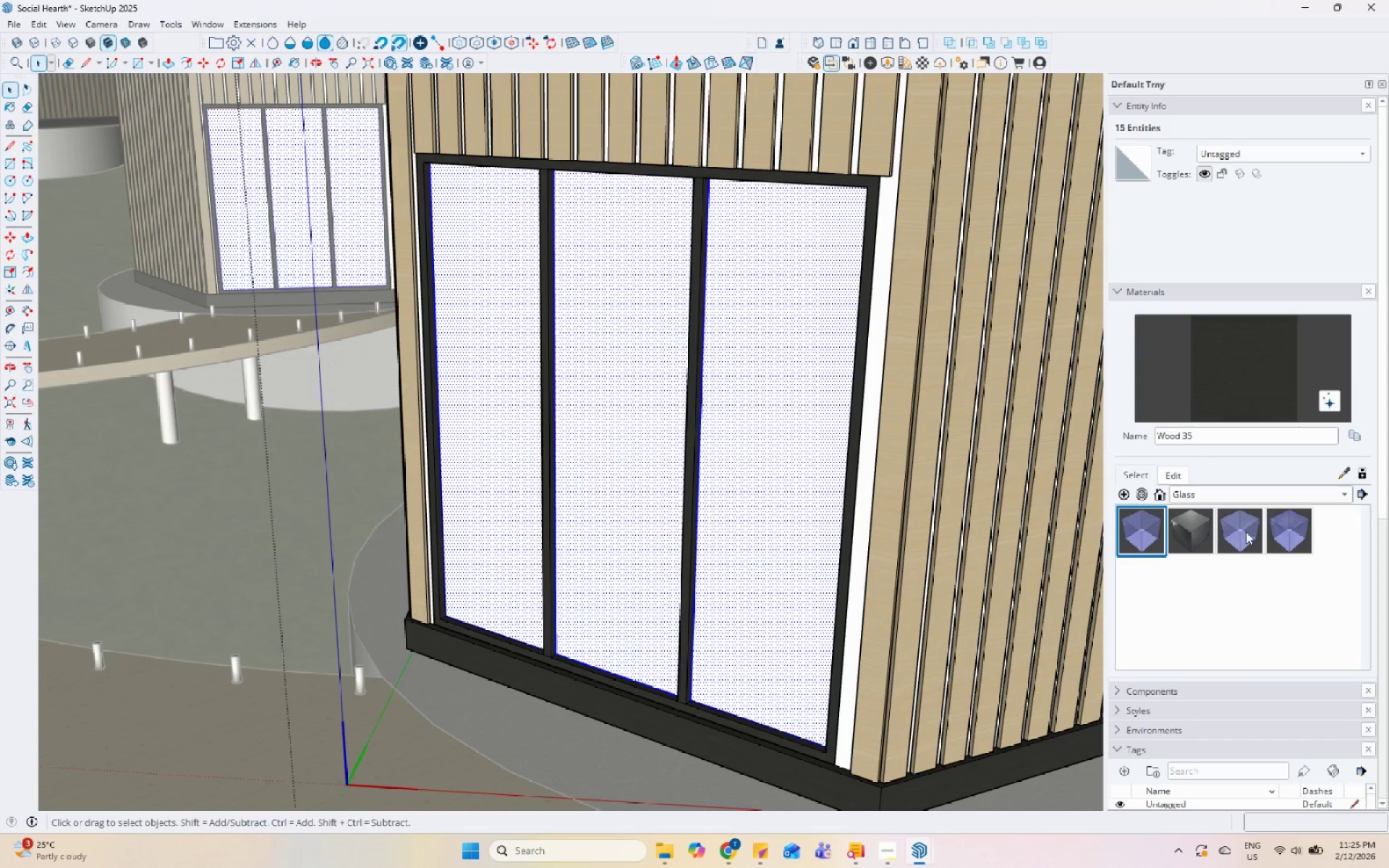 
left_click([1282, 529])
 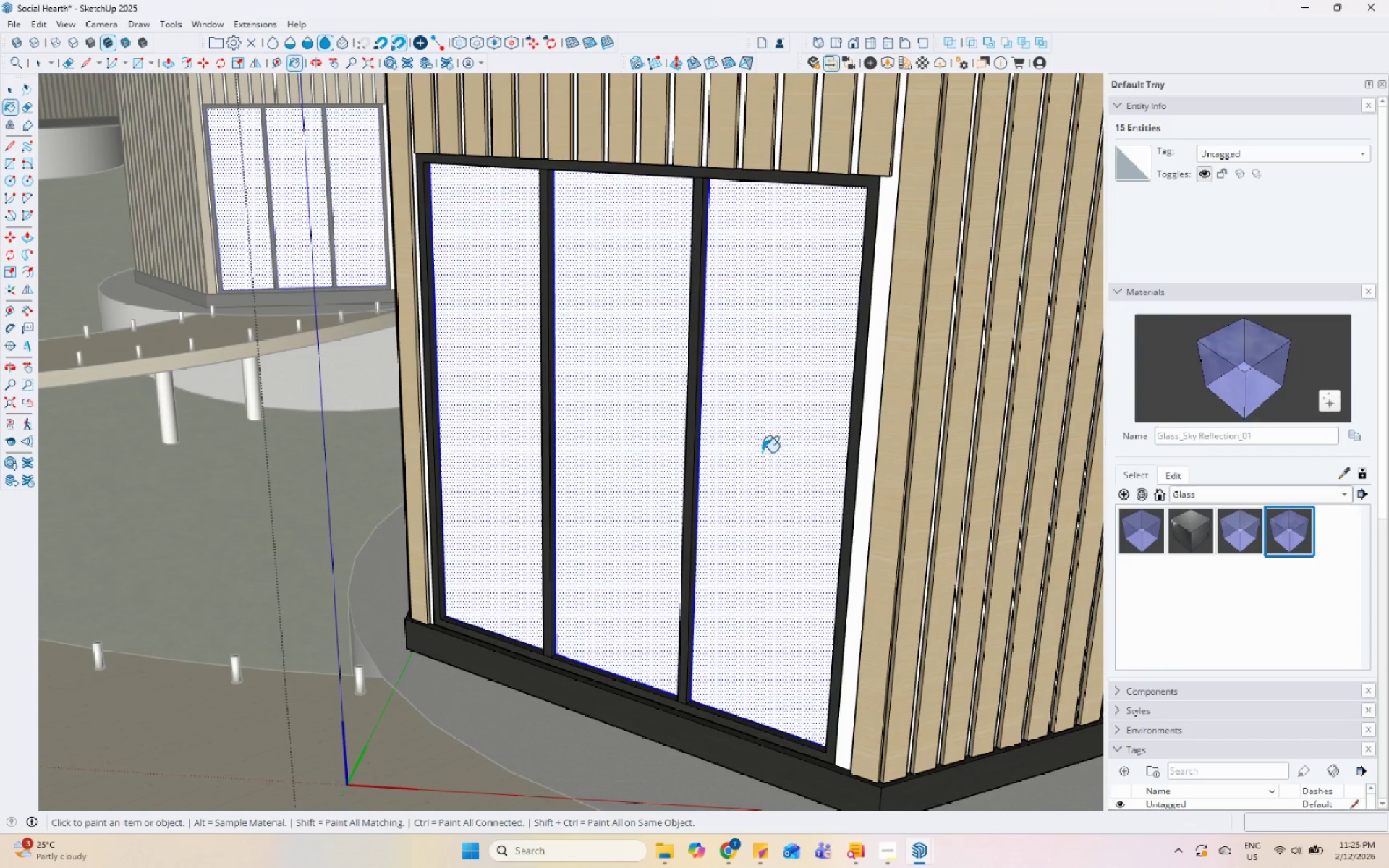 
left_click([762, 452])
 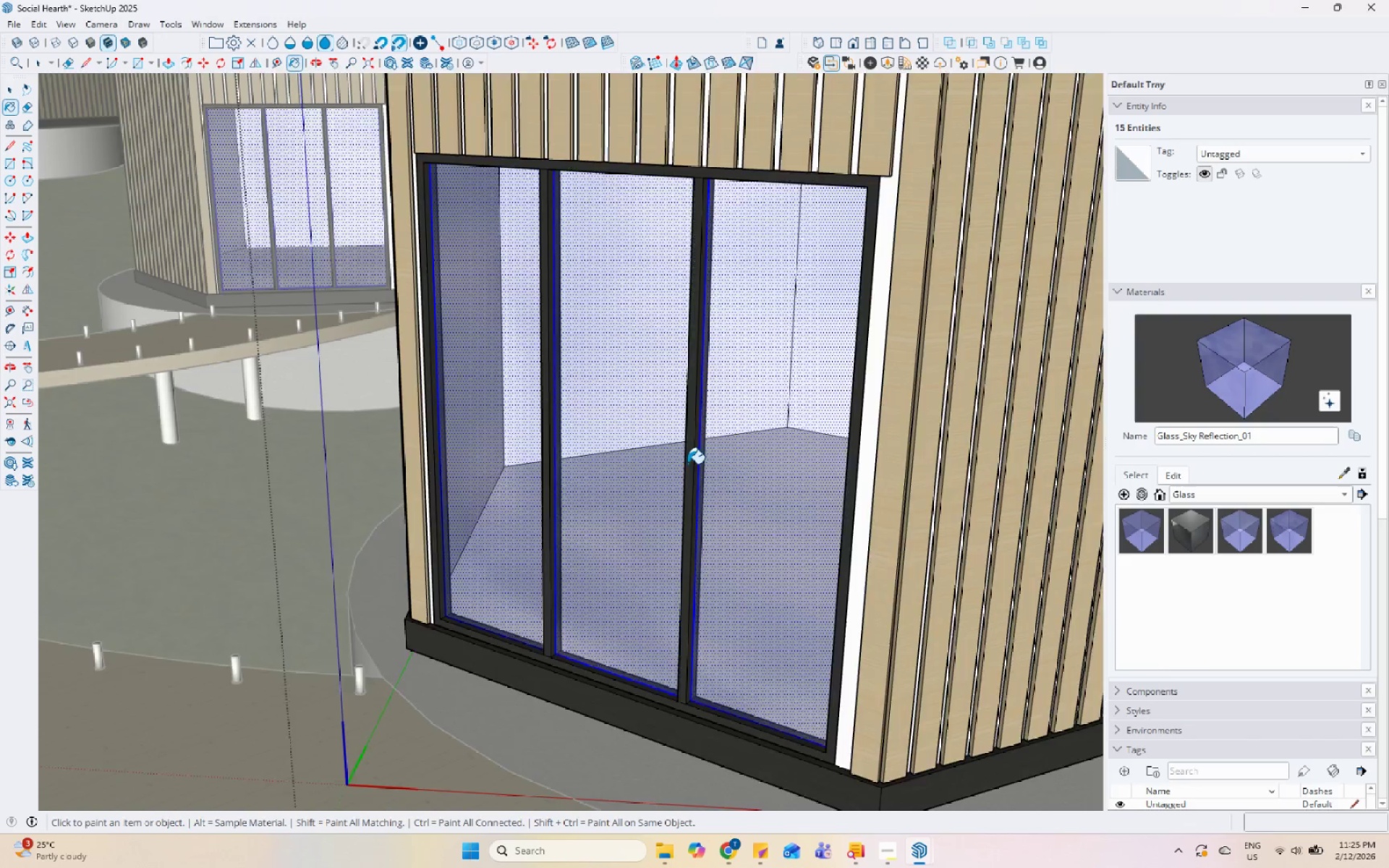 
key(Space)
 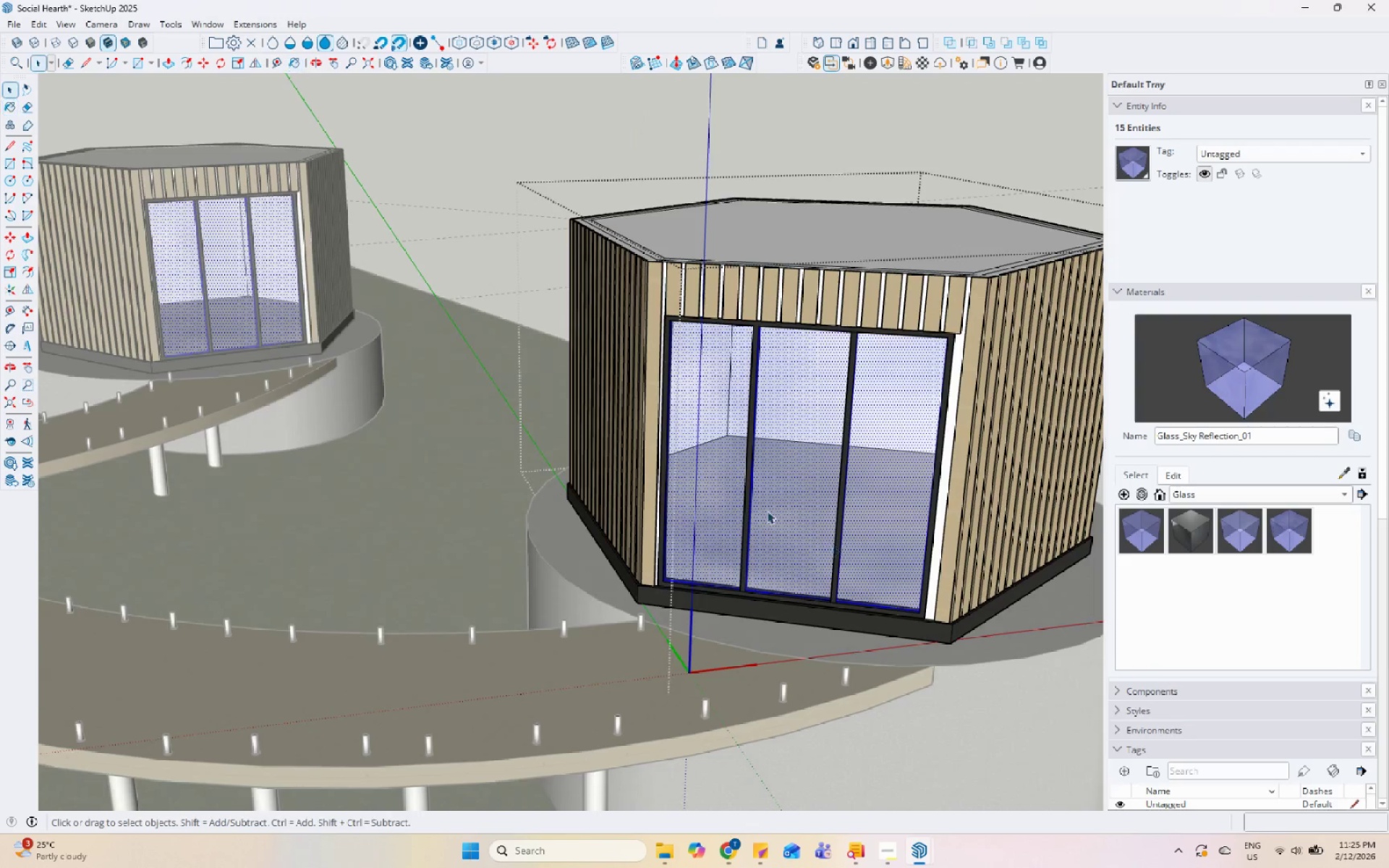 
scroll: coordinate [627, 520], scroll_direction: down, amount: 6.0
 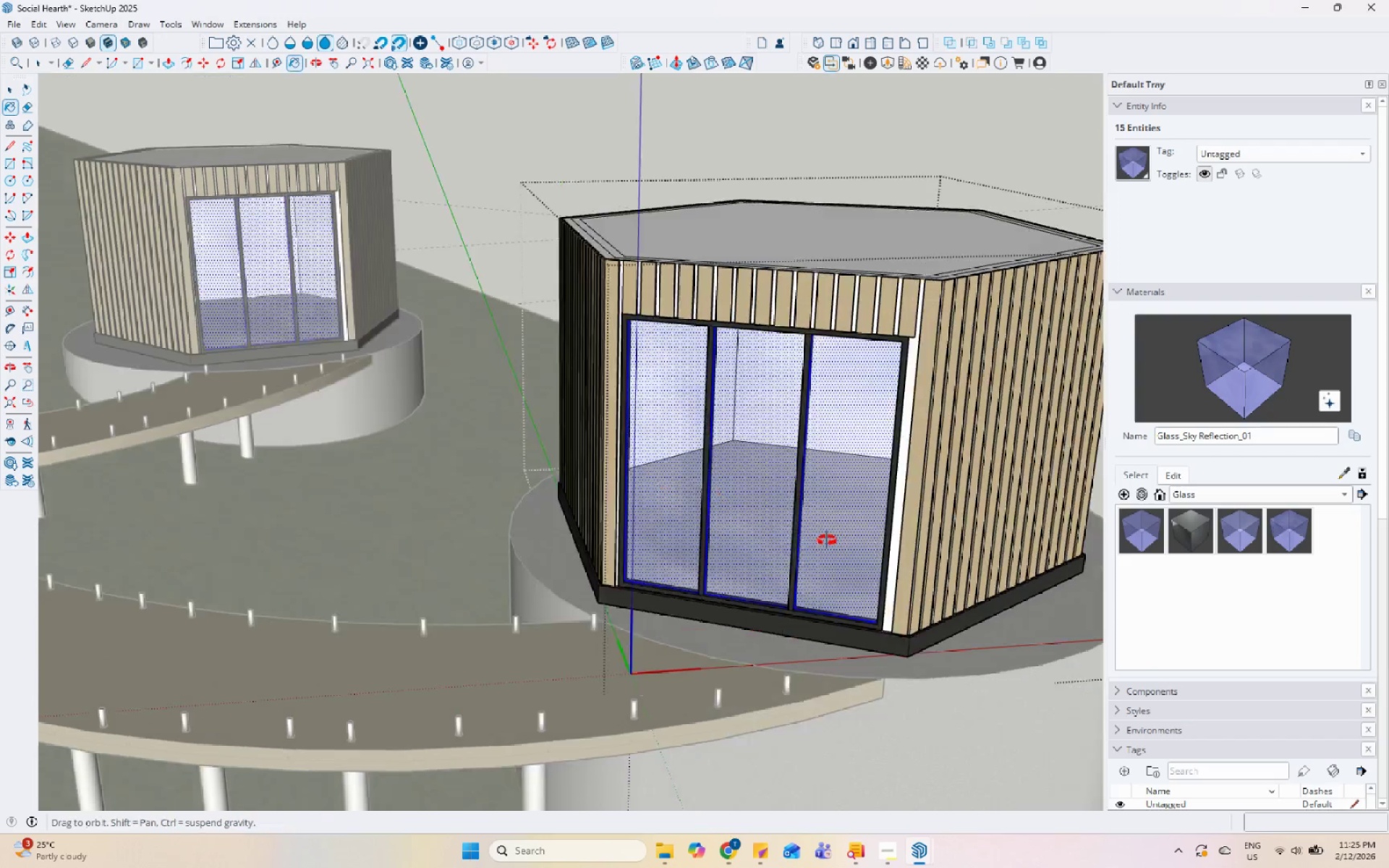 
key(Escape)
 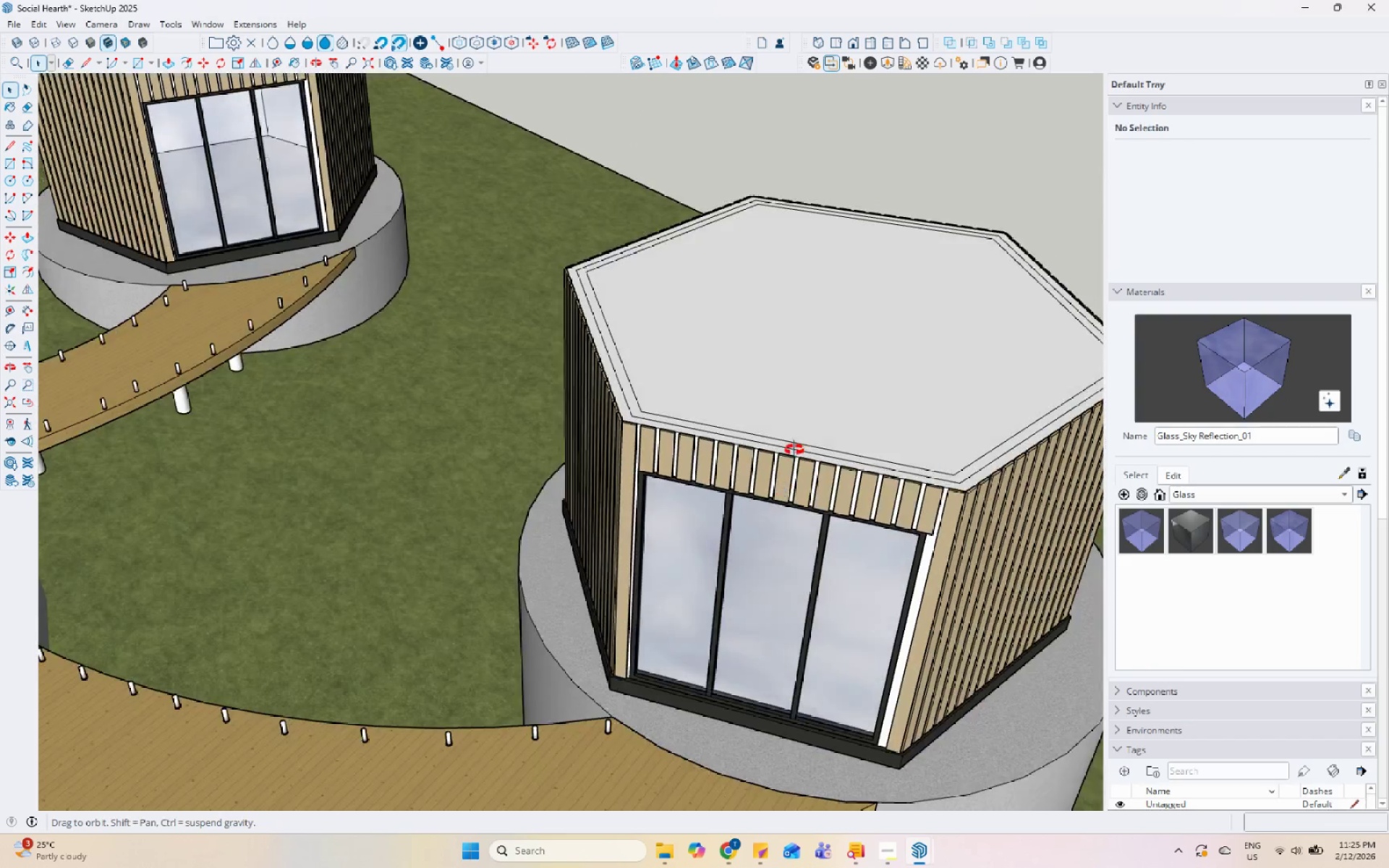 
left_click([804, 333])
 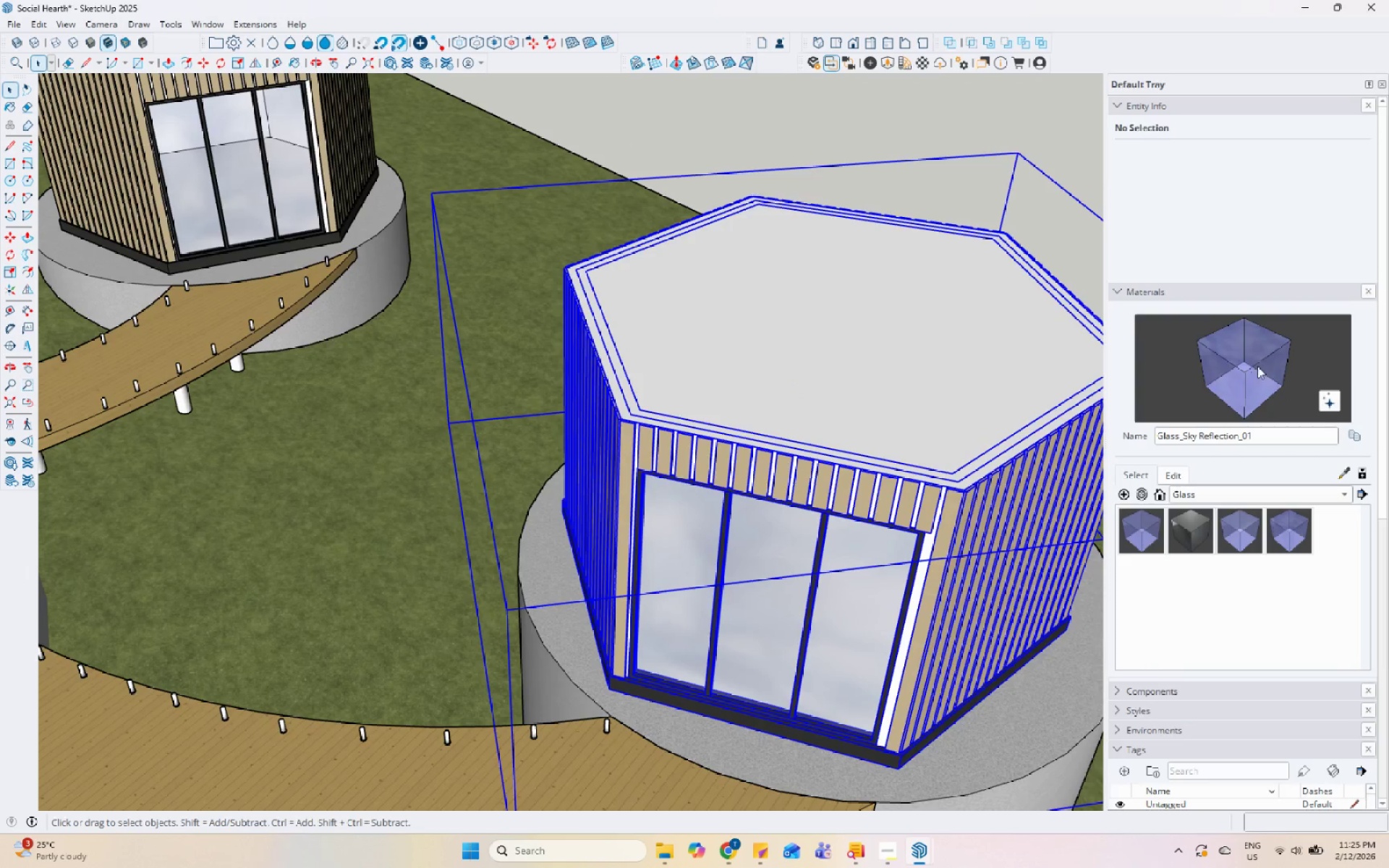 
left_click([781, 325])
 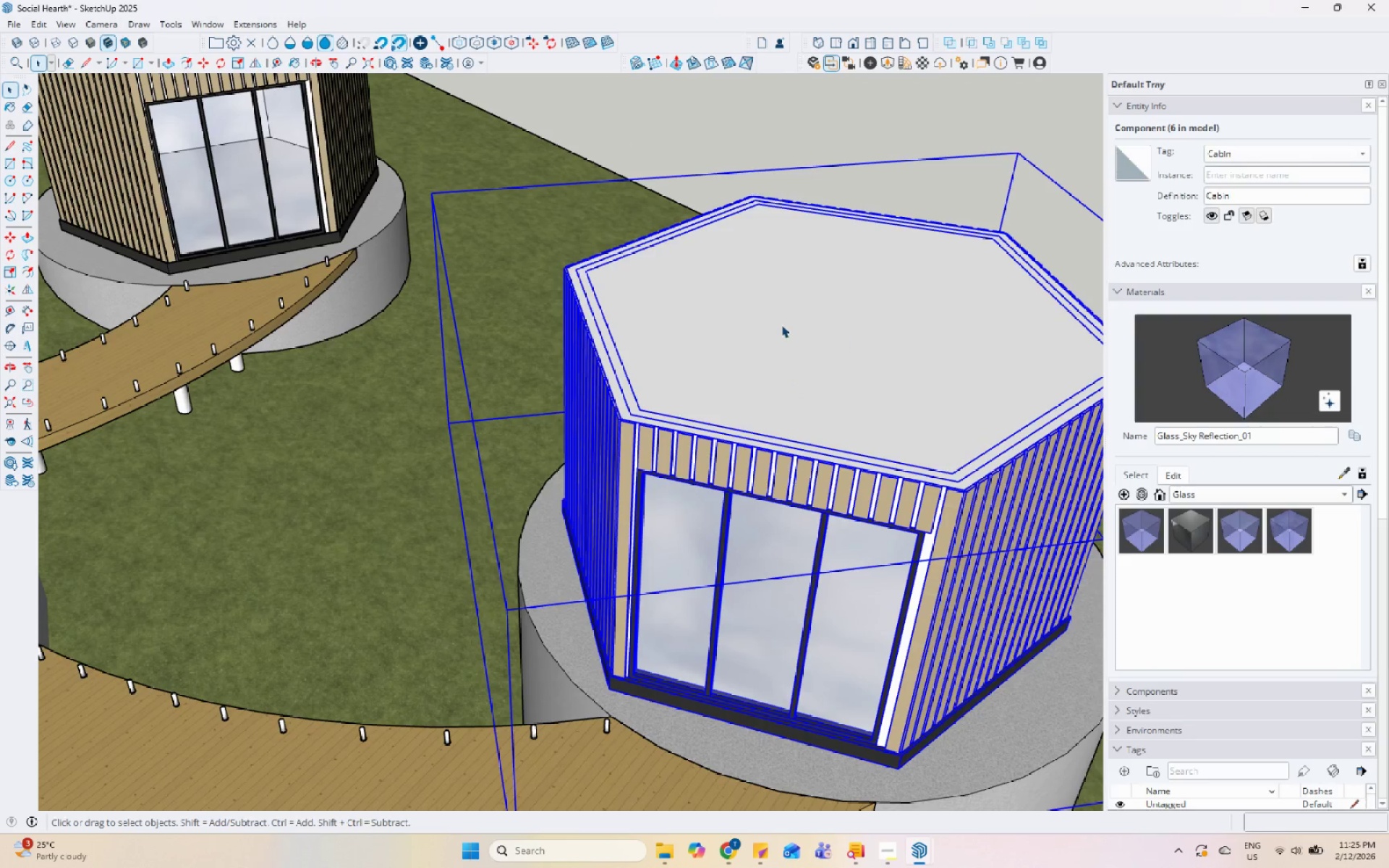 
left_click_drag(start_coordinate=[781, 325], to_coordinate=[785, 325])
 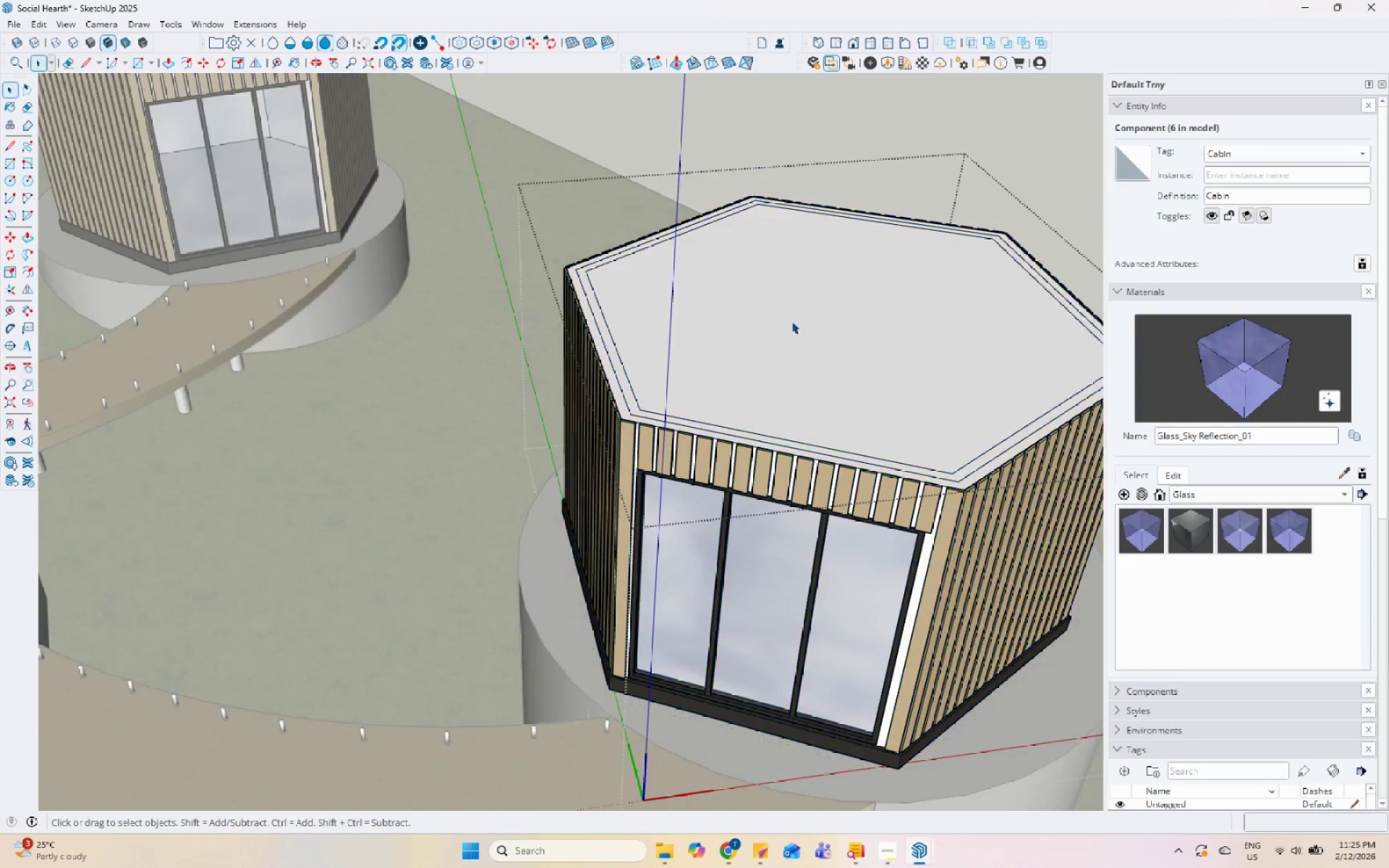 
triple_click([807, 312])
 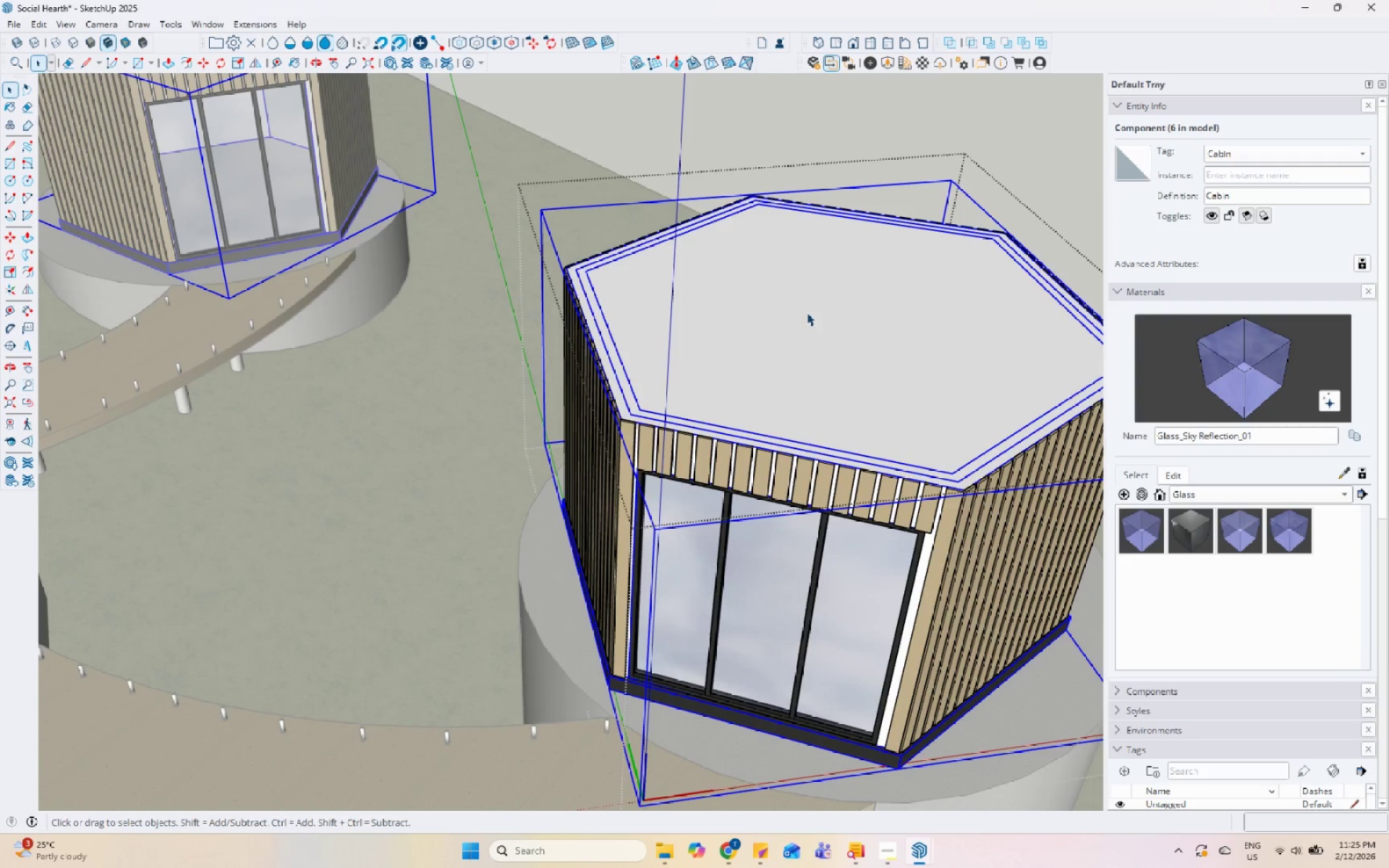 
triple_click([817, 309])
 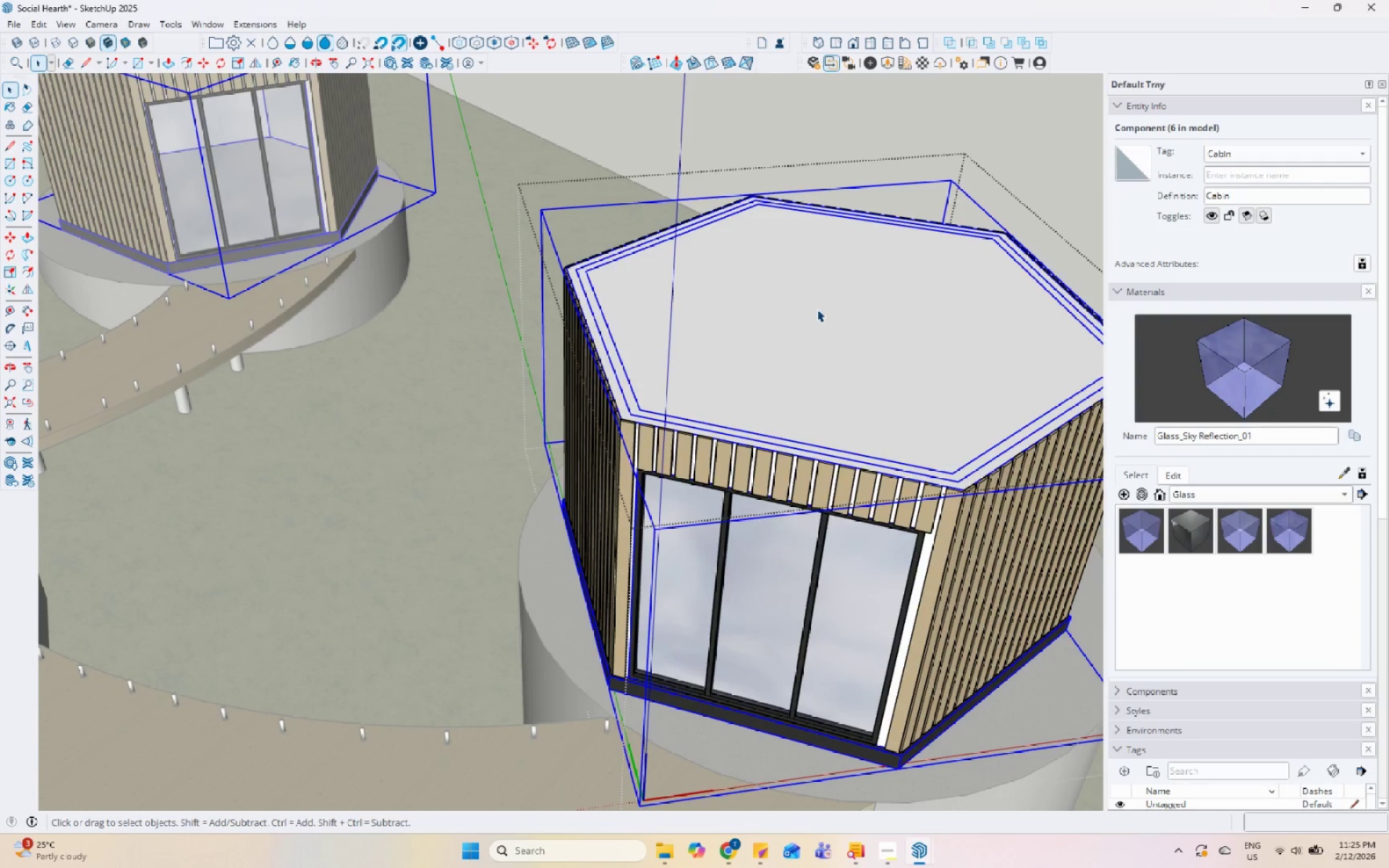 
triple_click([817, 309])
 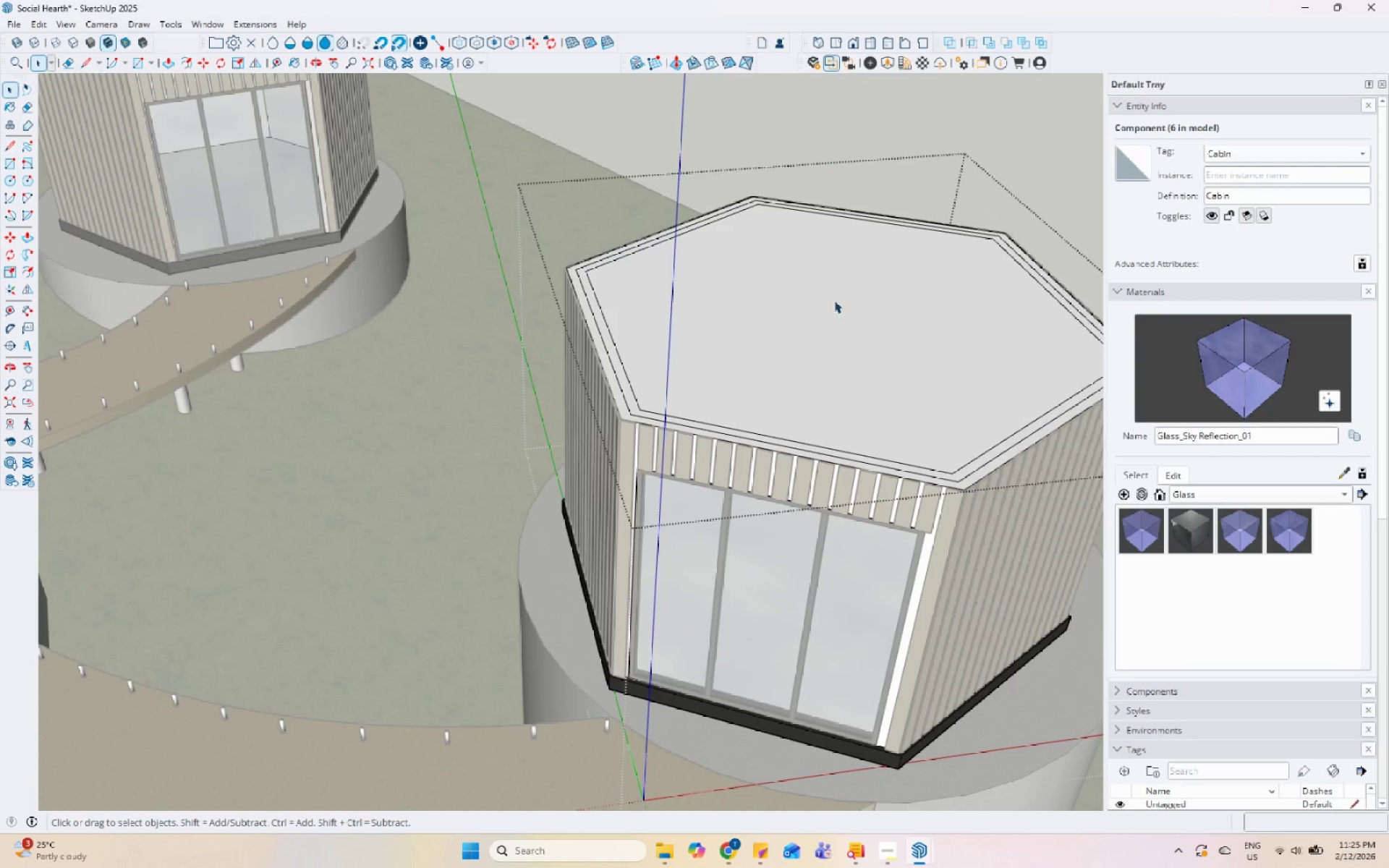 
triple_click([841, 297])
 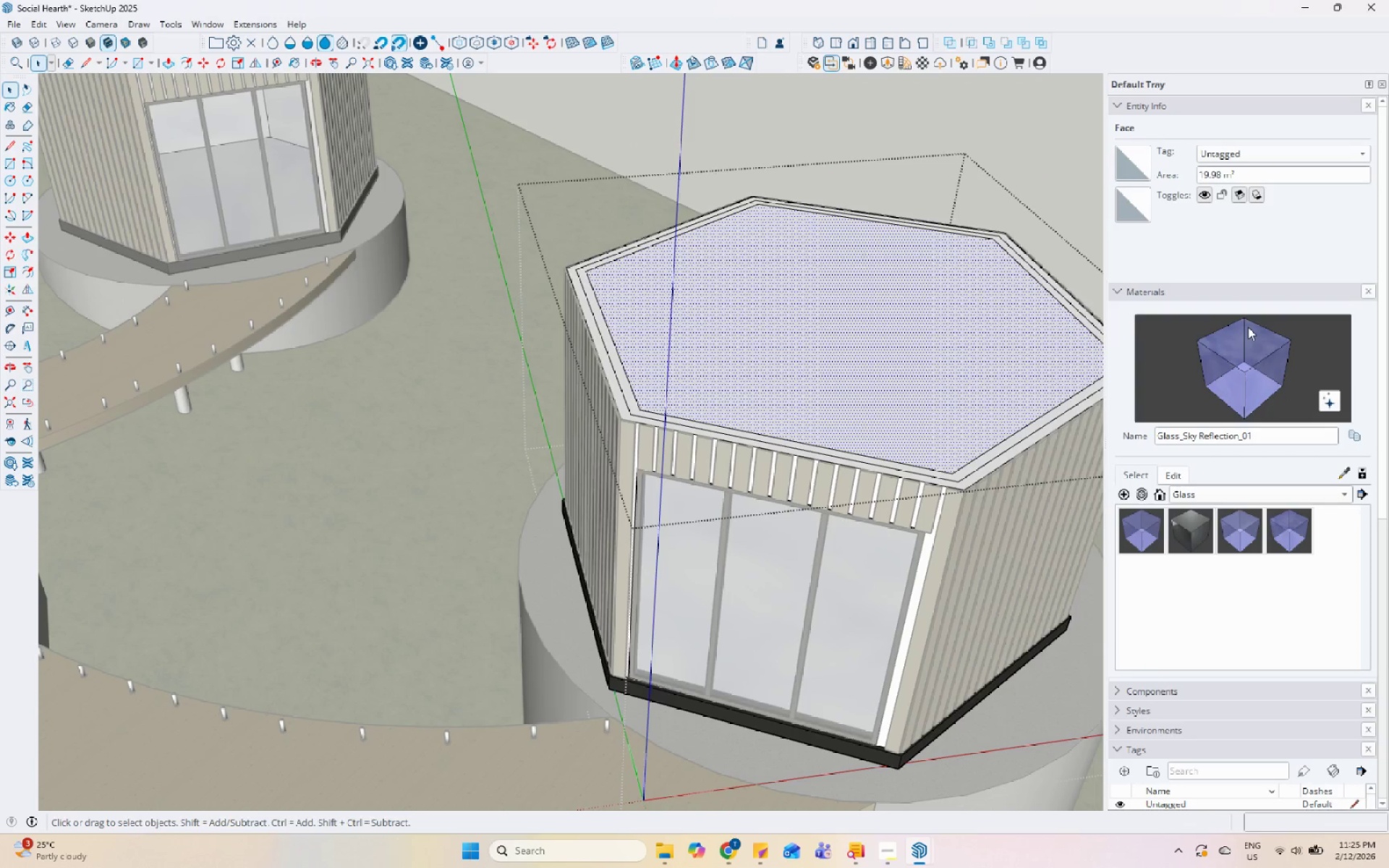 
double_click([751, 378])
 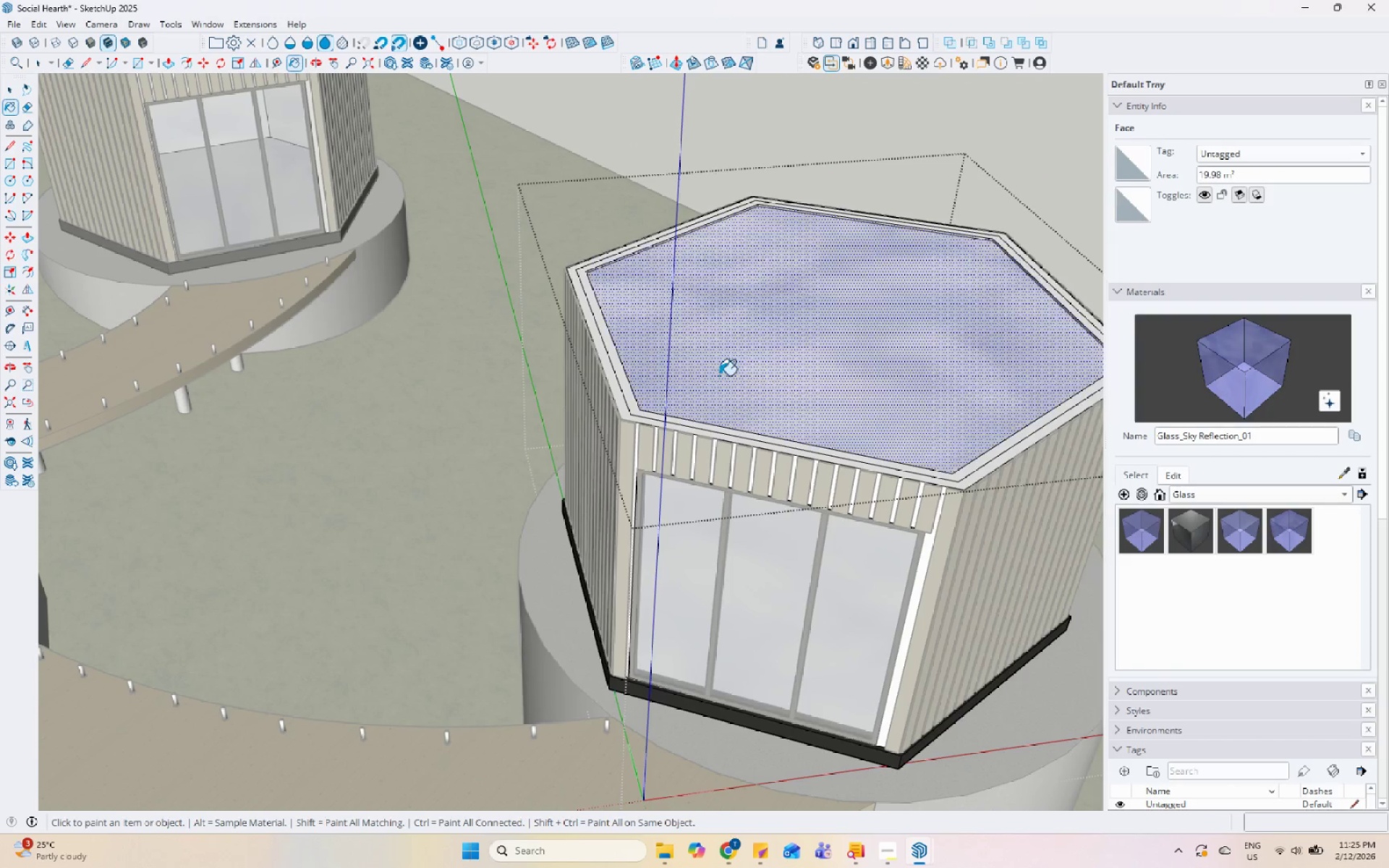 
key(Space)
 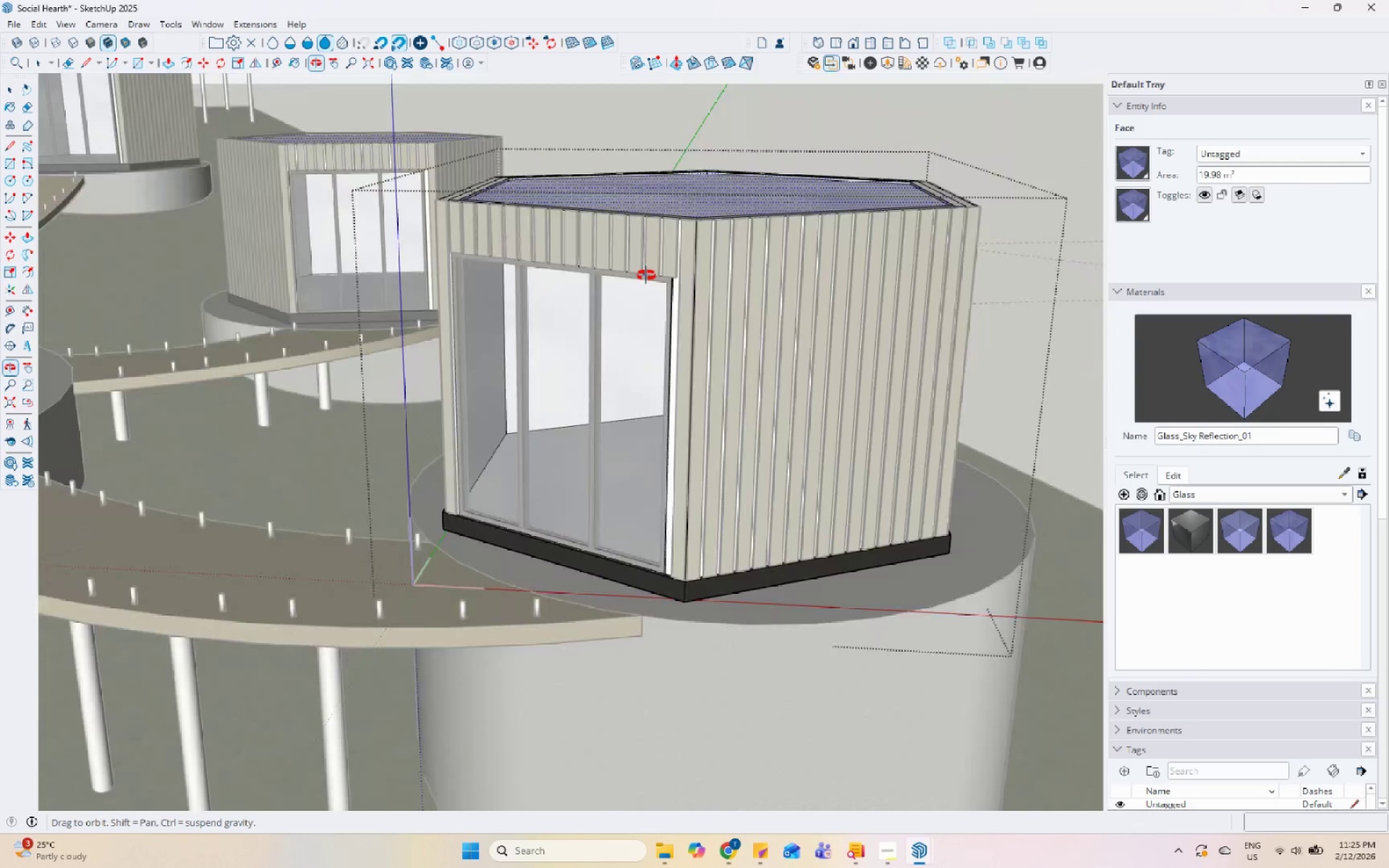 
scroll: coordinate [626, 383], scroll_direction: down, amount: 1.0
 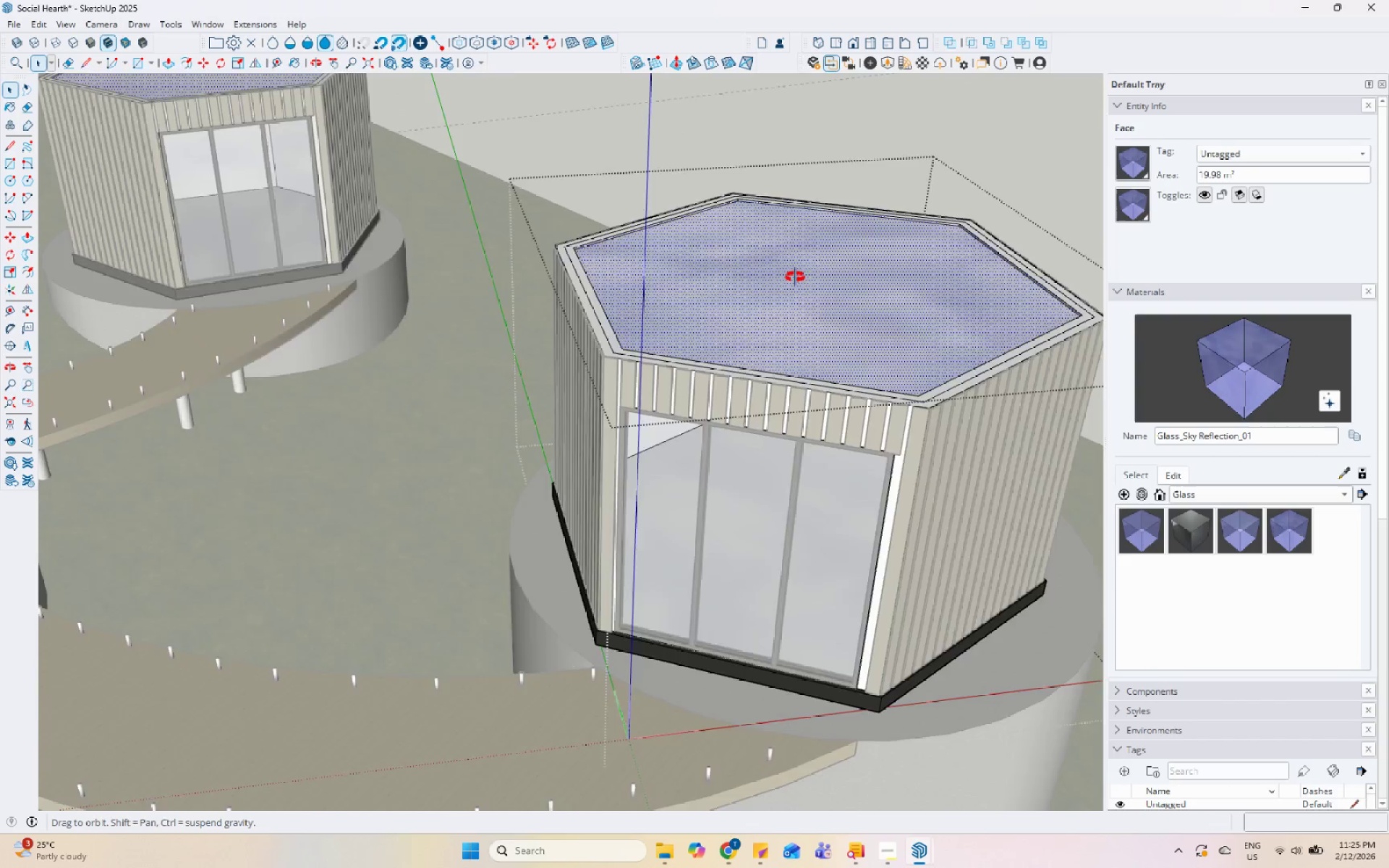 
scroll: coordinate [485, 516], scroll_direction: up, amount: 11.0
 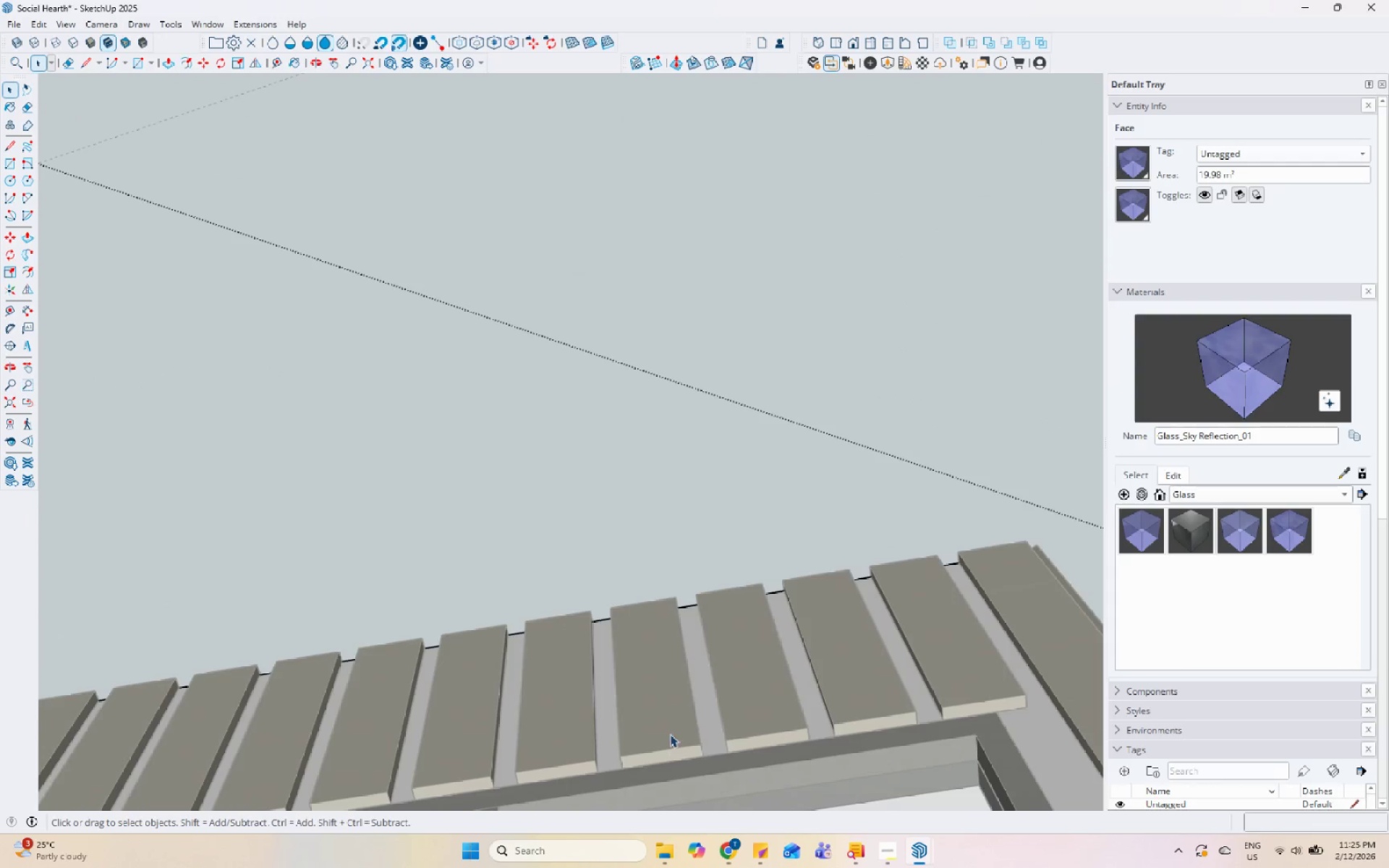 
key(H)
 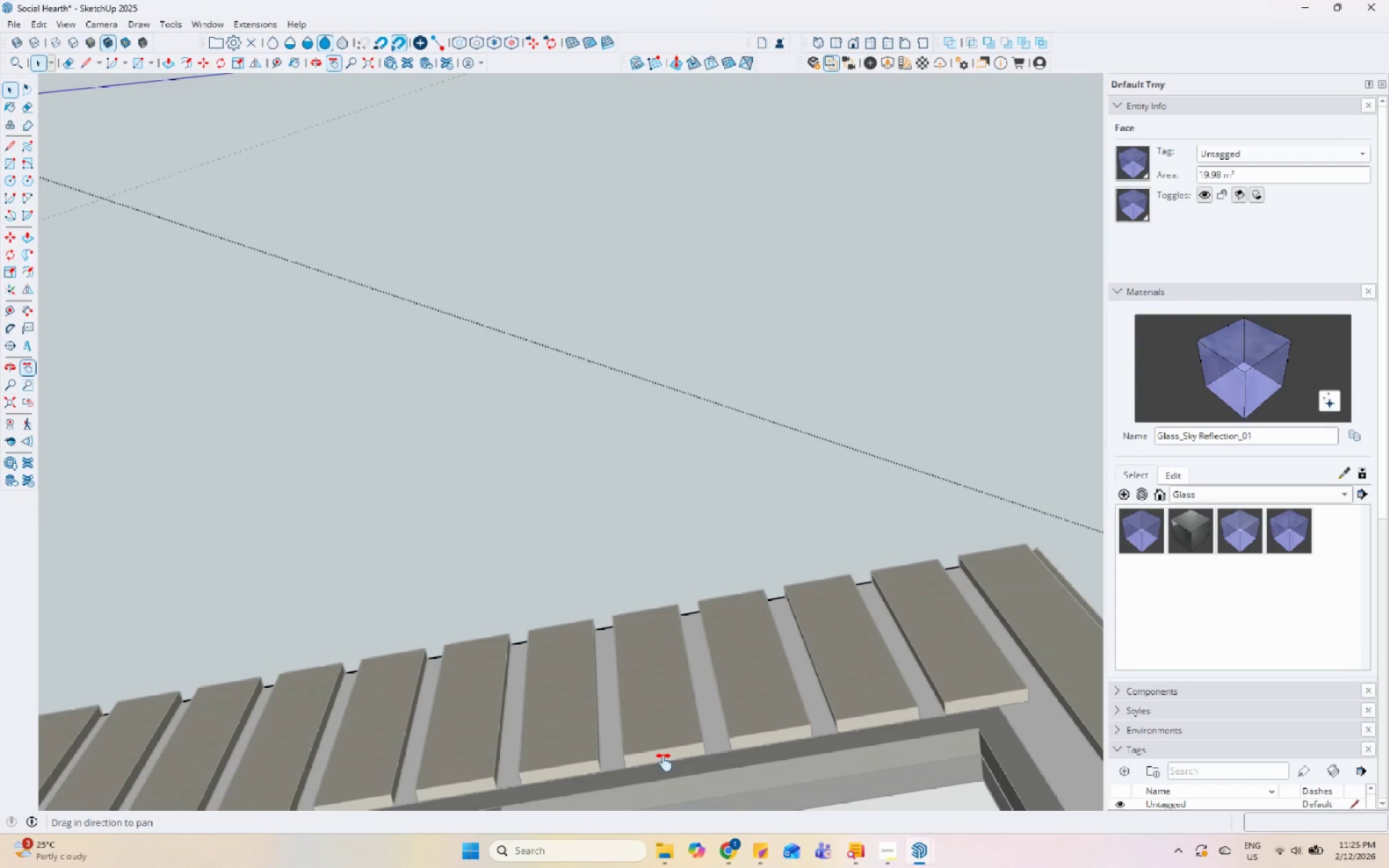 
left_click_drag(start_coordinate=[664, 762], to_coordinate=[695, 138])
 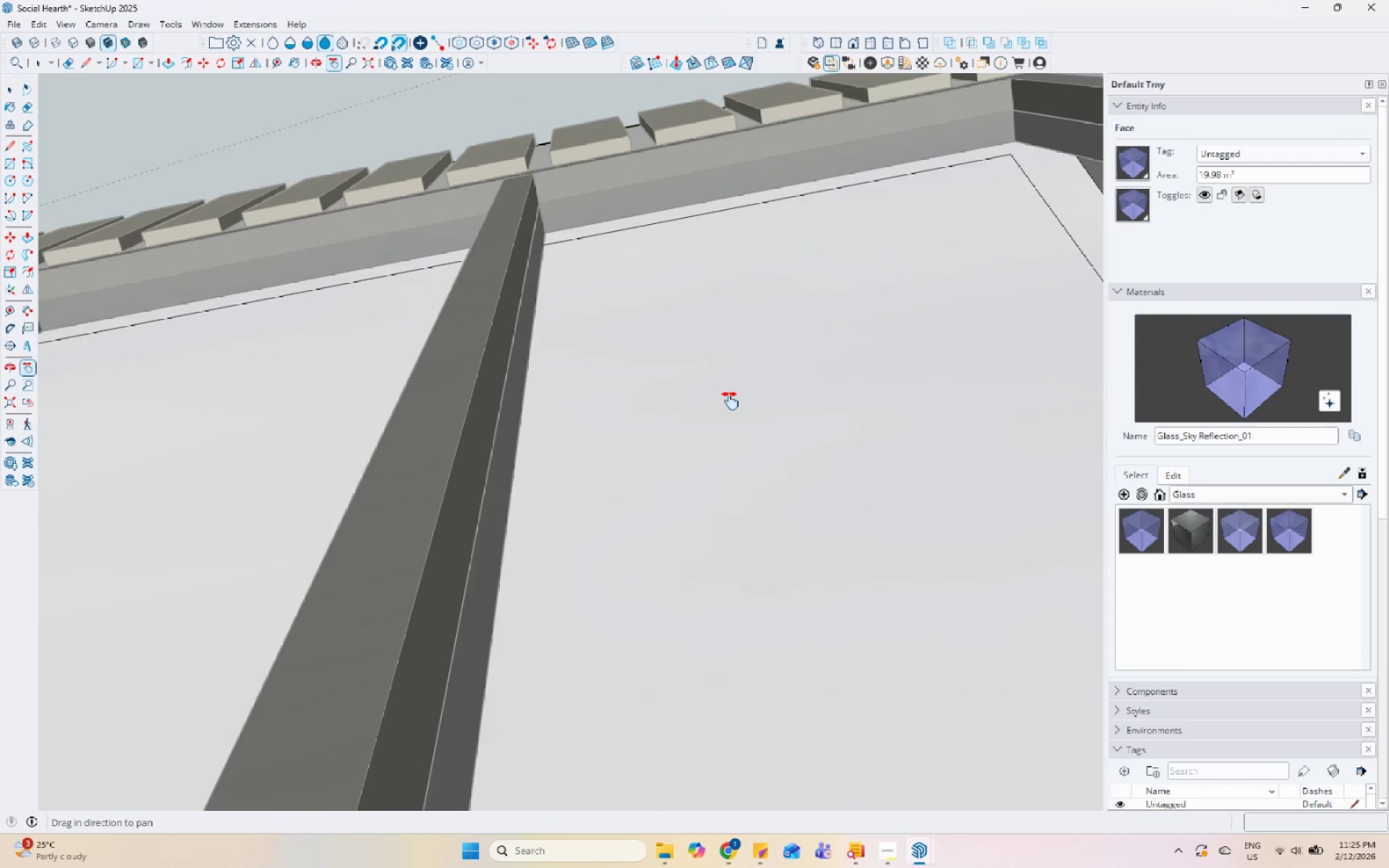 
scroll: coordinate [734, 403], scroll_direction: up, amount: 1.0
 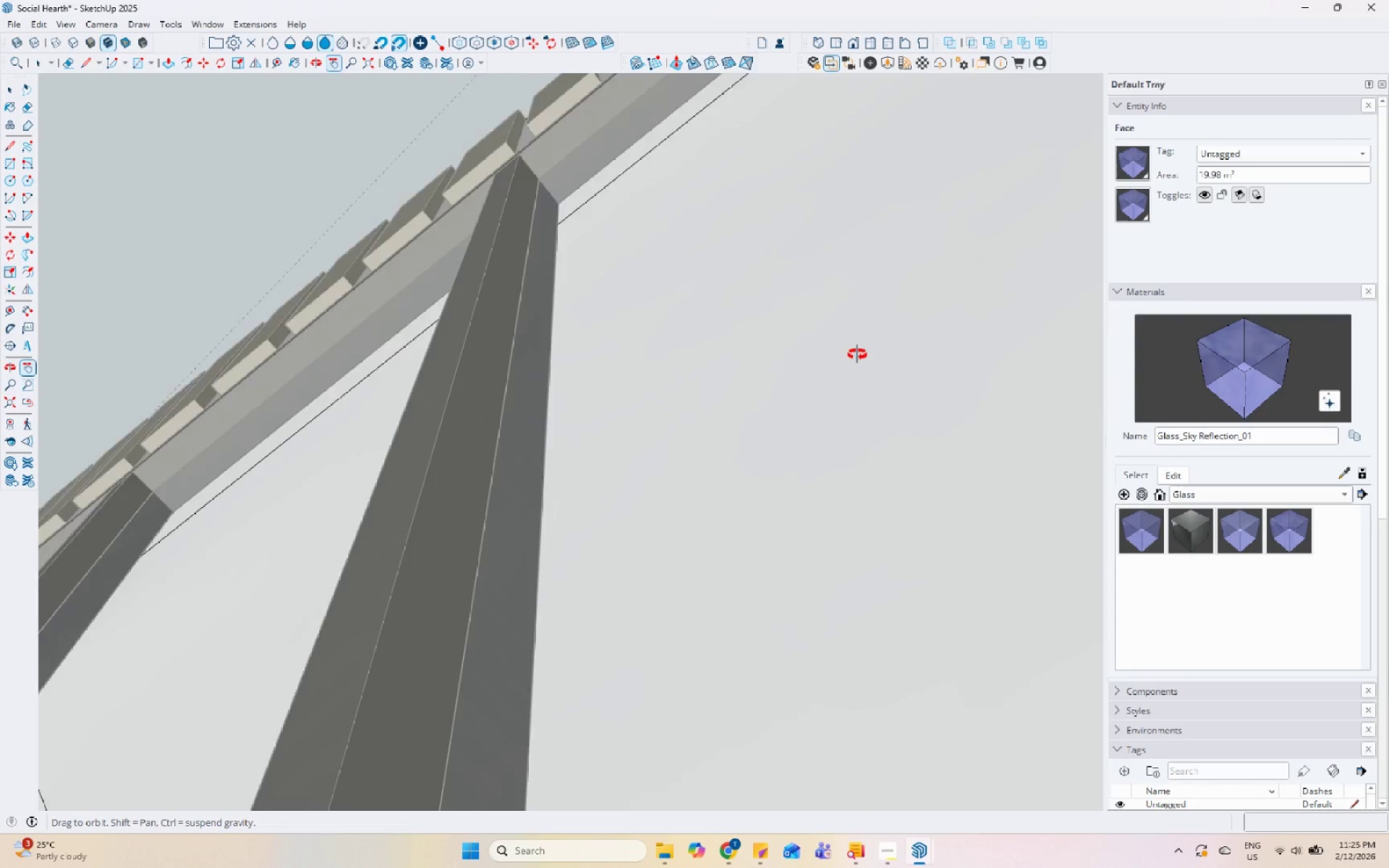 
key(Space)
 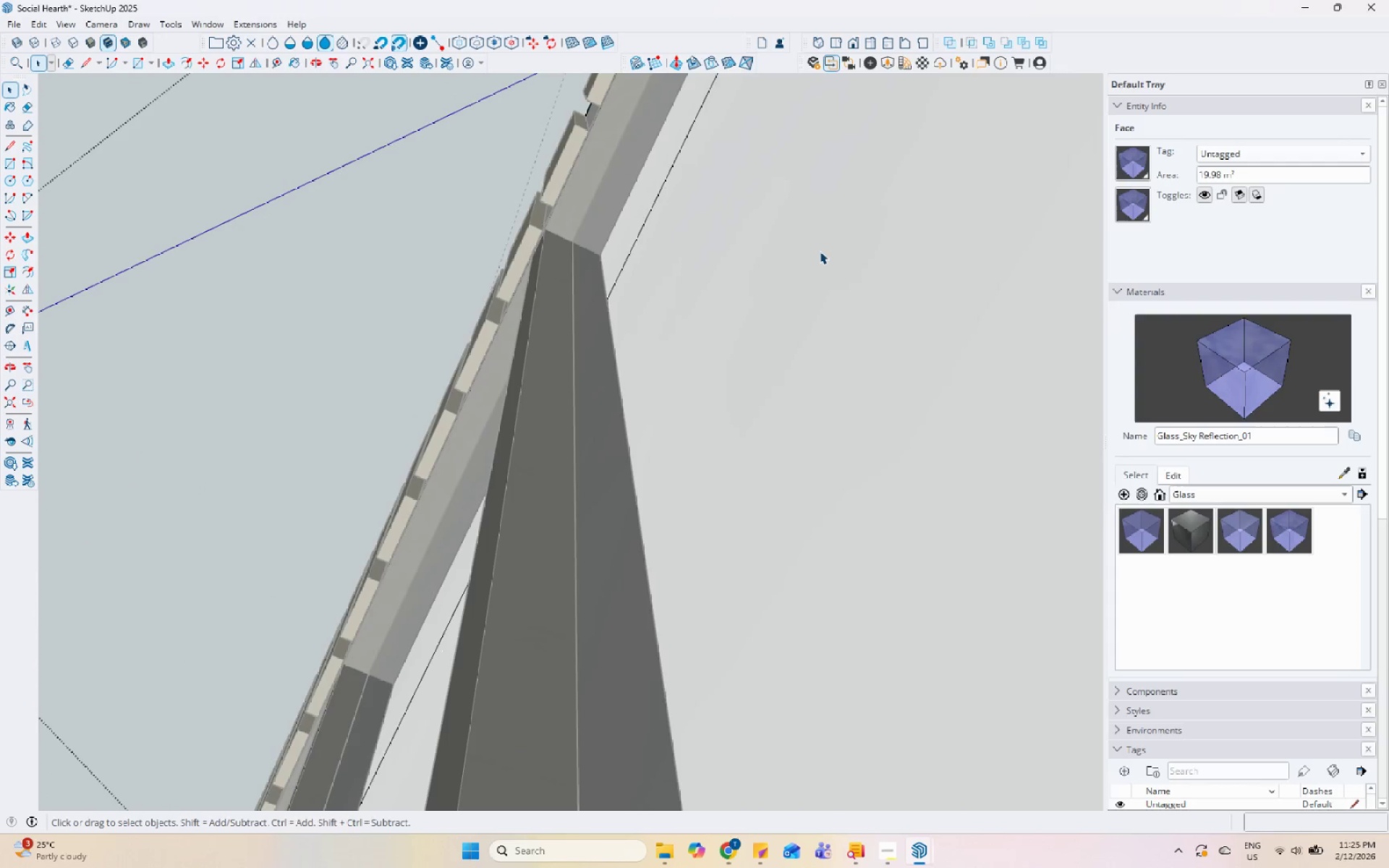 
double_click([820, 251])
 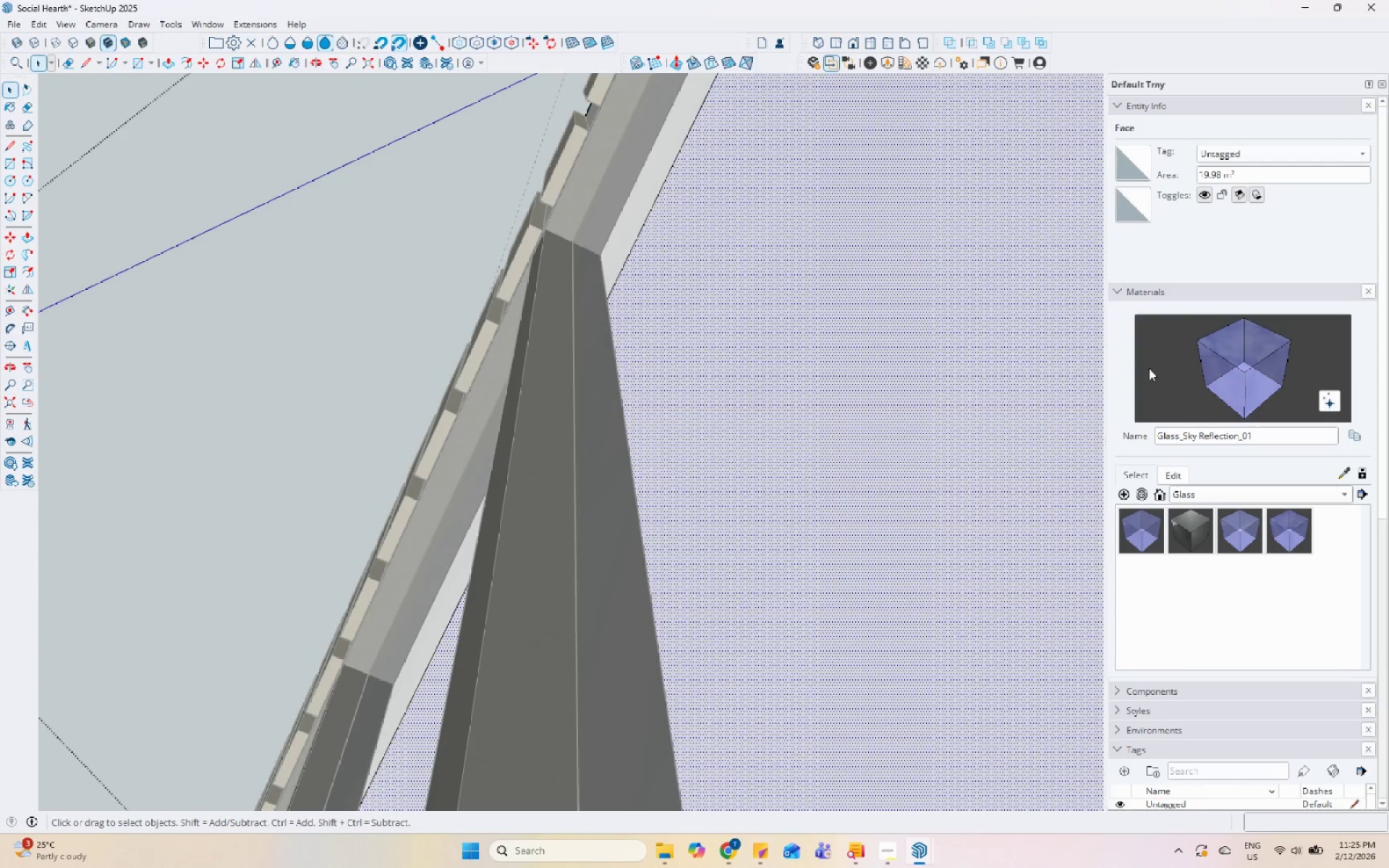 
left_click_drag(start_coordinate=[1210, 364], to_coordinate=[1202, 364])
 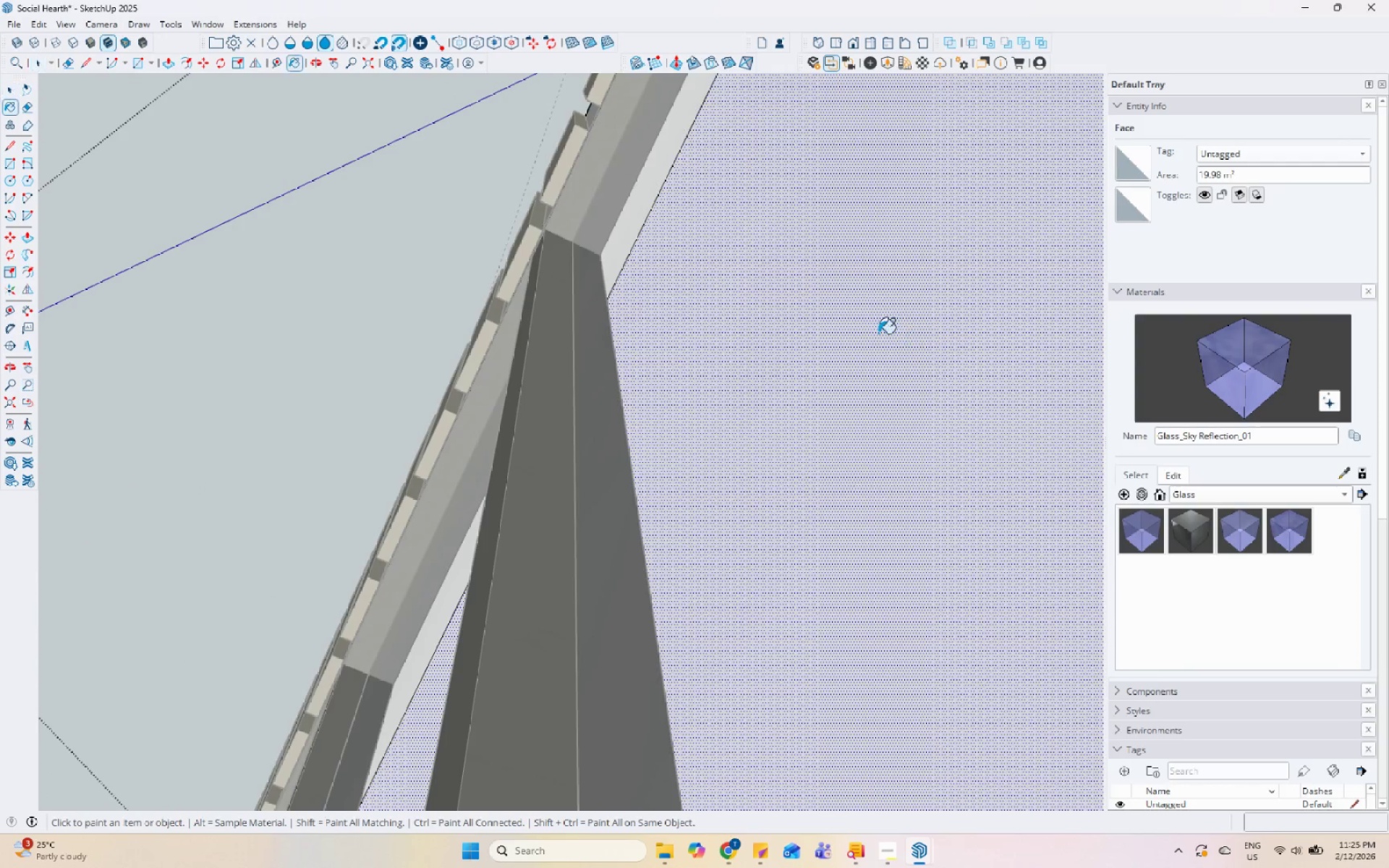 
double_click([864, 330])
 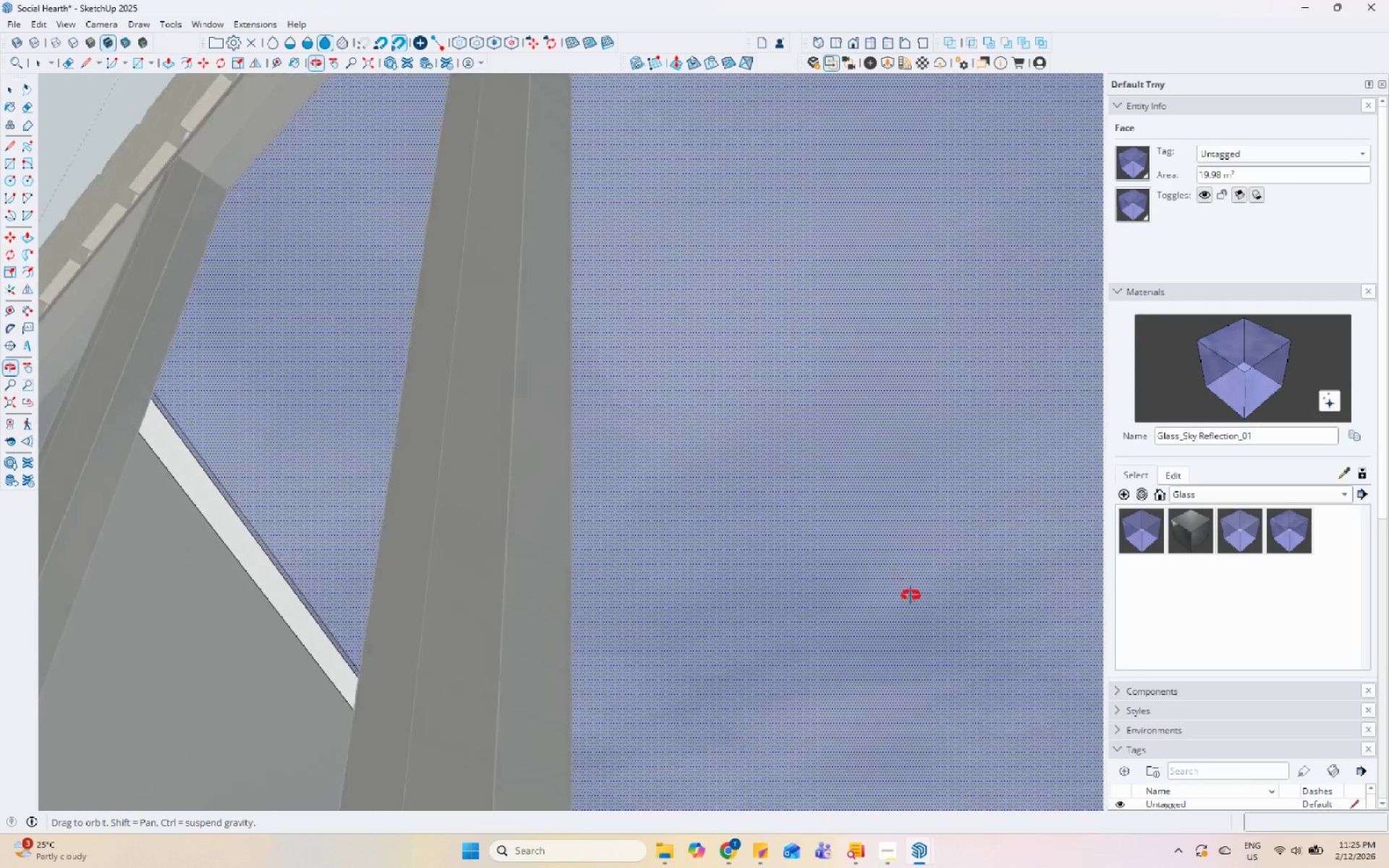 
scroll: coordinate [589, 613], scroll_direction: down, amount: 28.0
 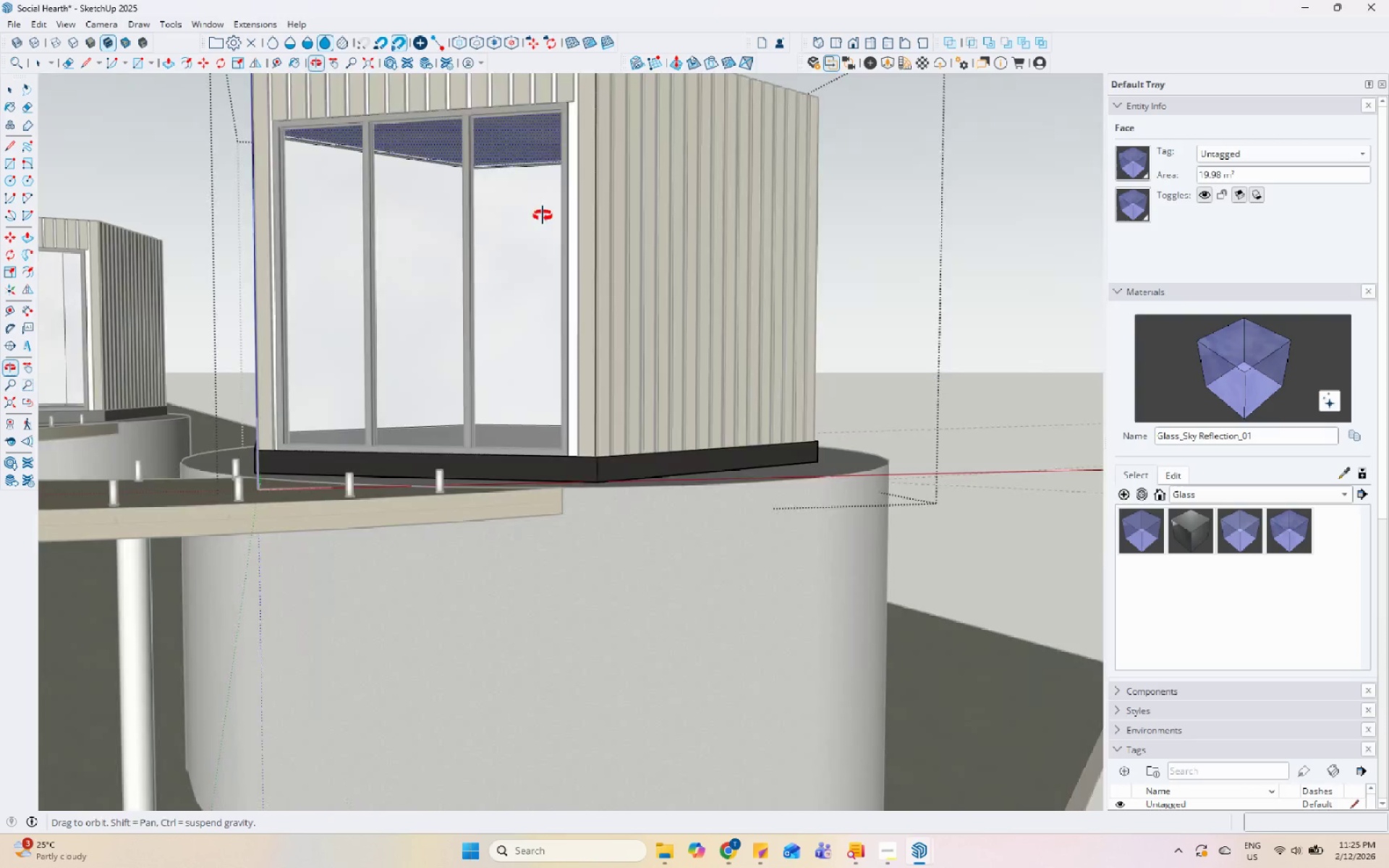 
key(Space)
 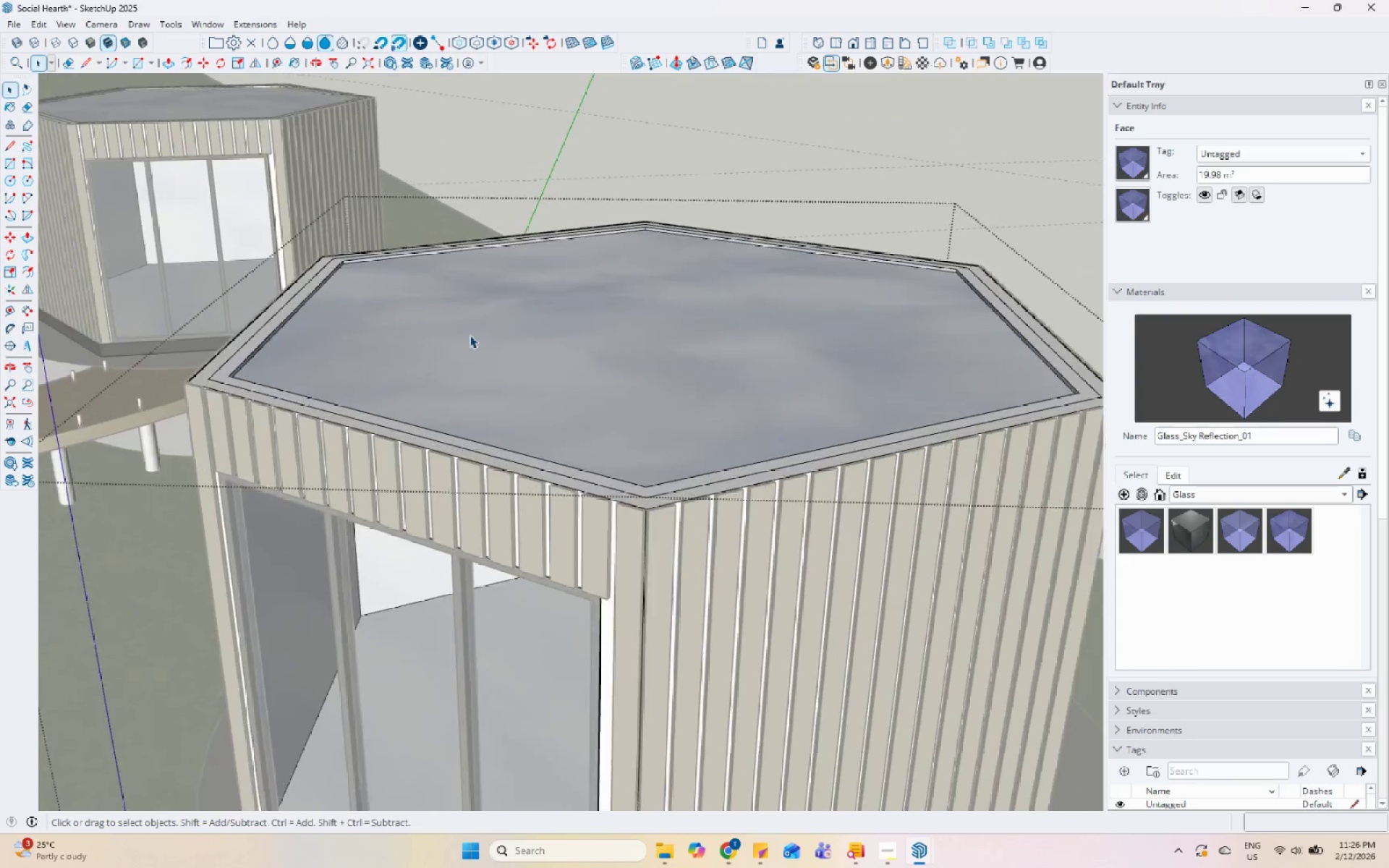 
left_click([470, 339])
 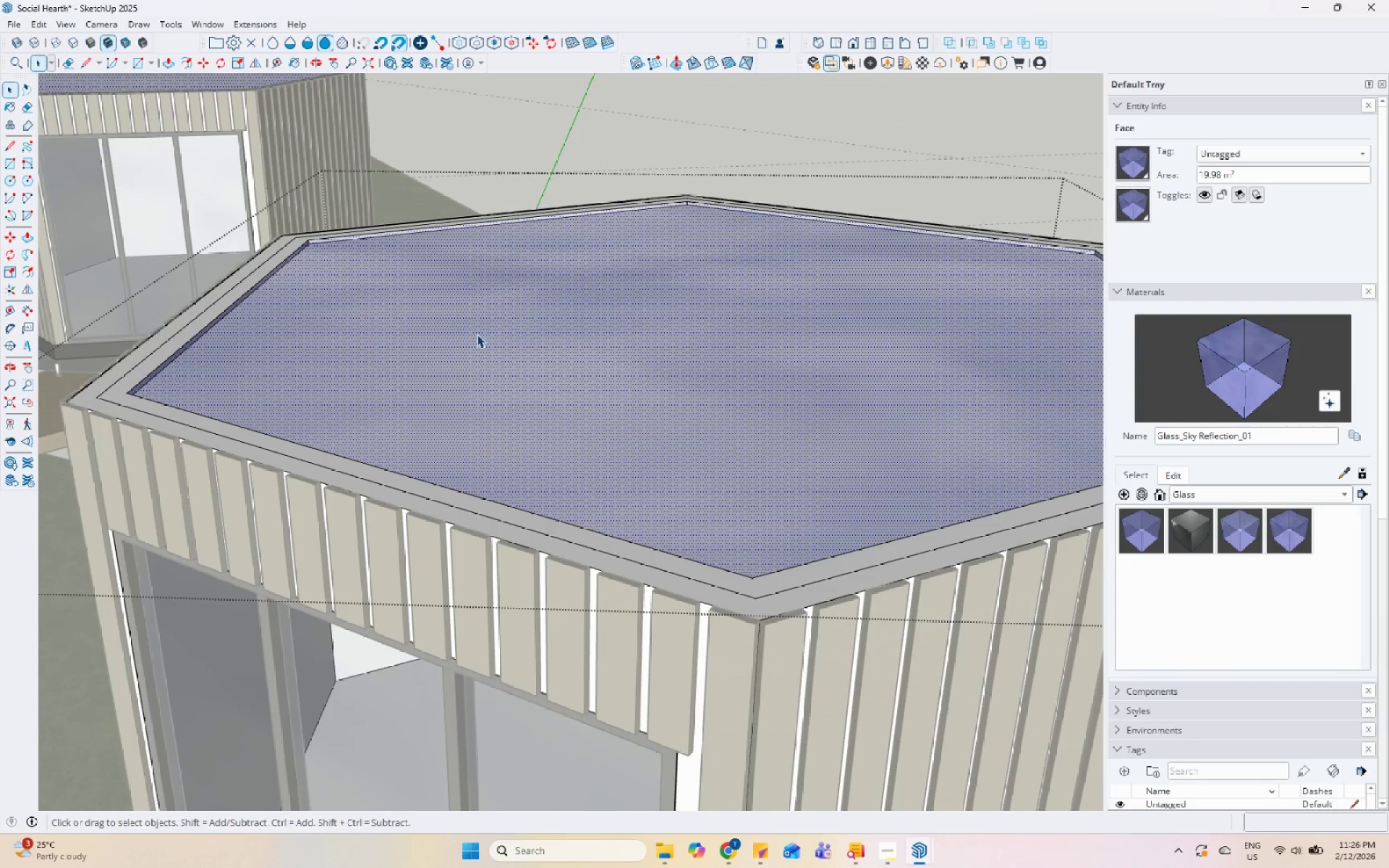 
scroll: coordinate [470, 338], scroll_direction: up, amount: 5.0
 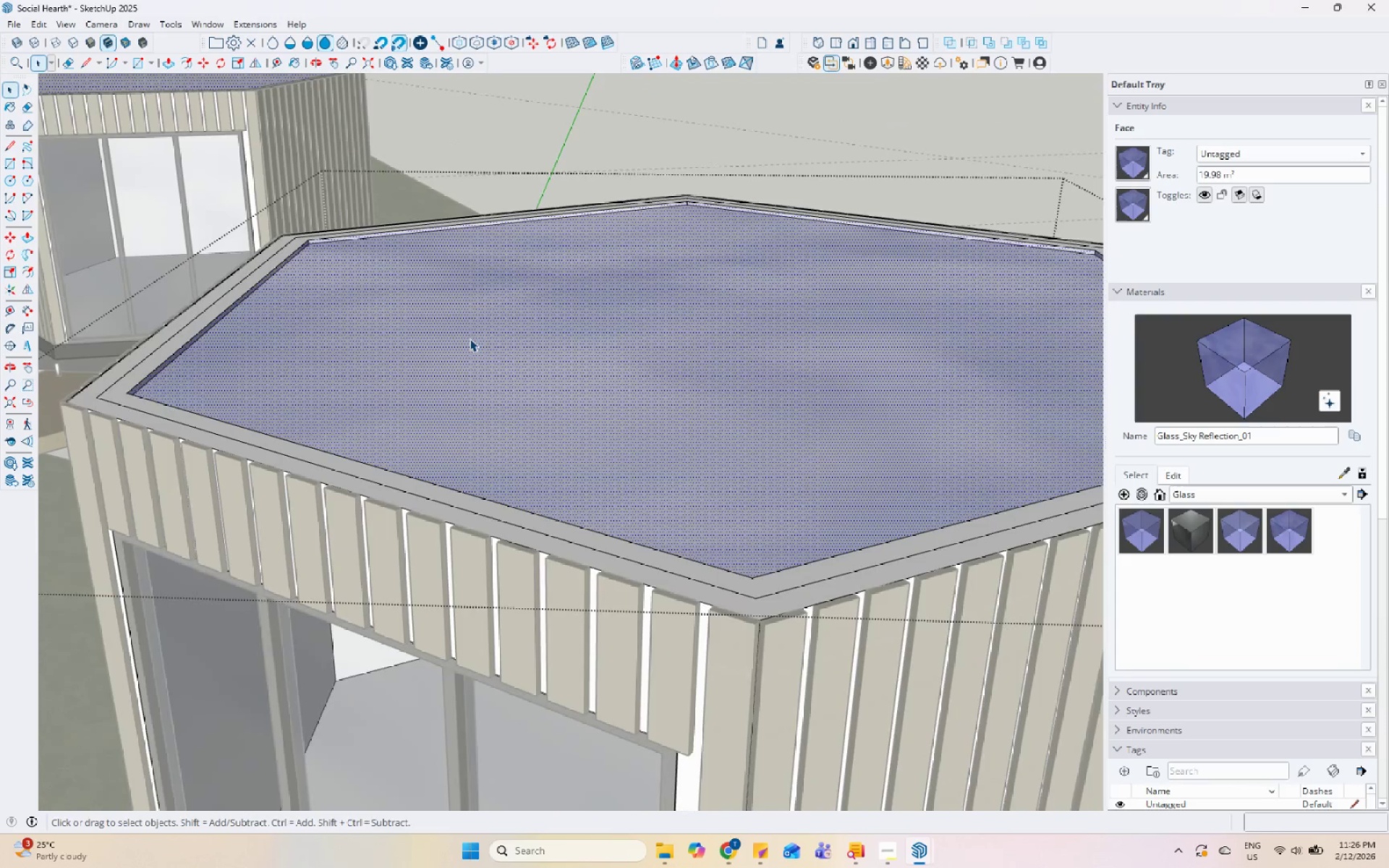 
key(P)
 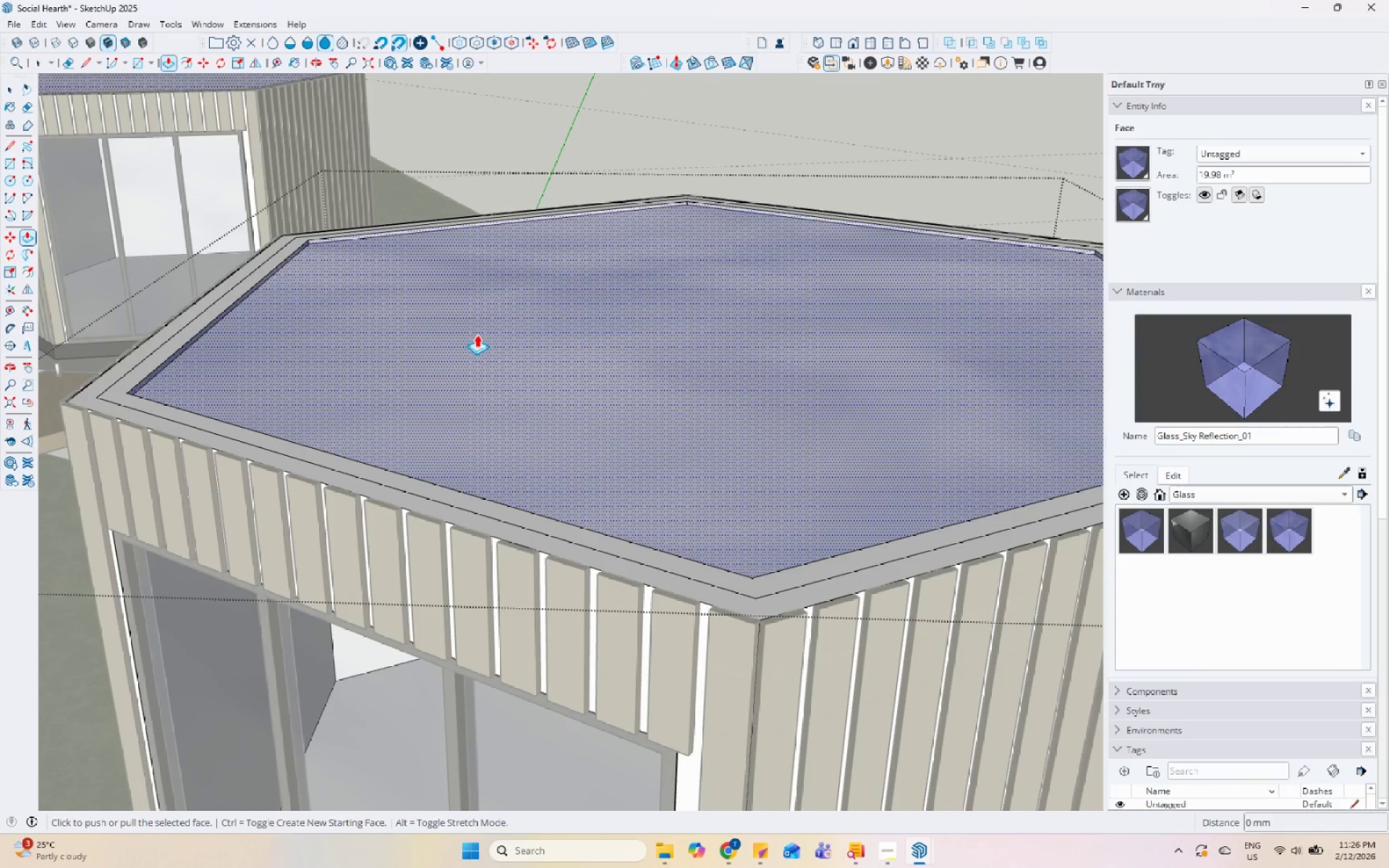 
left_click([477, 334])
 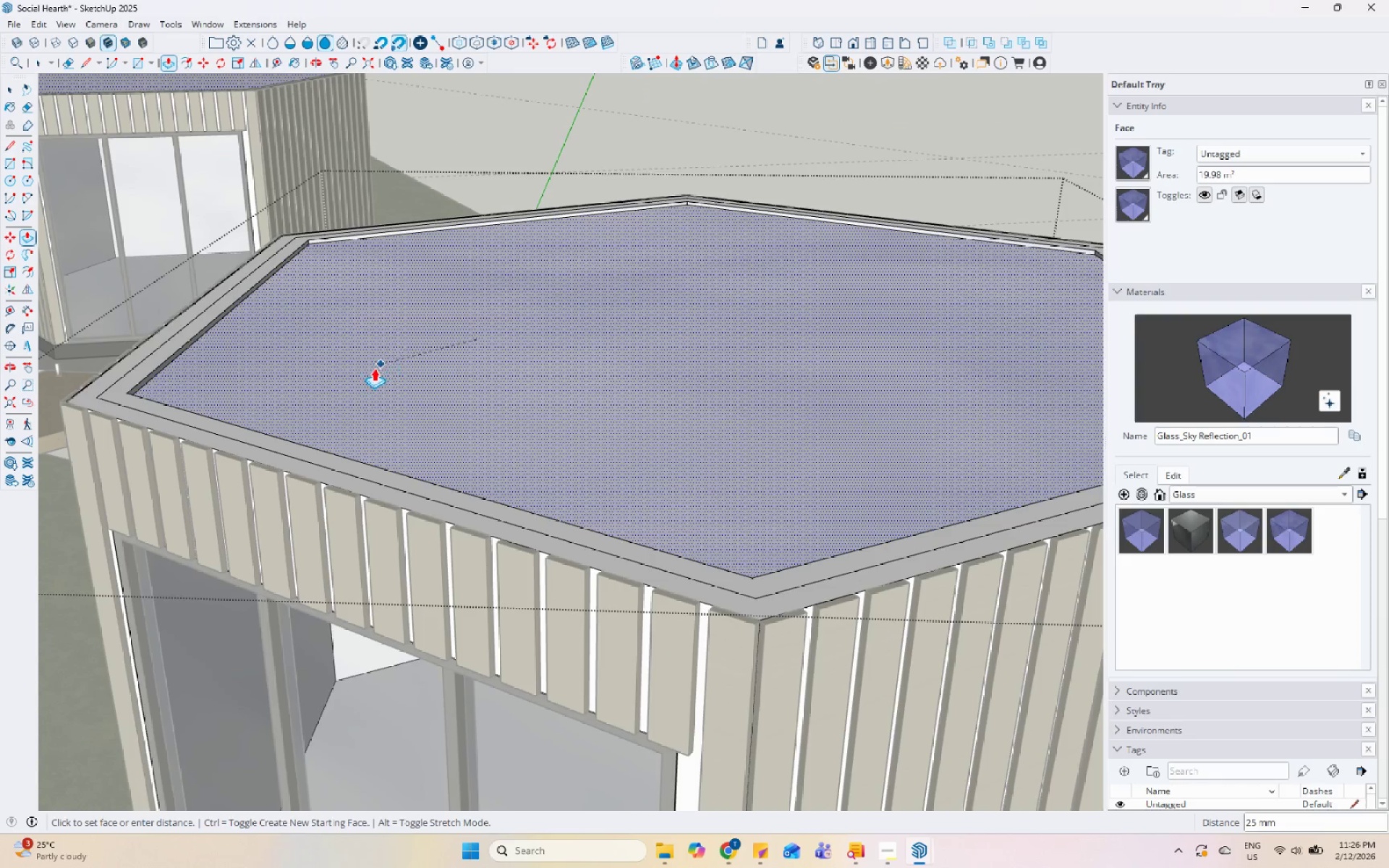 
left_click([348, 380])
 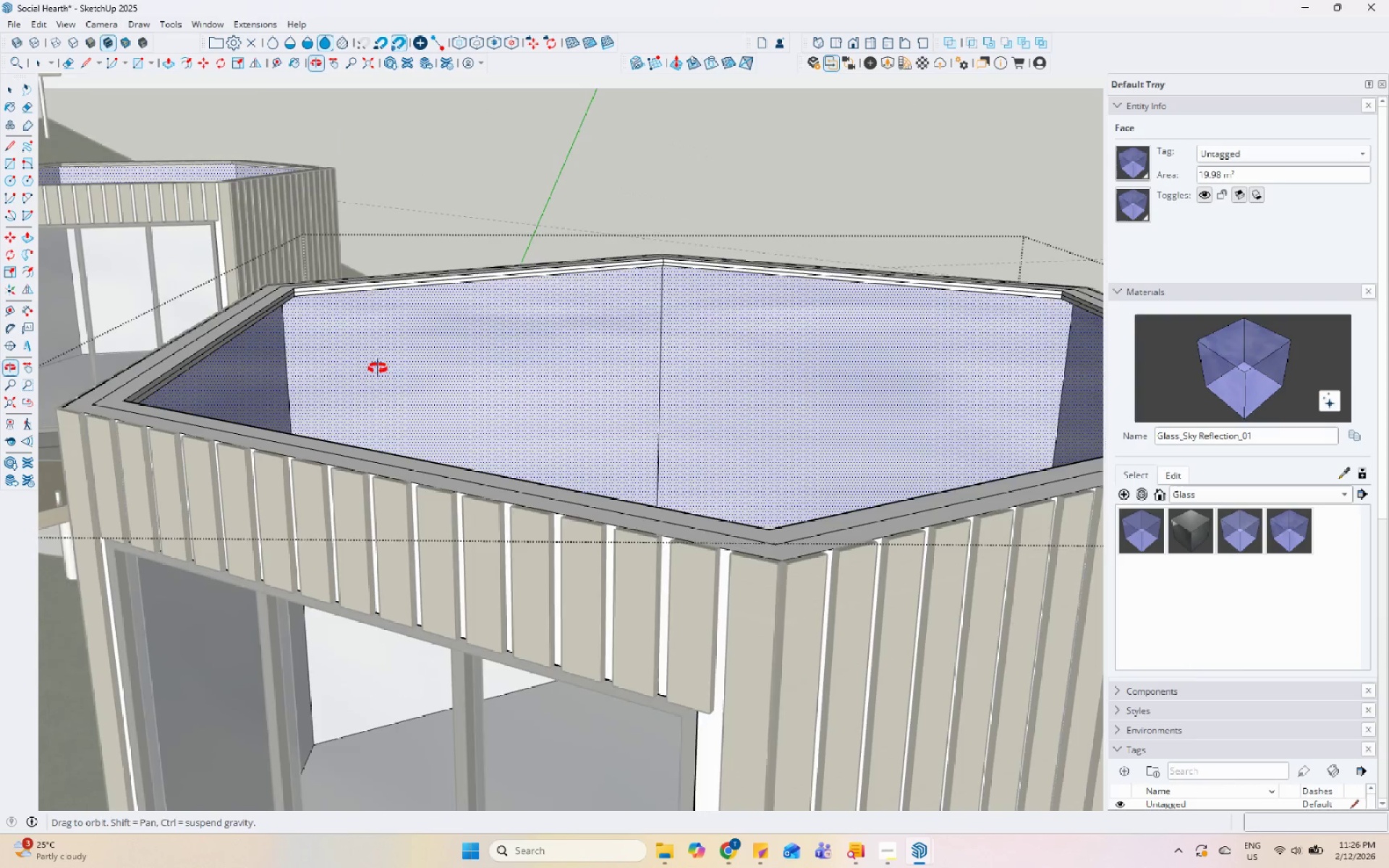 
key(Space)
 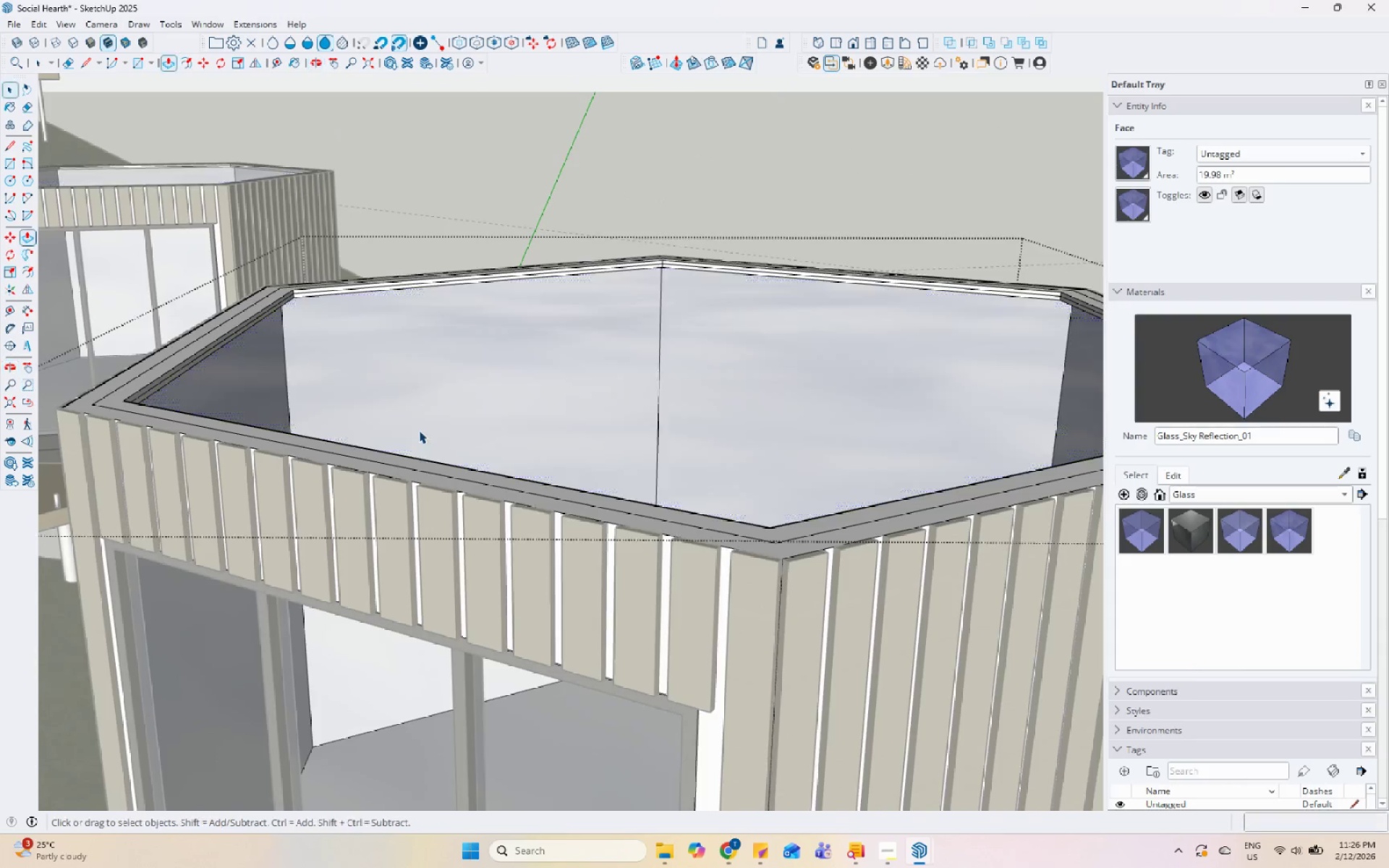 
key(Escape)
 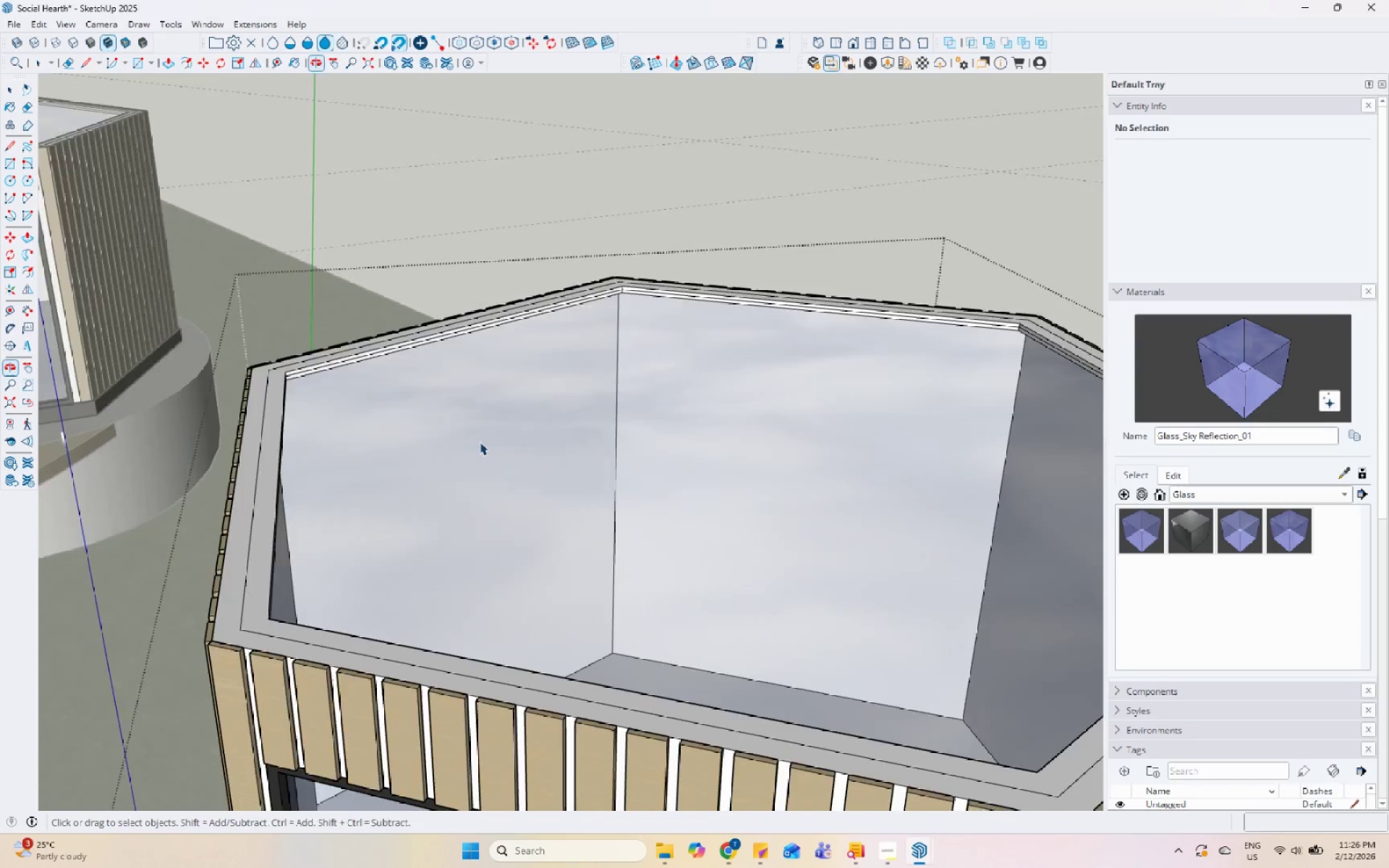 
key(Escape)
 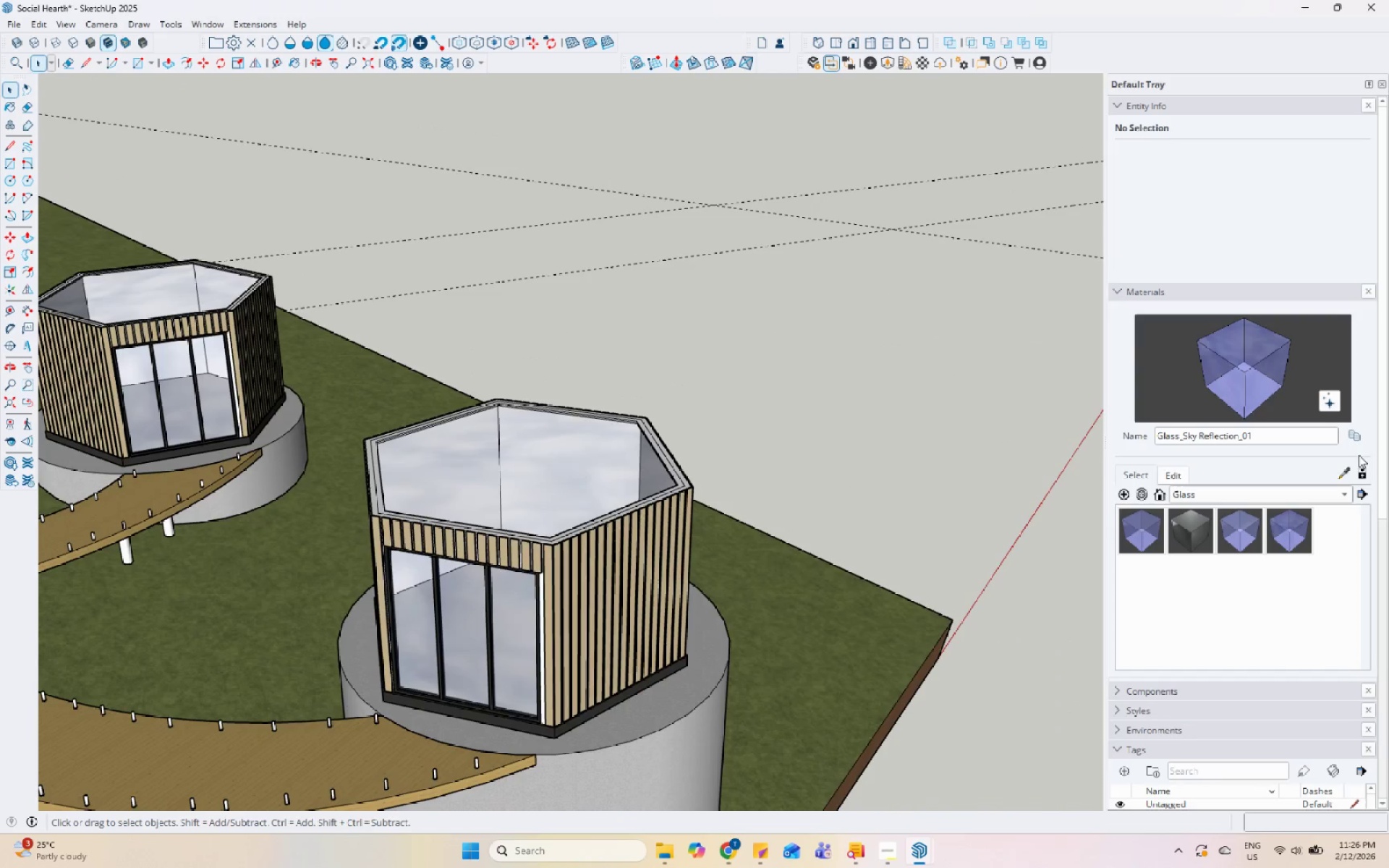 
scroll: coordinate [417, 487], scroll_direction: down, amount: 29.0
 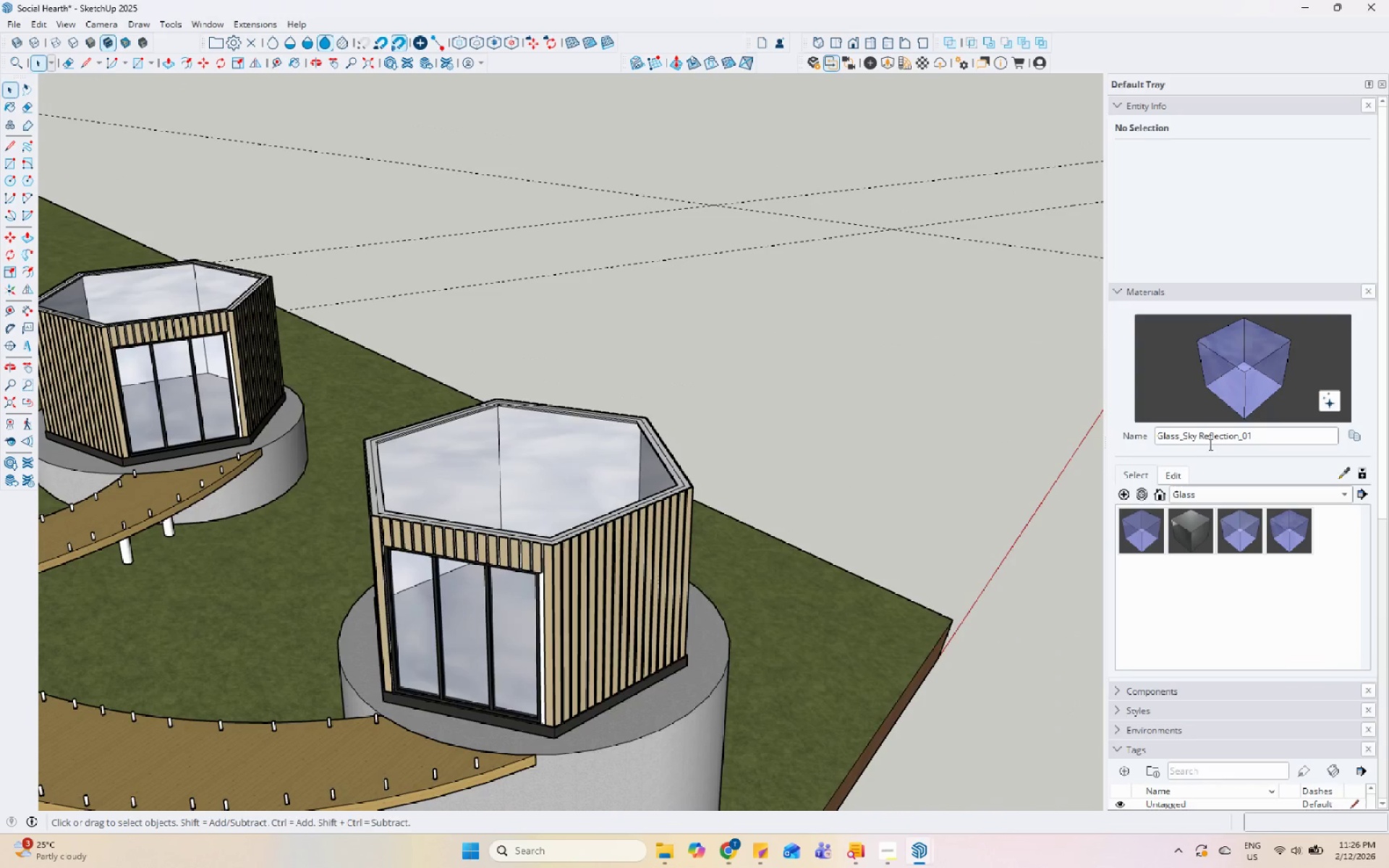 
left_click([1344, 477])
 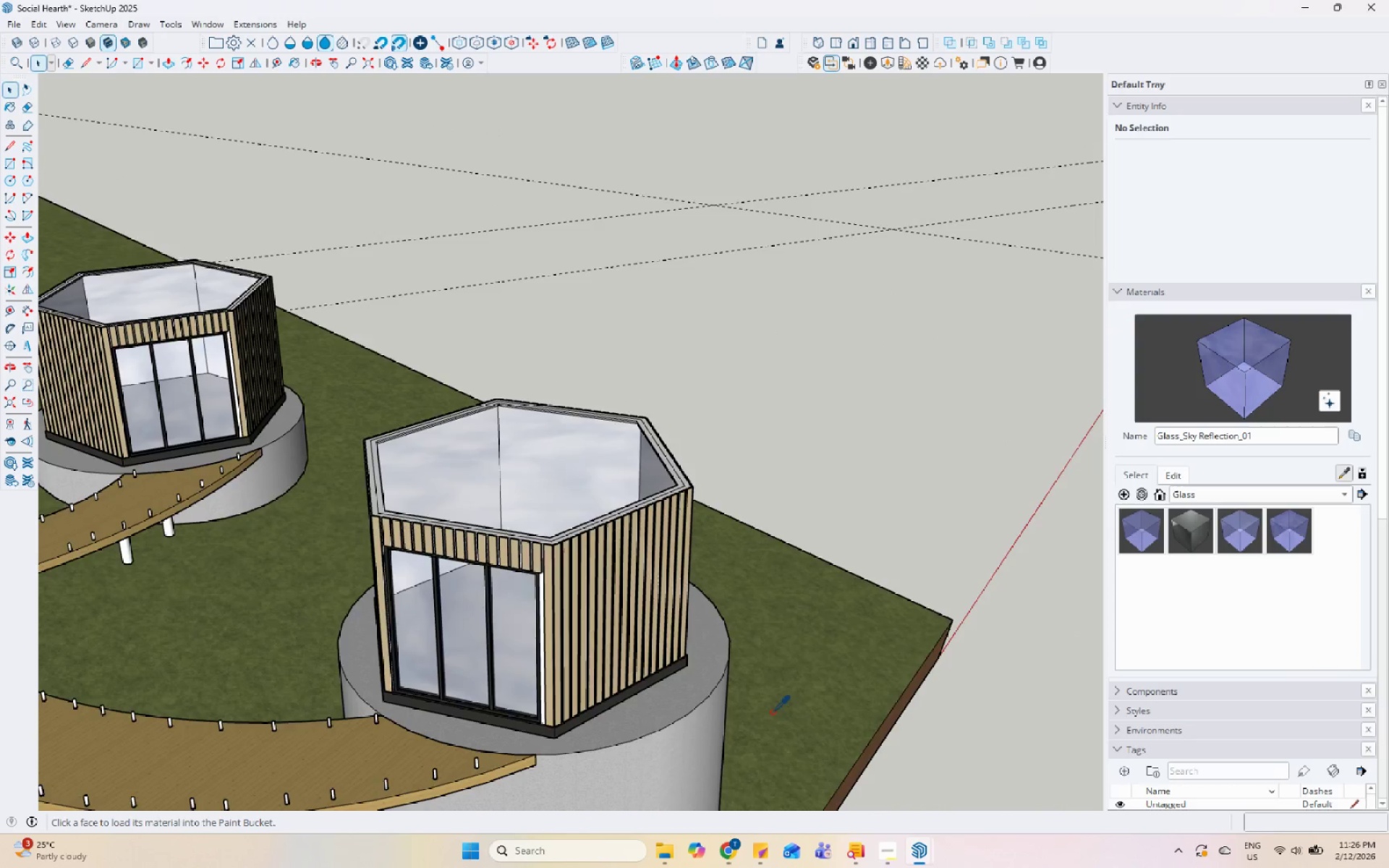 
scroll: coordinate [561, 692], scroll_direction: up, amount: 8.0
 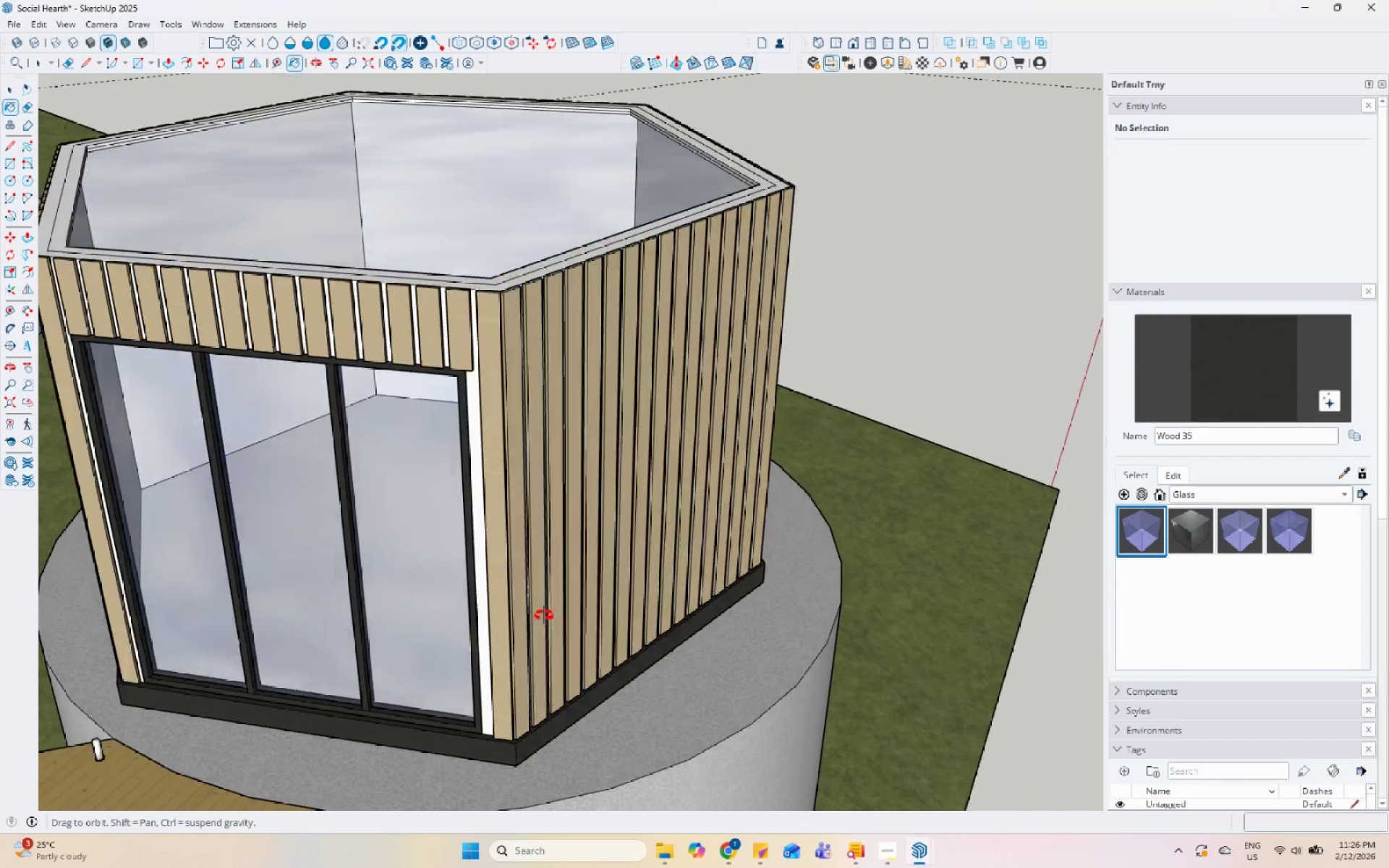 
left_click([608, 321])
 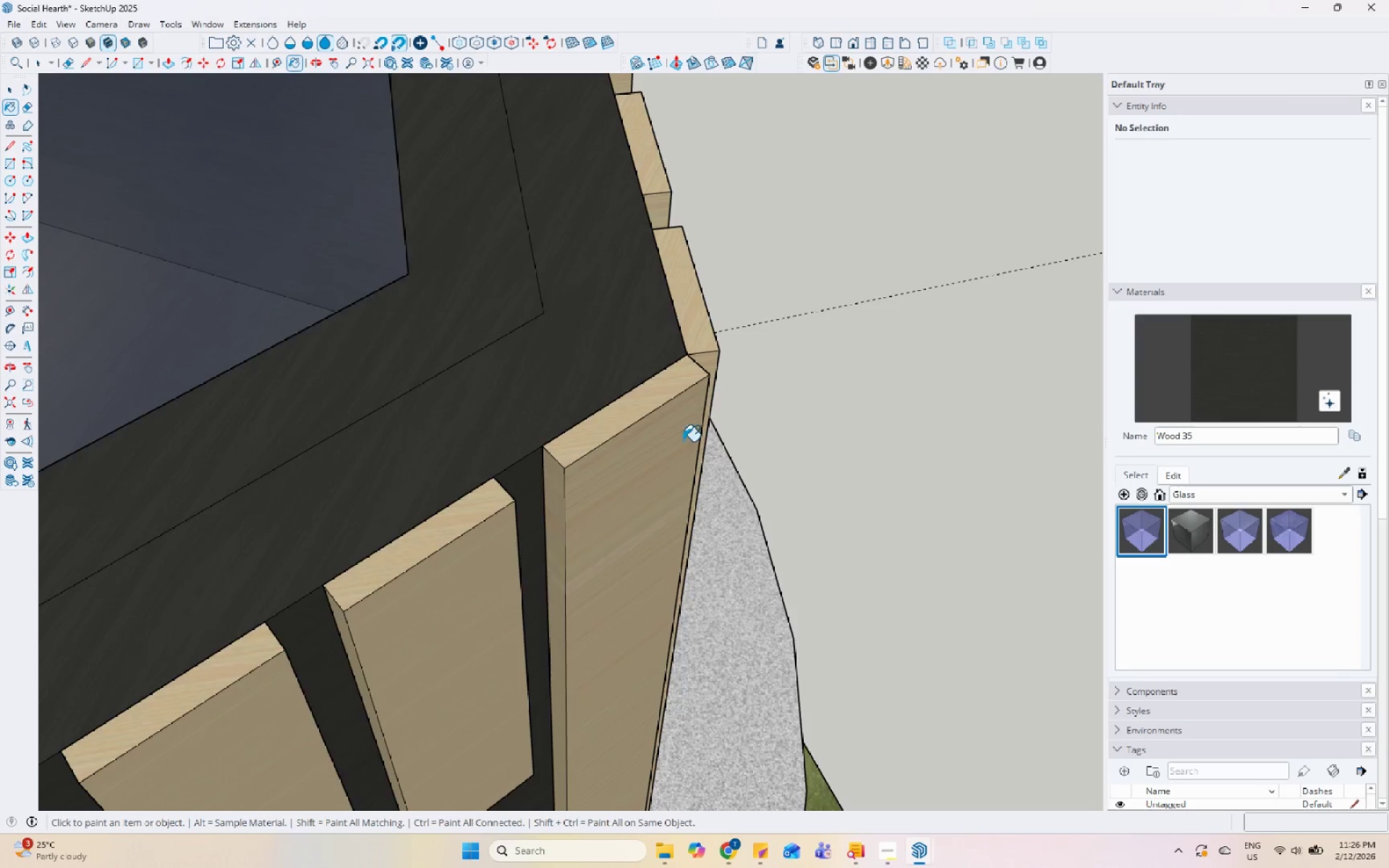 
scroll: coordinate [839, 448], scroll_direction: up, amount: 4.0
 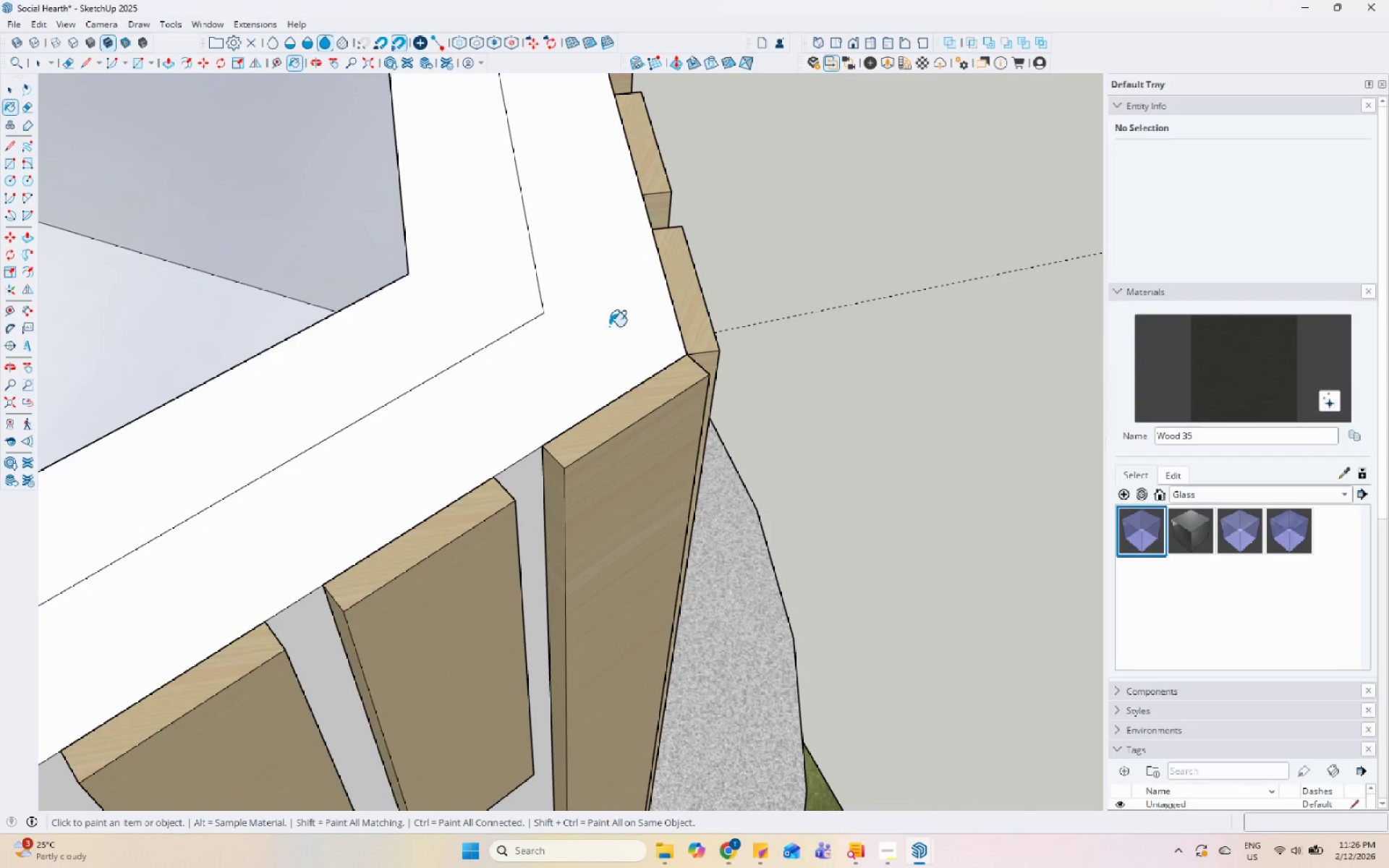 
scroll: coordinate [736, 577], scroll_direction: down, amount: 14.0
 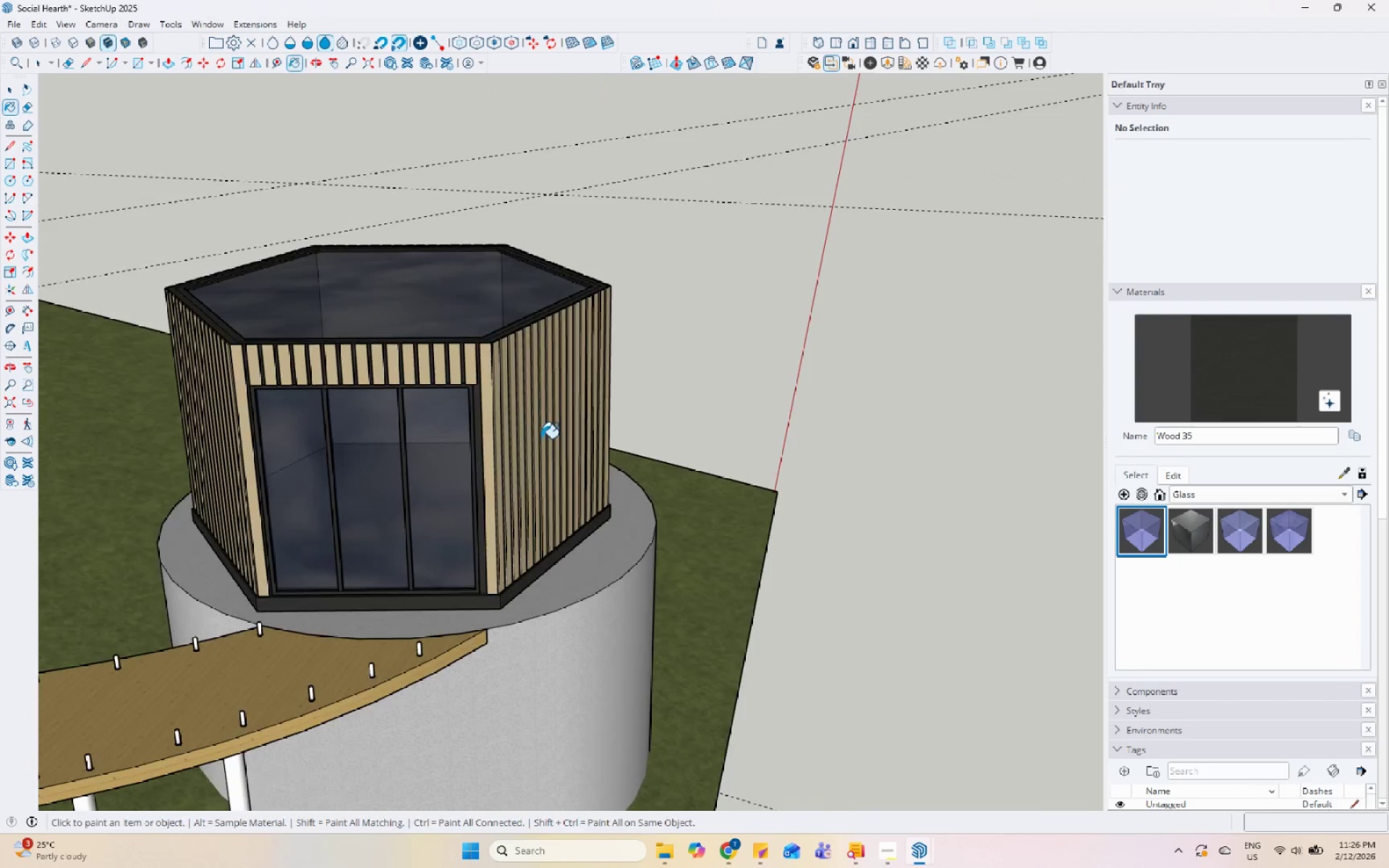 
key(Space)
 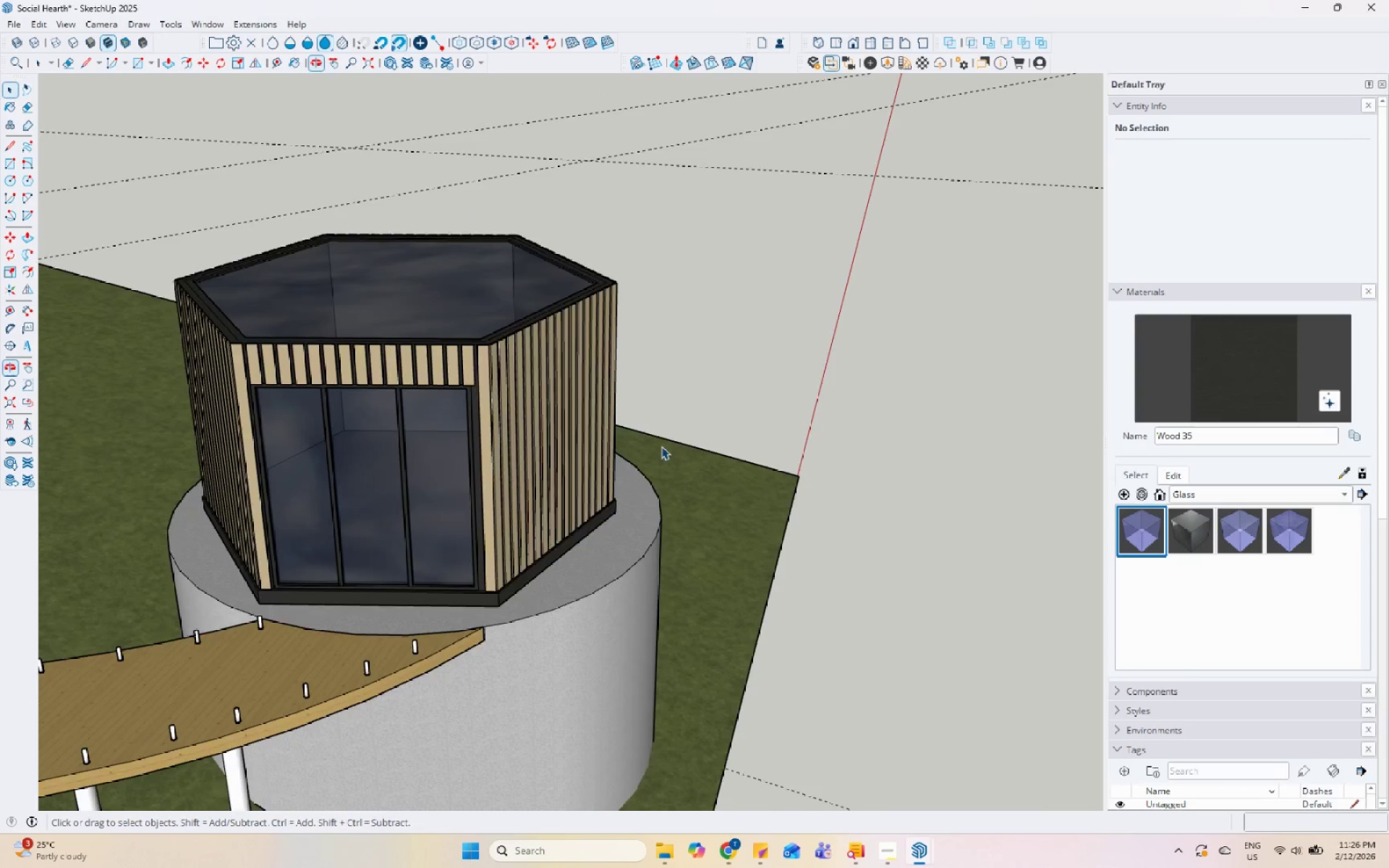 
key(Escape)
 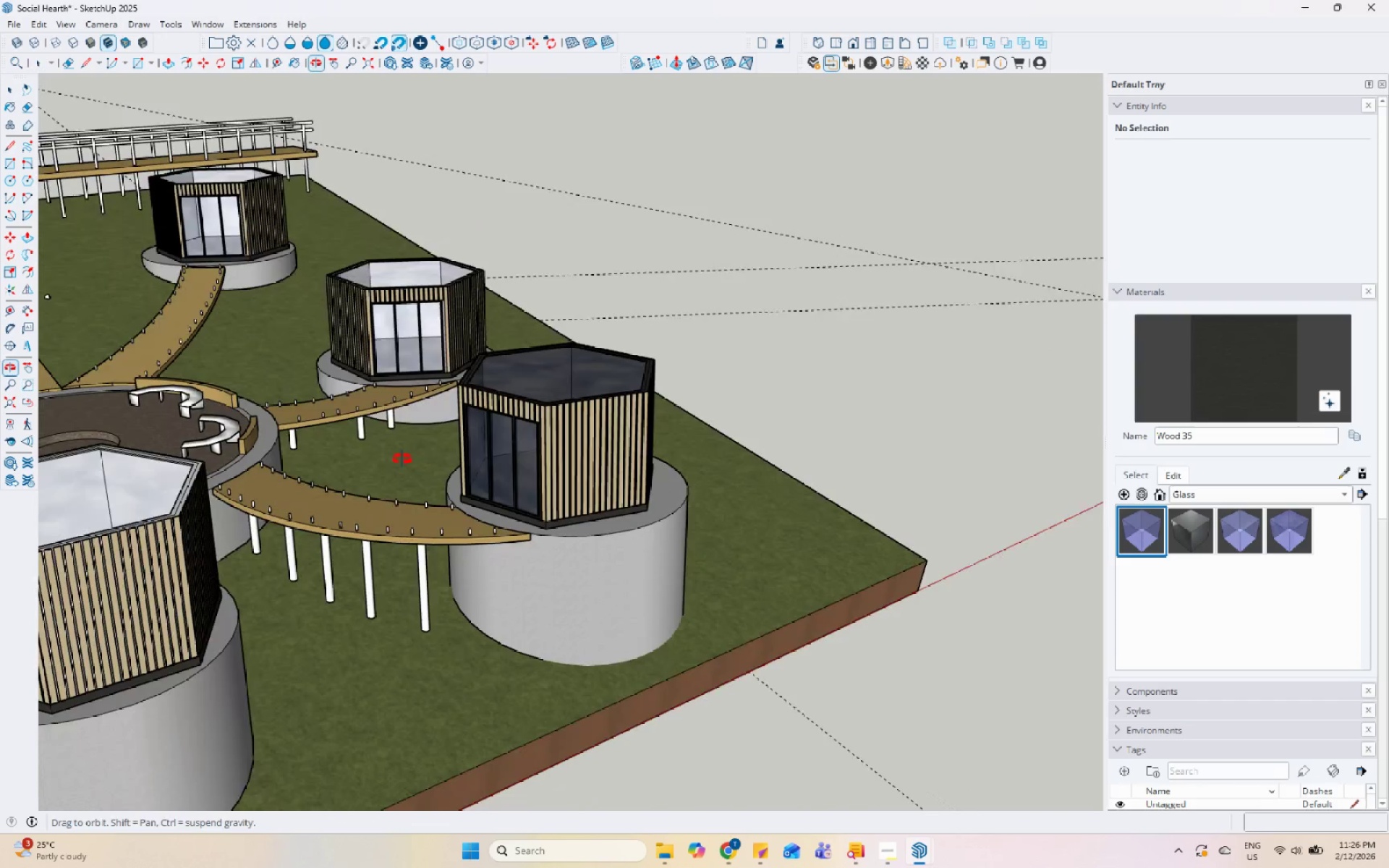 
scroll: coordinate [669, 471], scroll_direction: down, amount: 5.0
 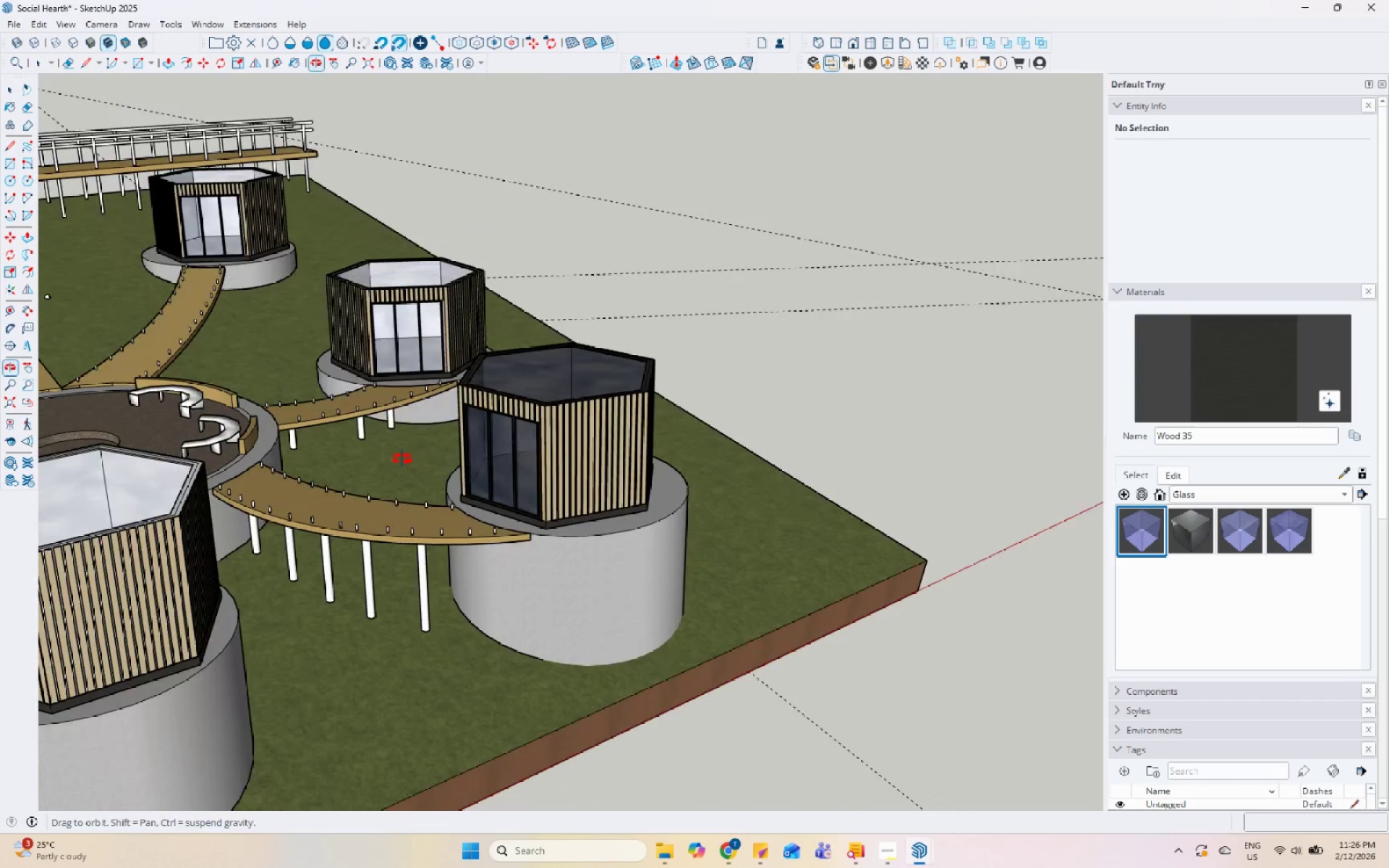 
scroll: coordinate [462, 281], scroll_direction: up, amount: 2.0
 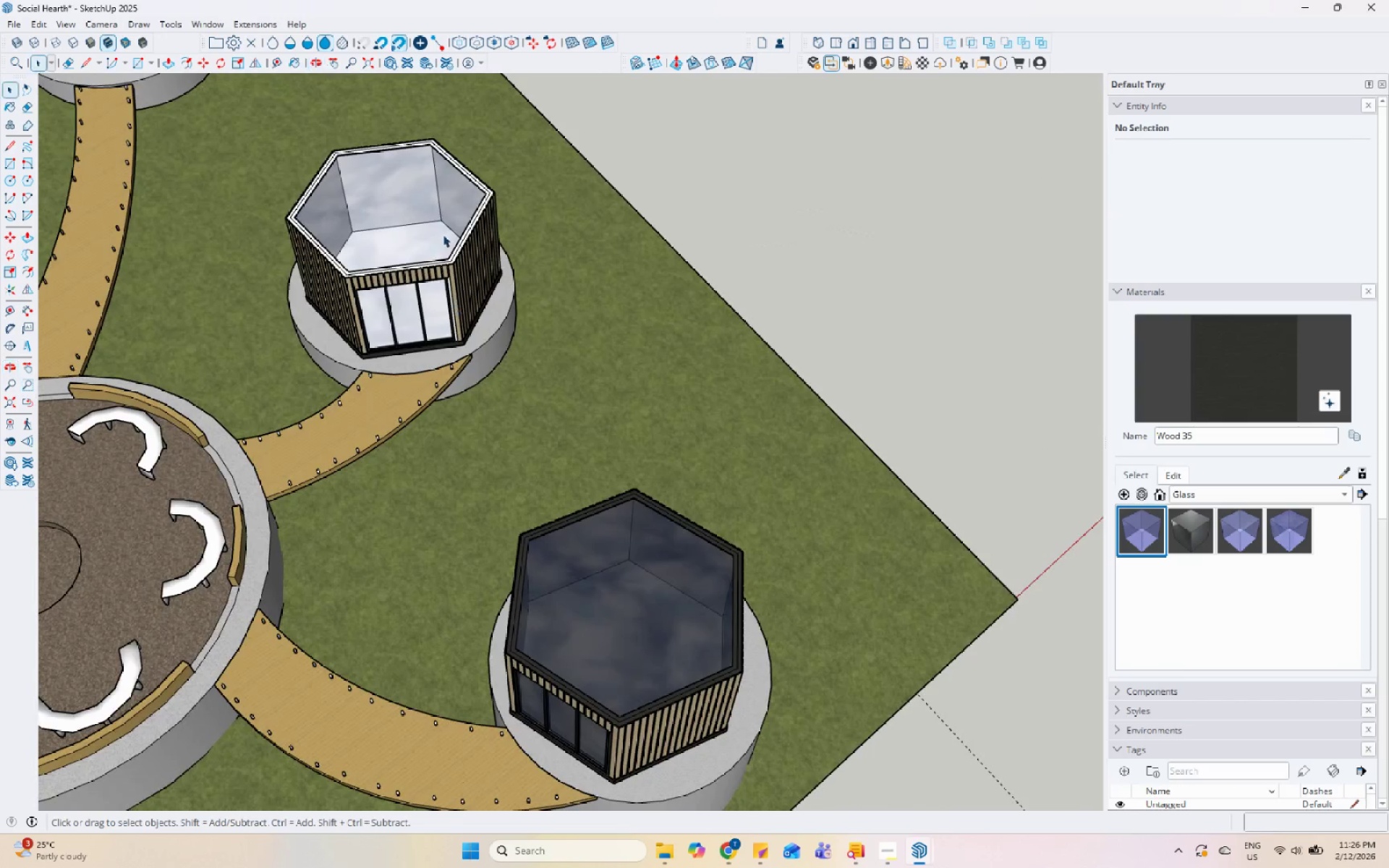 
scroll: coordinate [620, 473], scroll_direction: down, amount: 2.0
 